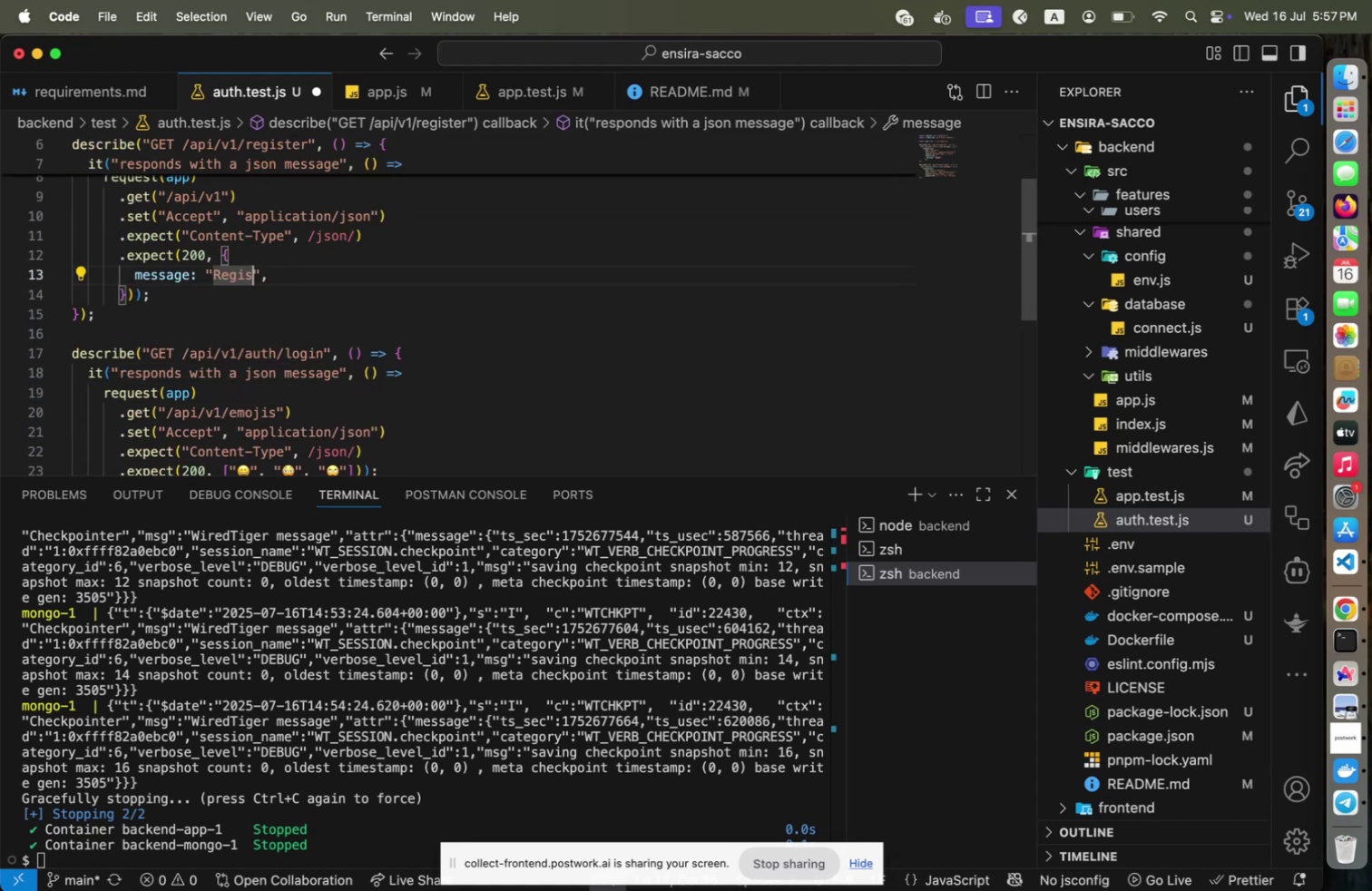 
key(ArrowLeft)
 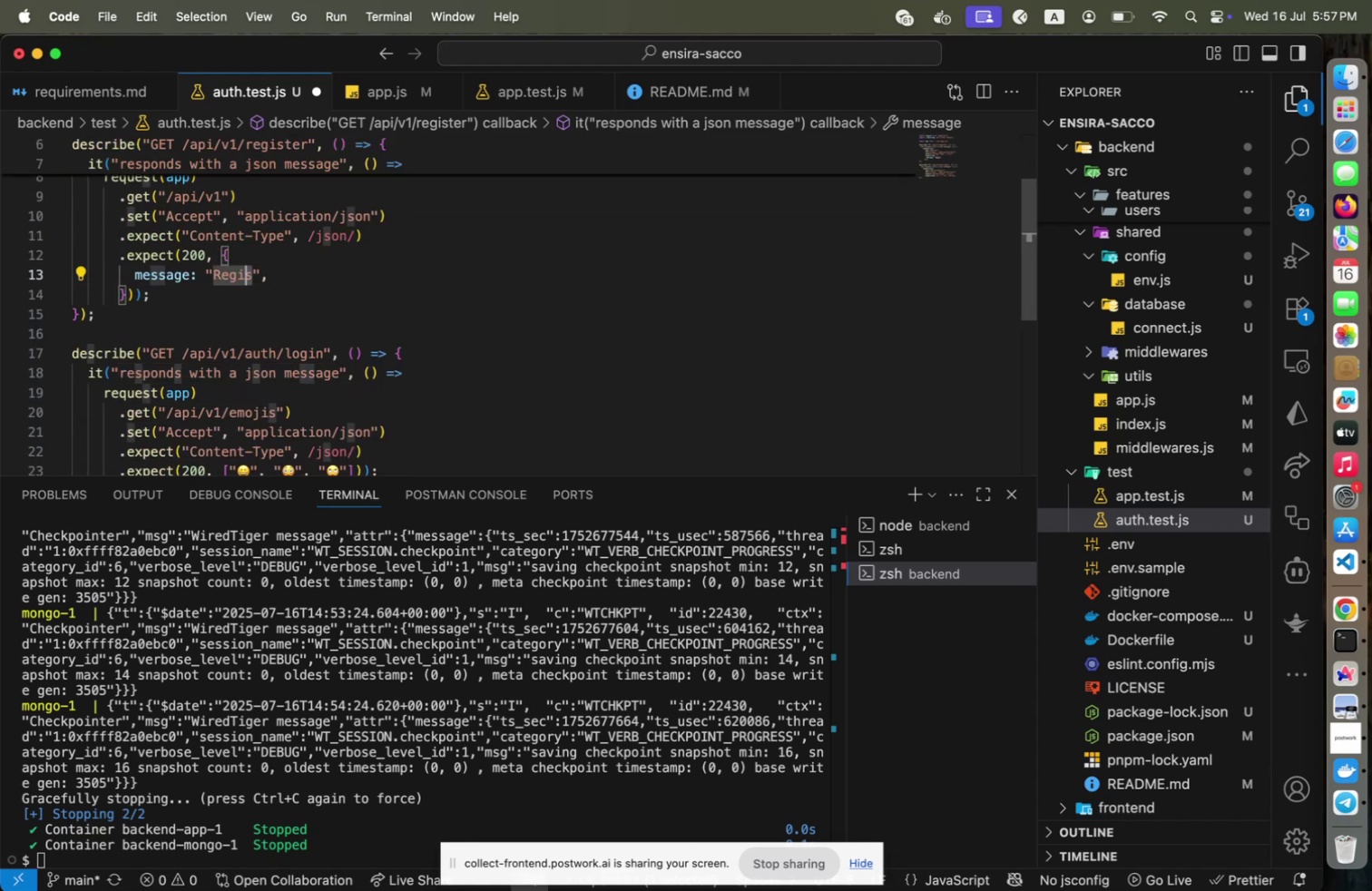 
key(Shift+ArrowLeft)
 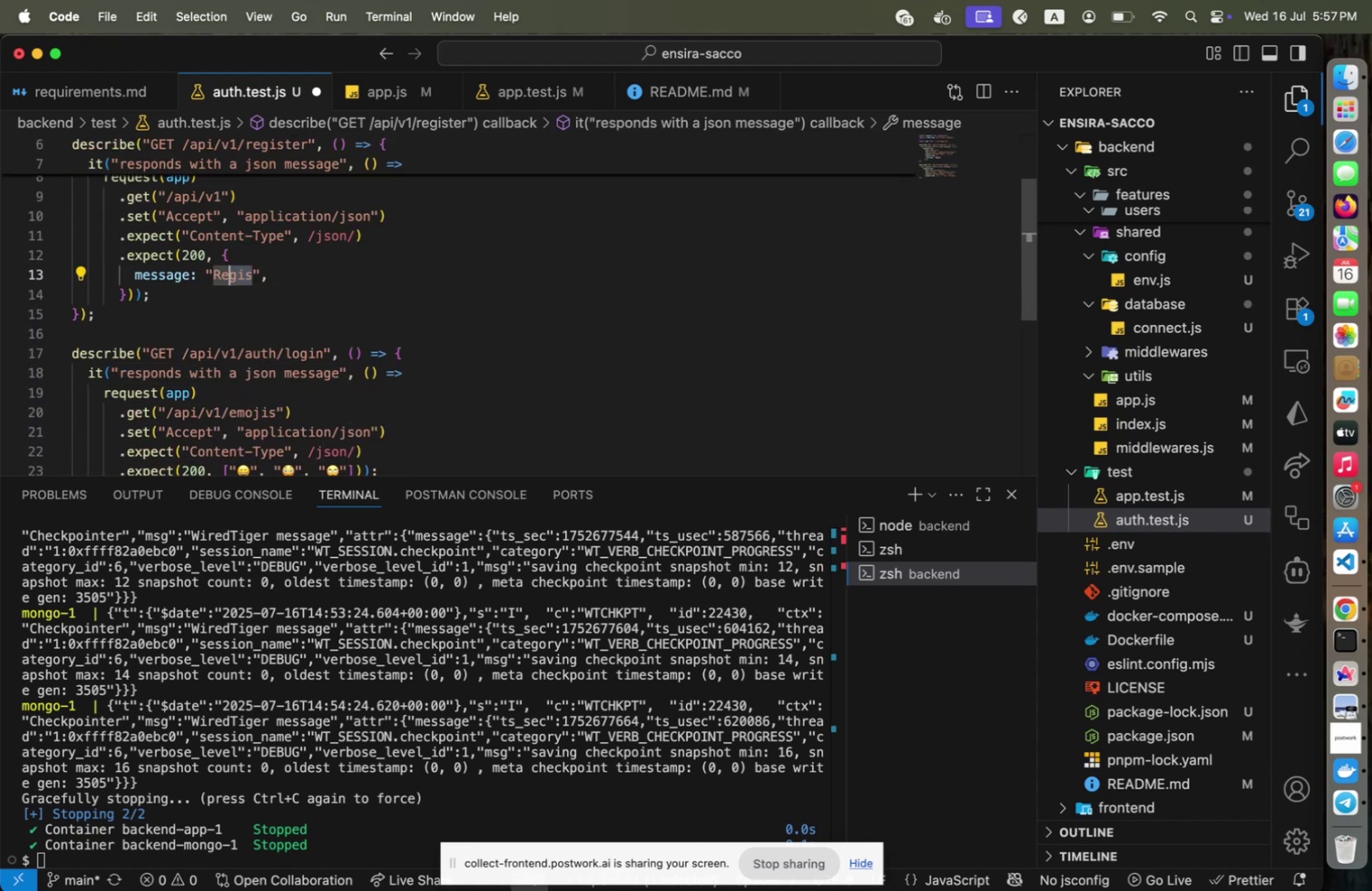 
key(Shift+ArrowLeft)
 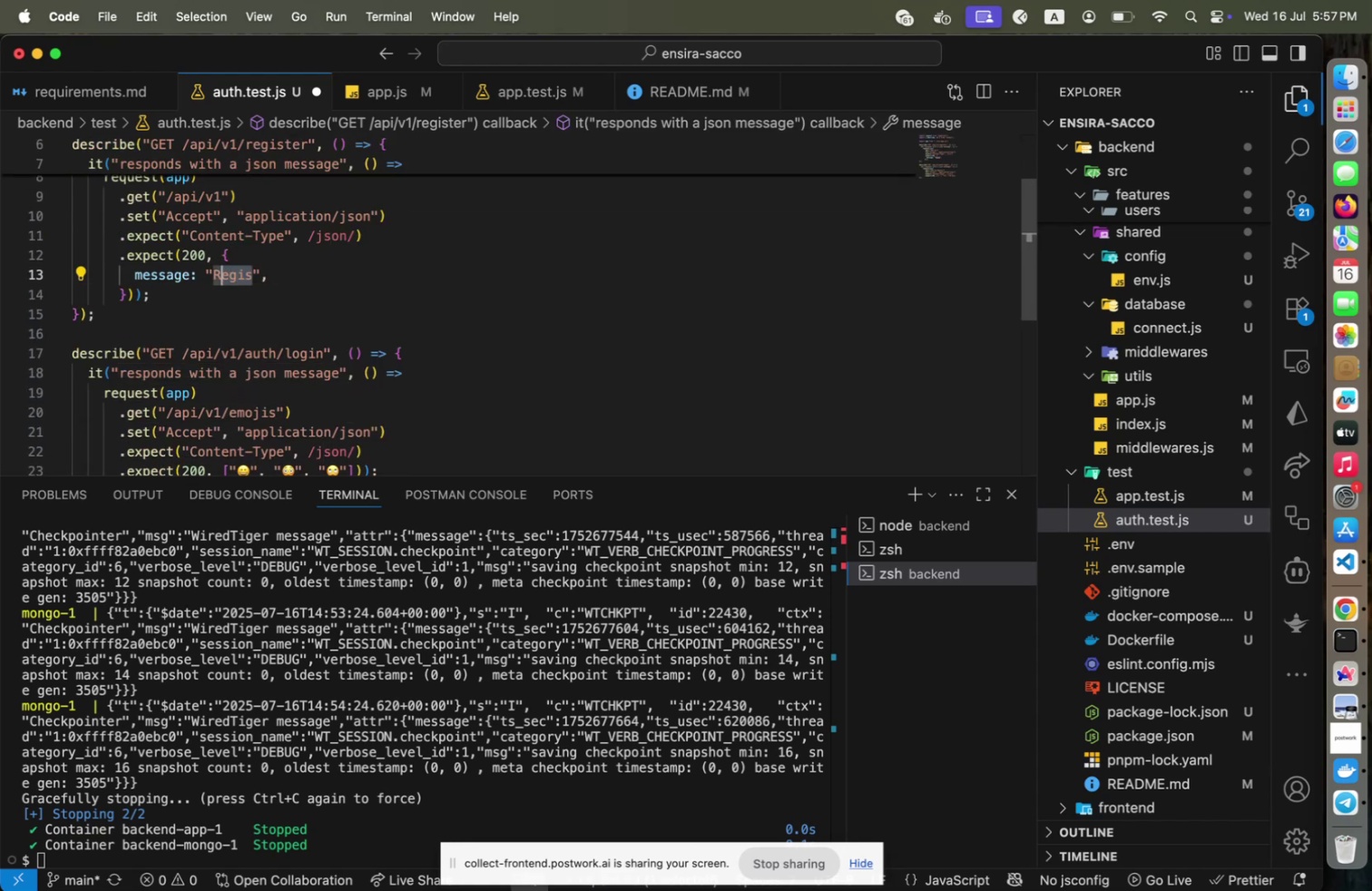 
key(Shift+ArrowLeft)
 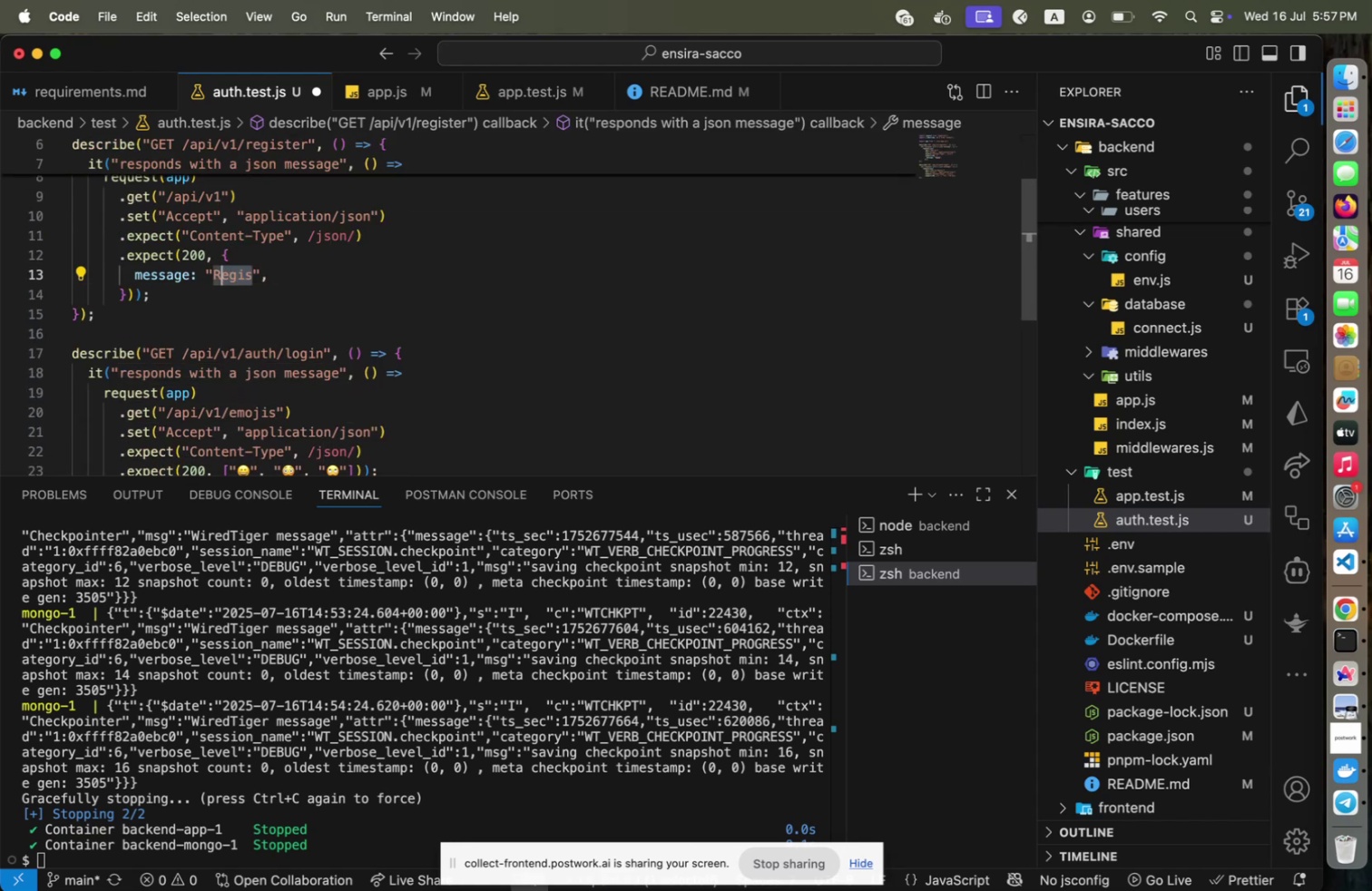 
key(Shift+ArrowLeft)
 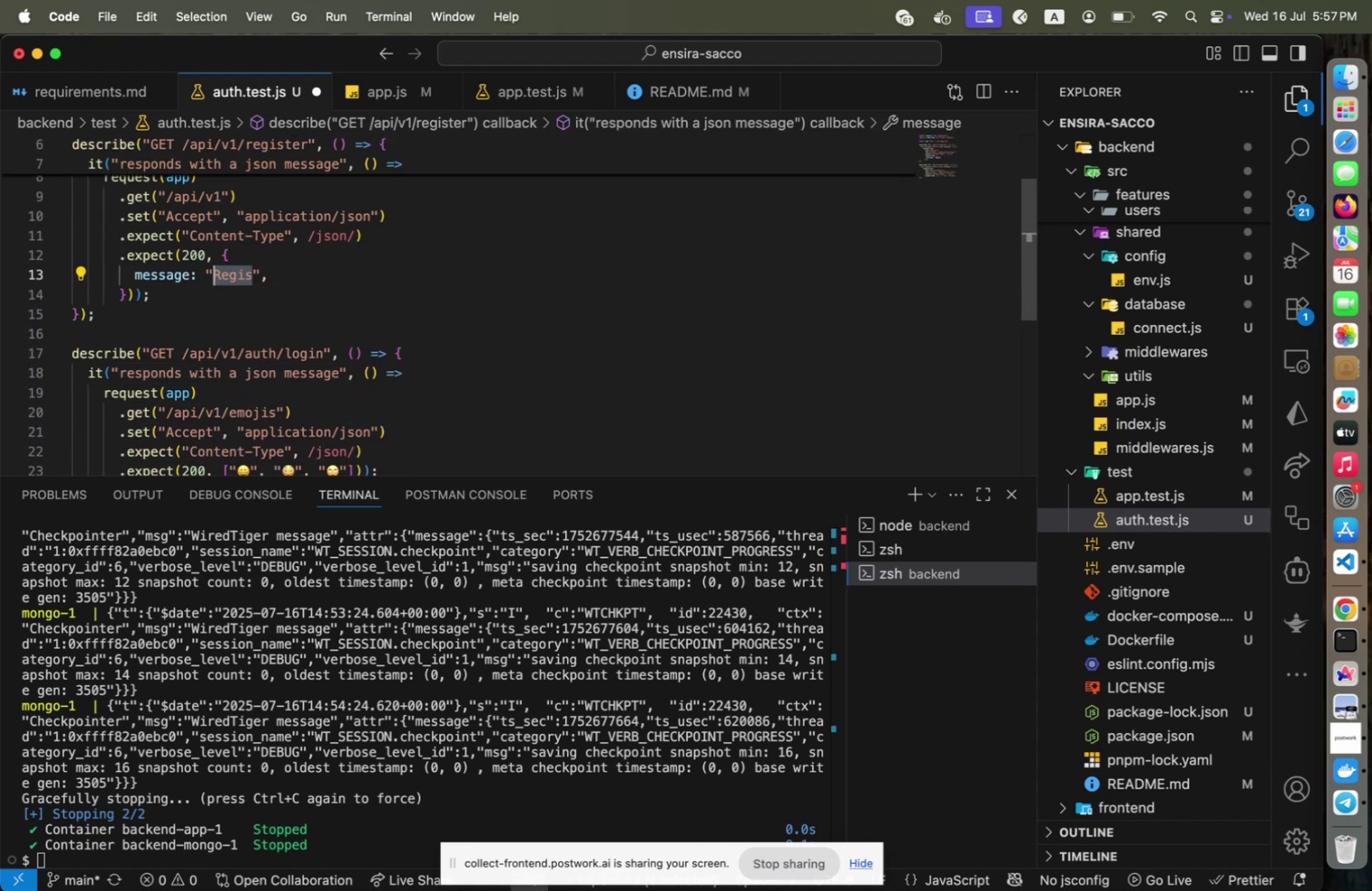 
key(Shift+ArrowLeft)
 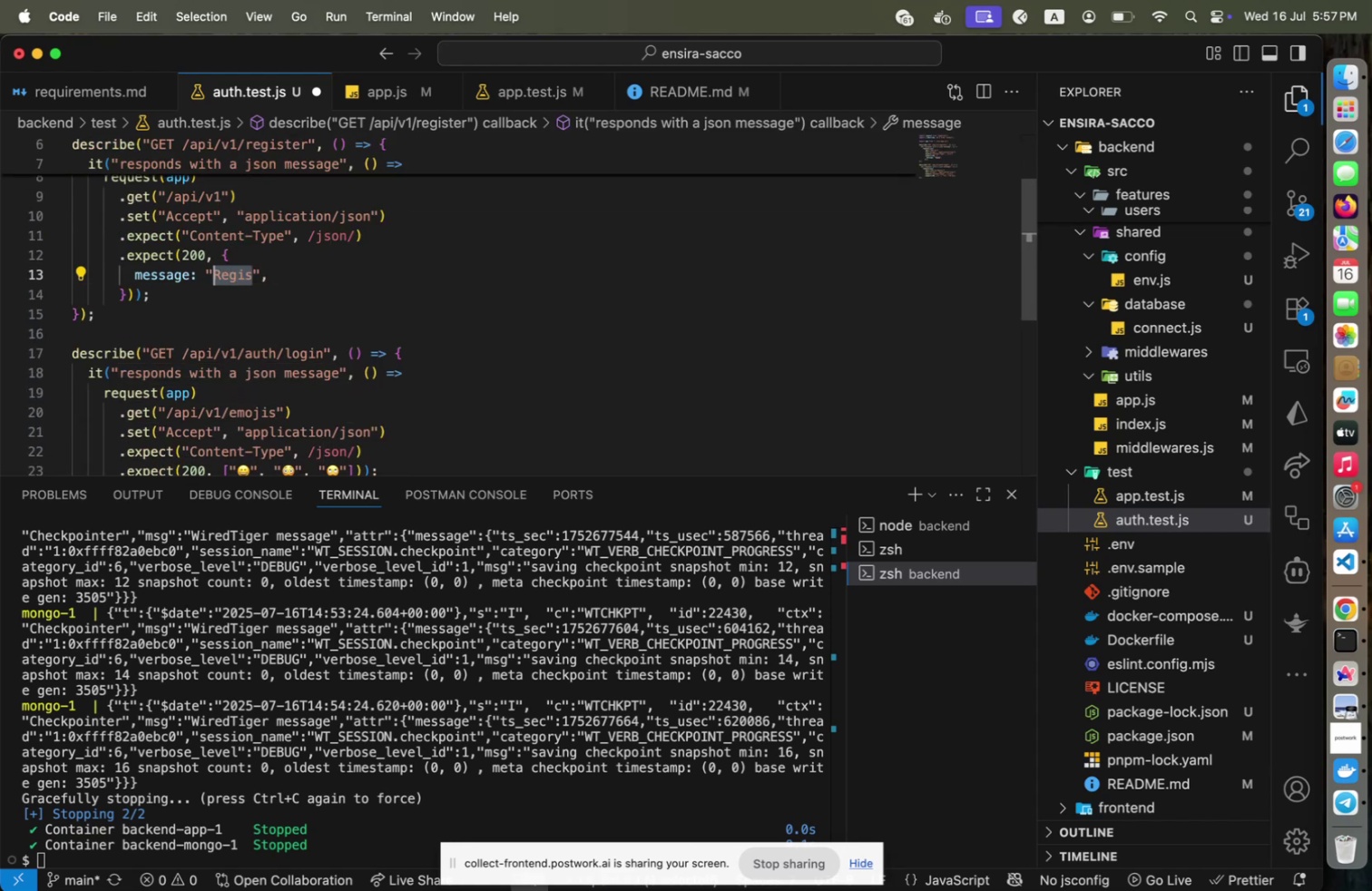 
type(User regs)
key(Backspace)
type(istered!)
 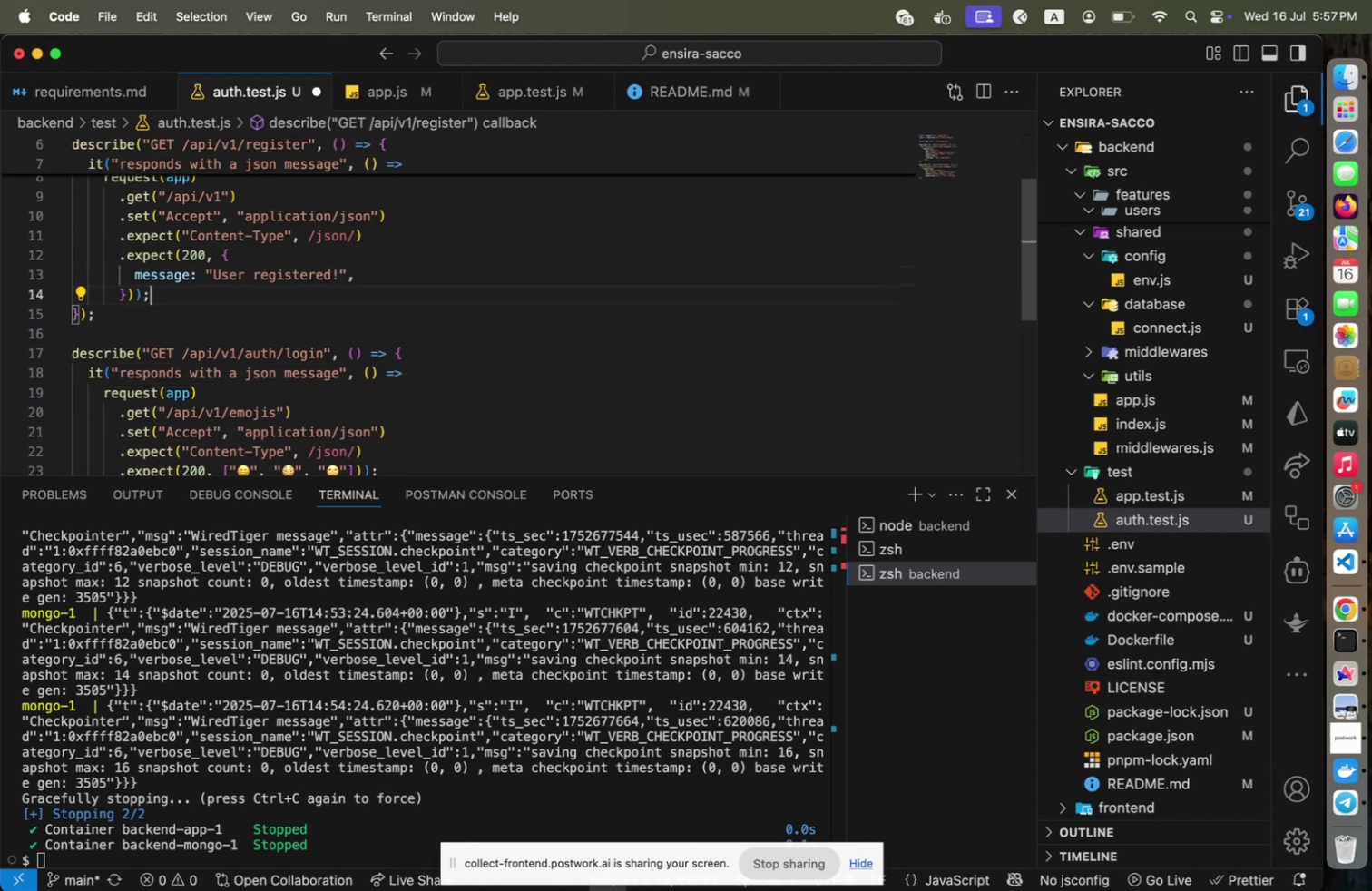 
 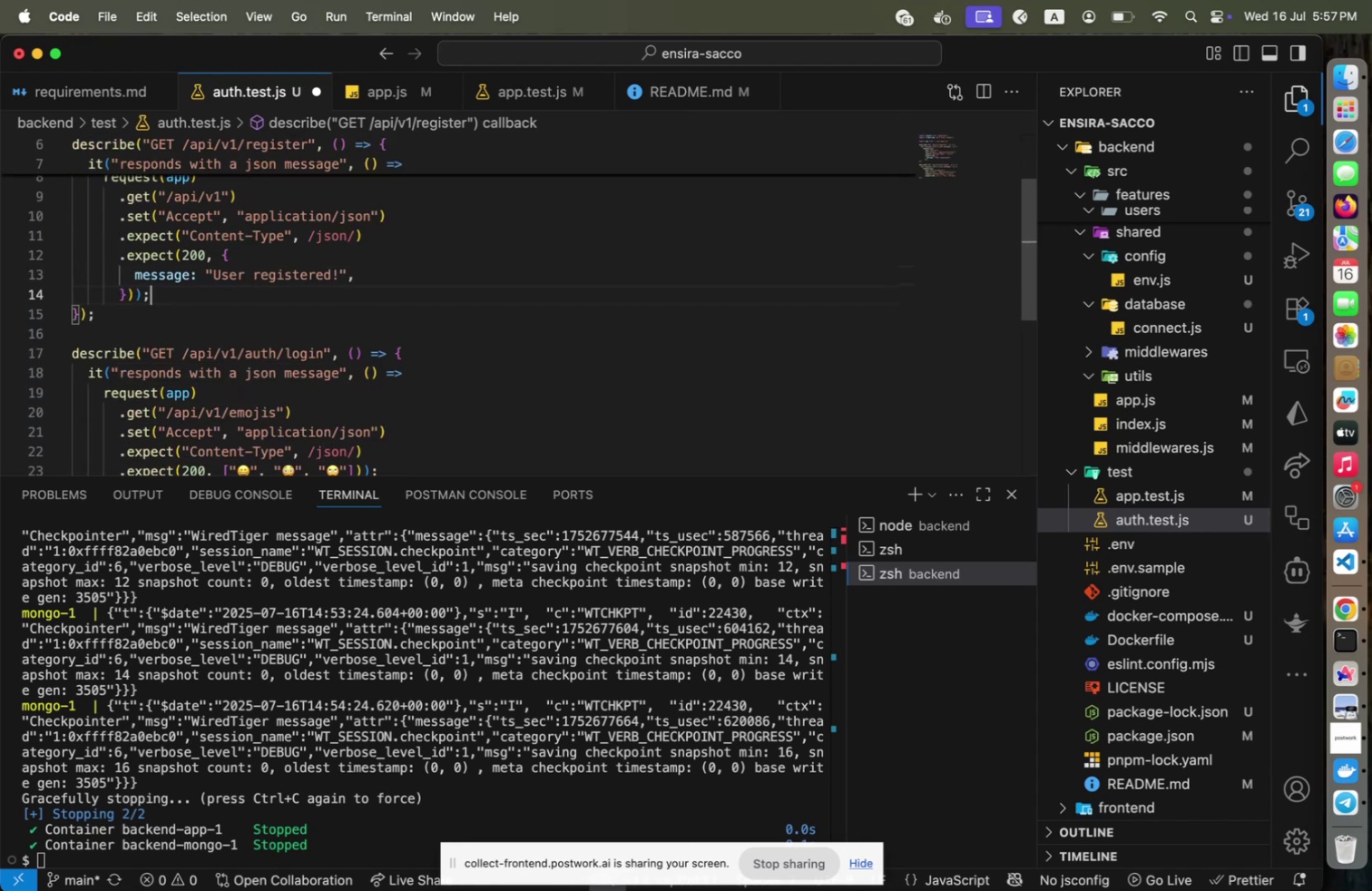 
hold_key(key=ArrowDown, duration=1.16)
 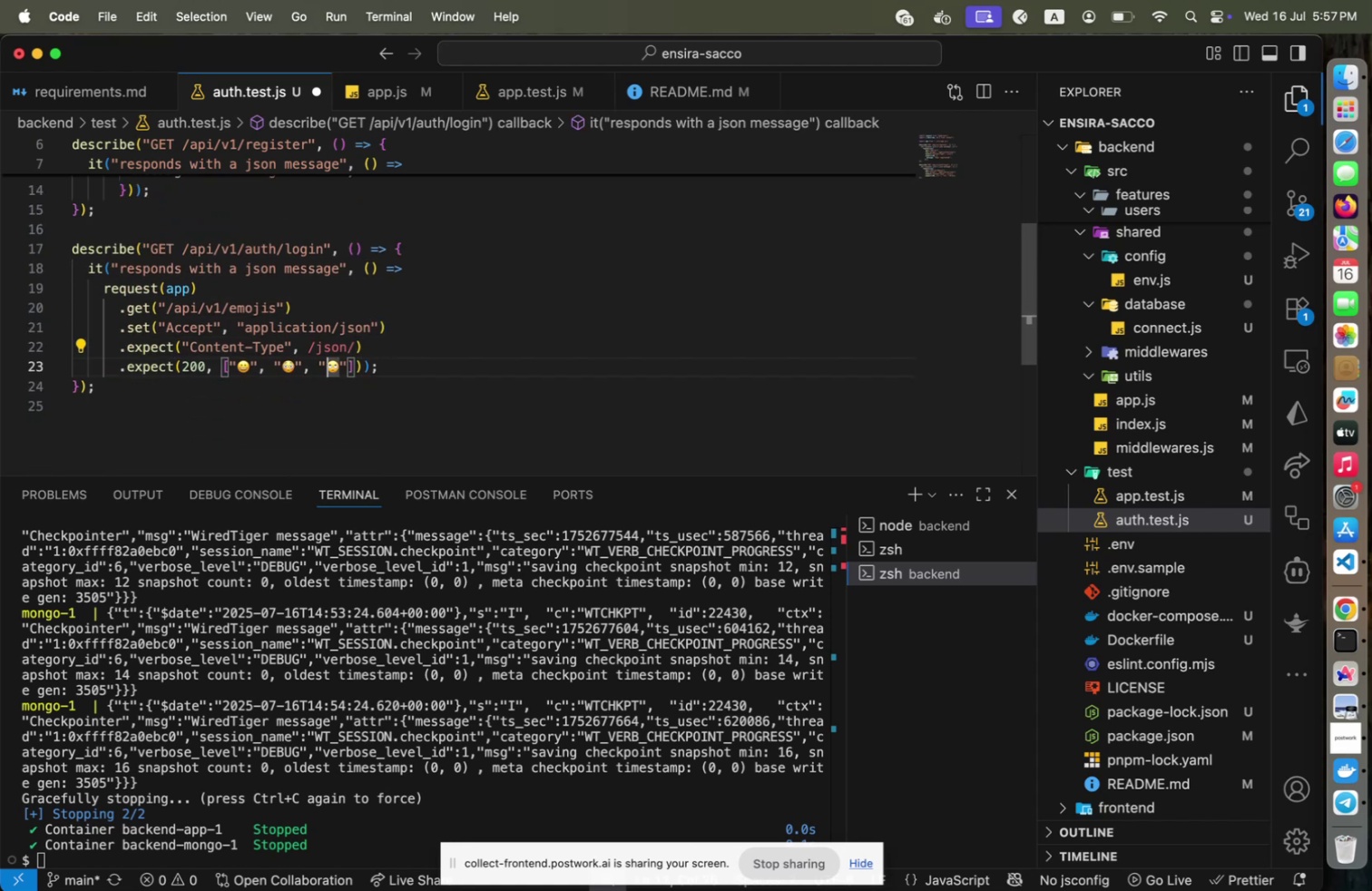 
key(ArrowDown)
 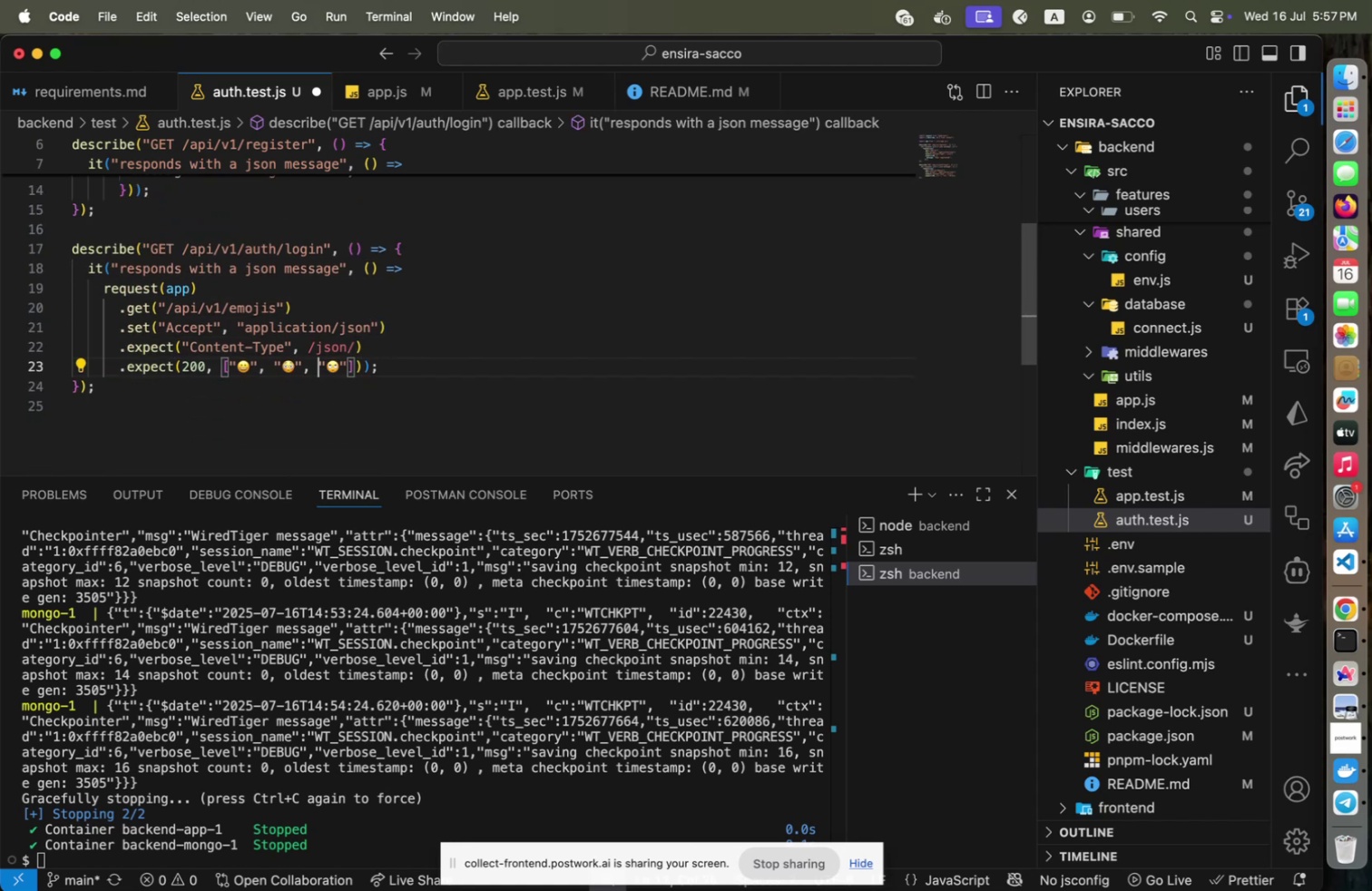 
hold_key(key=ArrowLeft, duration=1.27)
 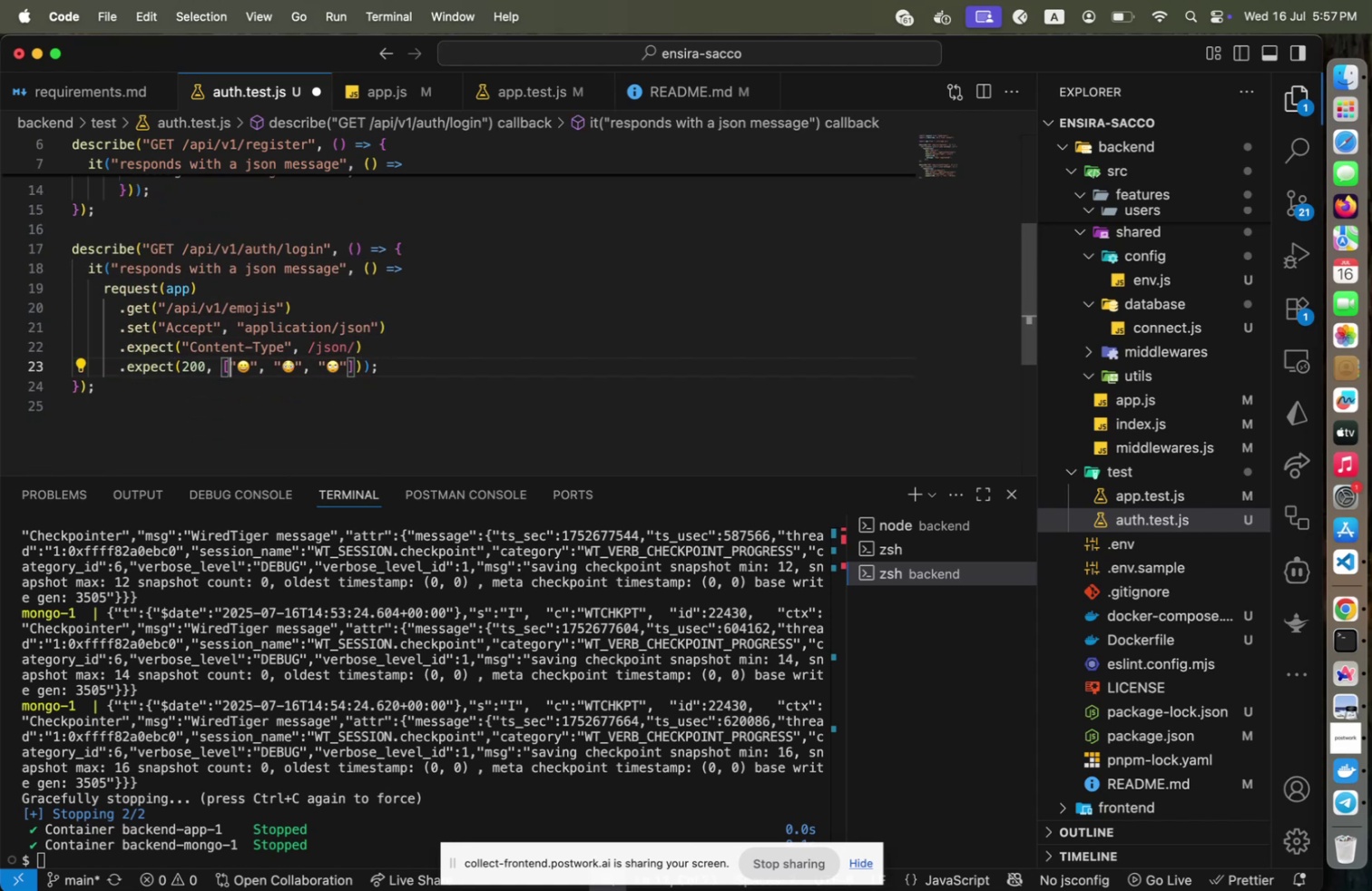 
wait(8.13)
 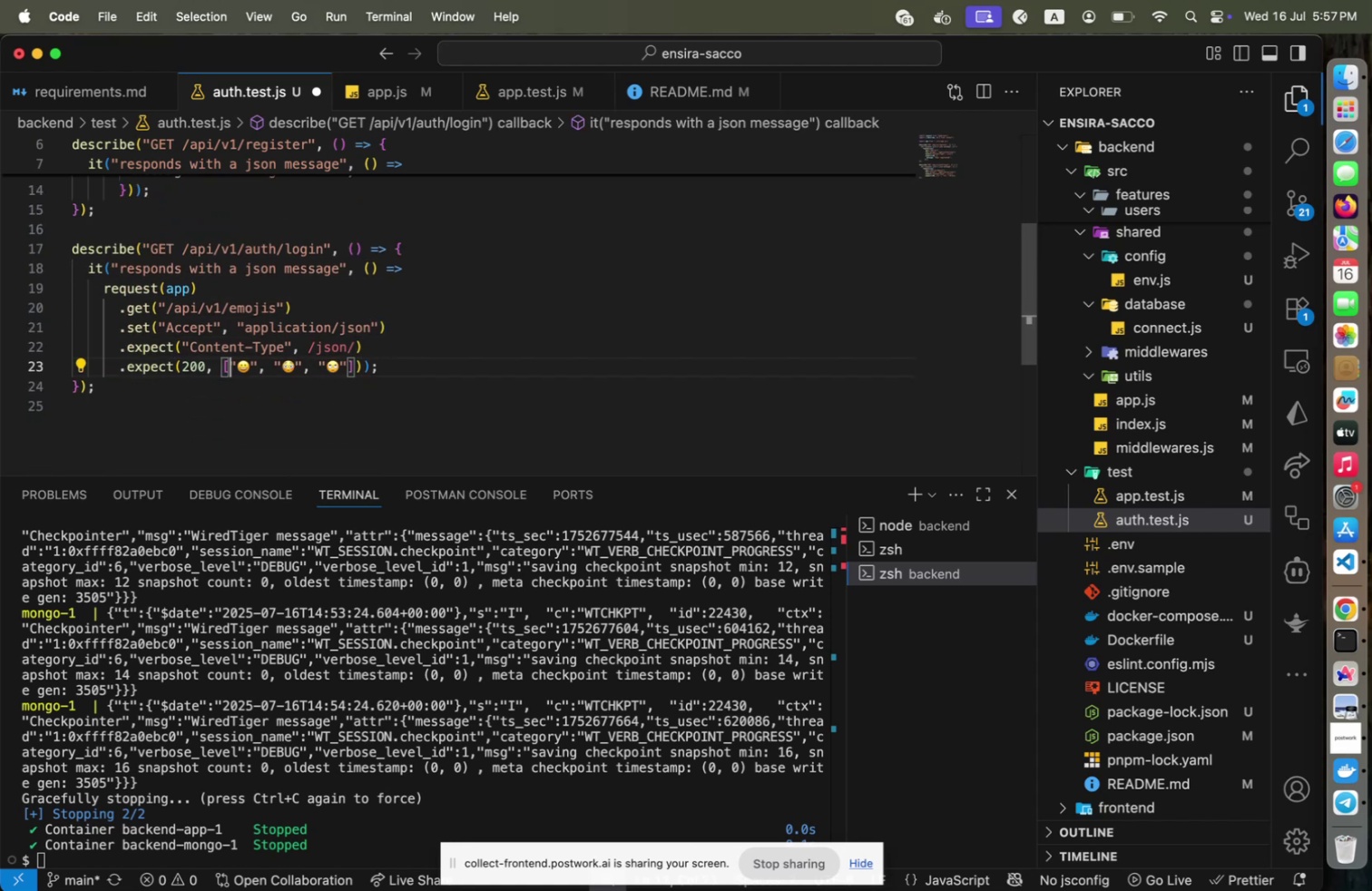 
key(ArrowLeft)
 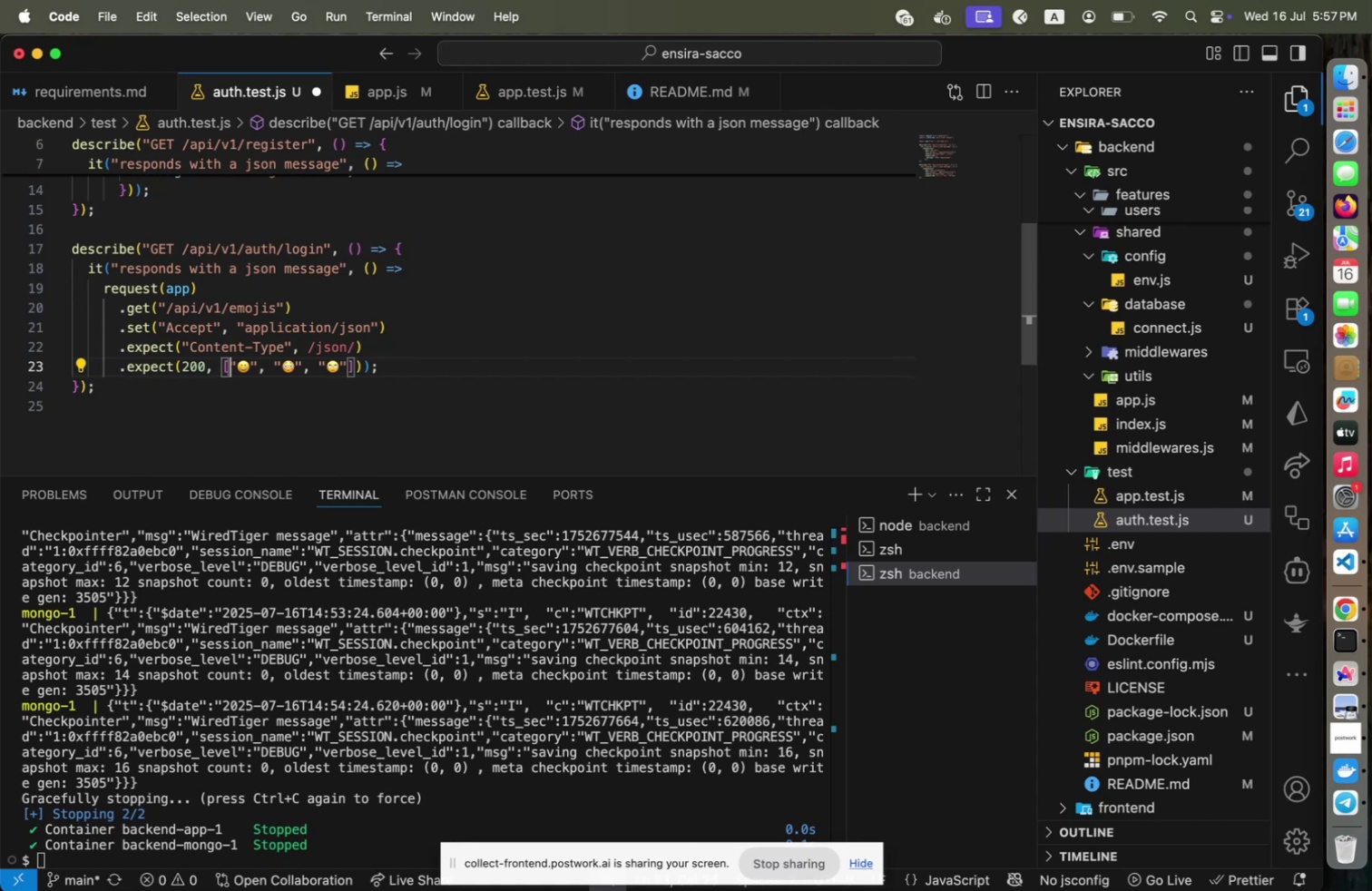 
key(ArrowRight)
 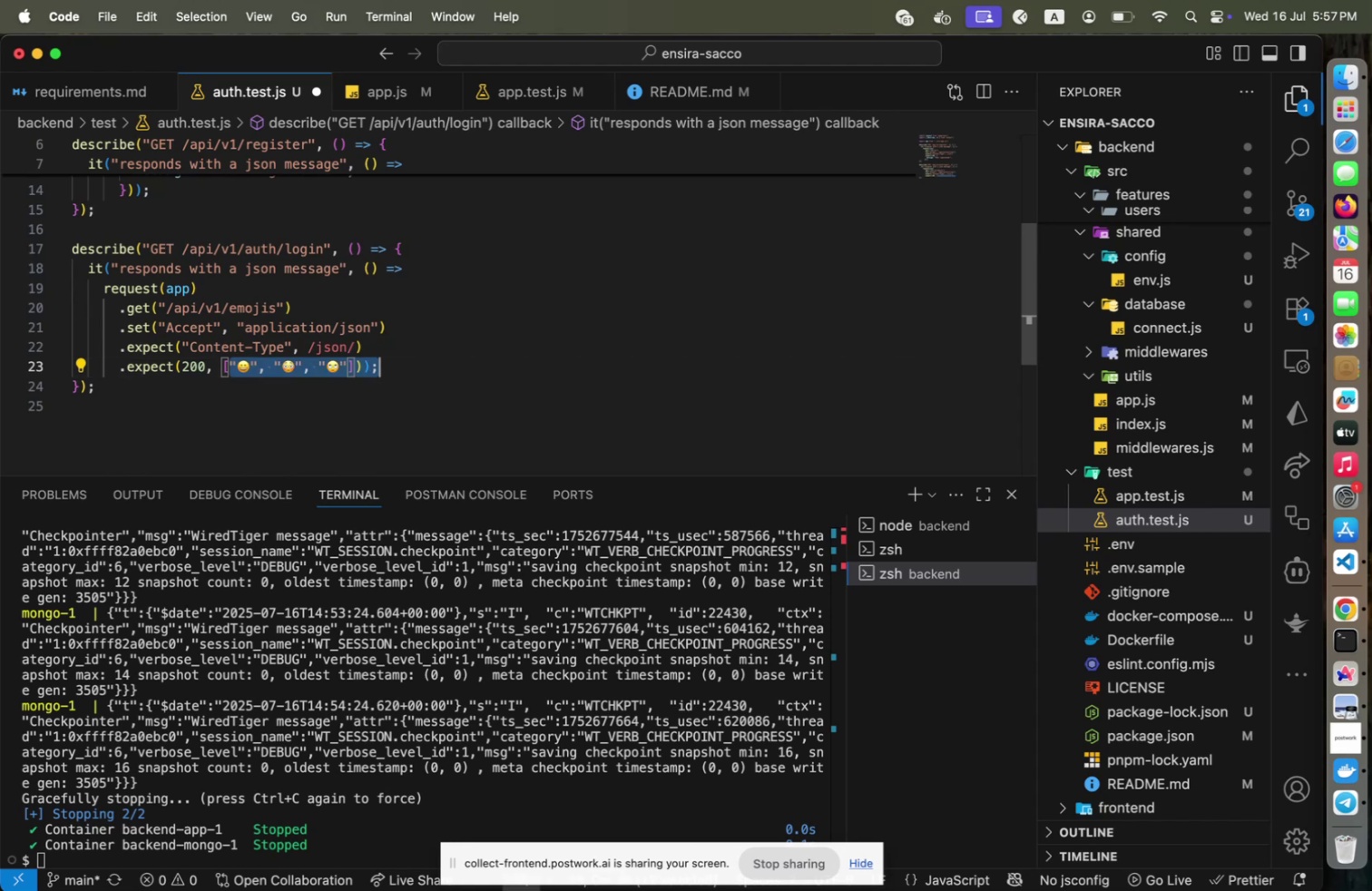 
key(Shift+End)
 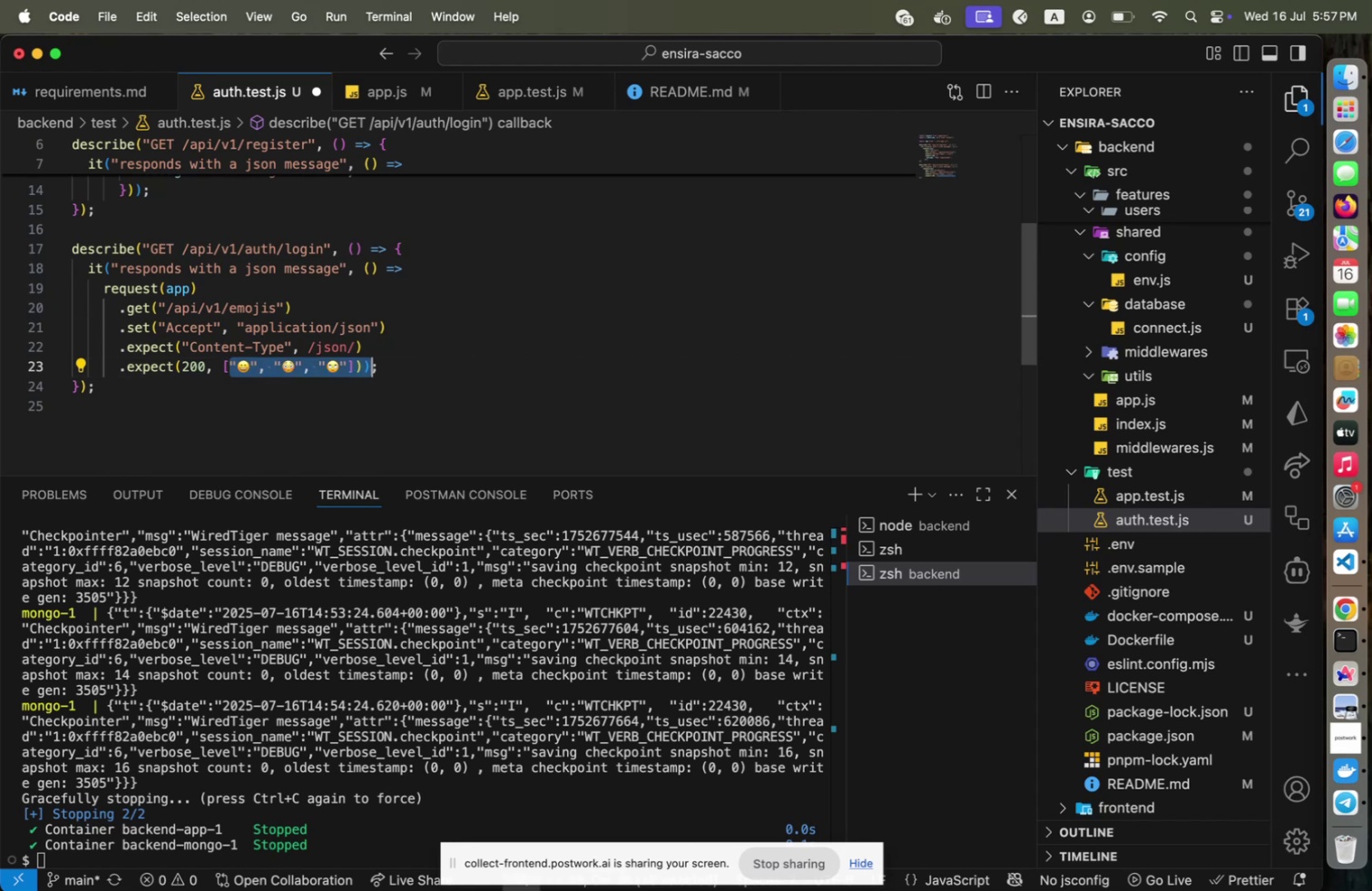 
key(Shift+ArrowLeft)
 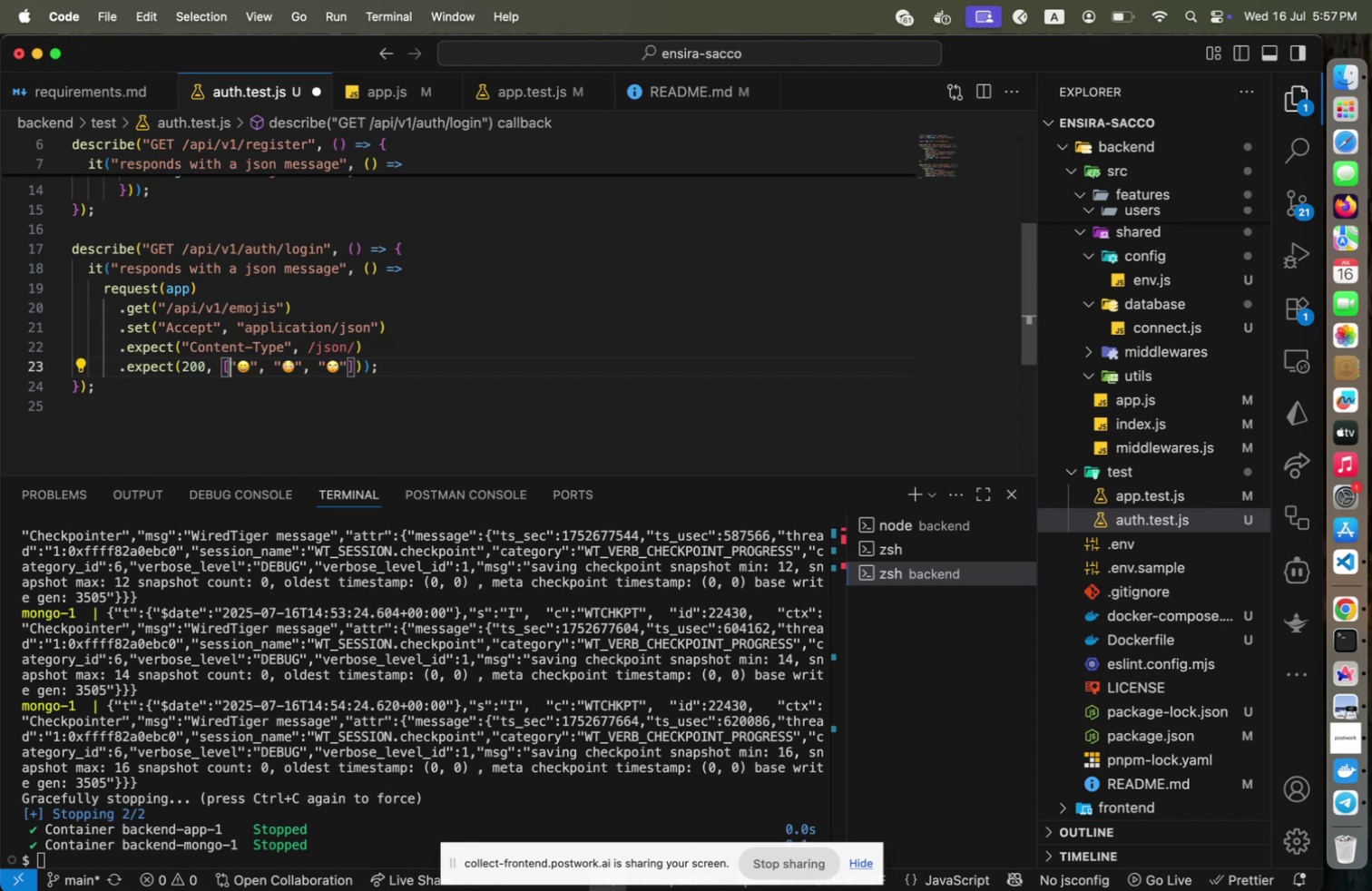 
key(ArrowLeft)
 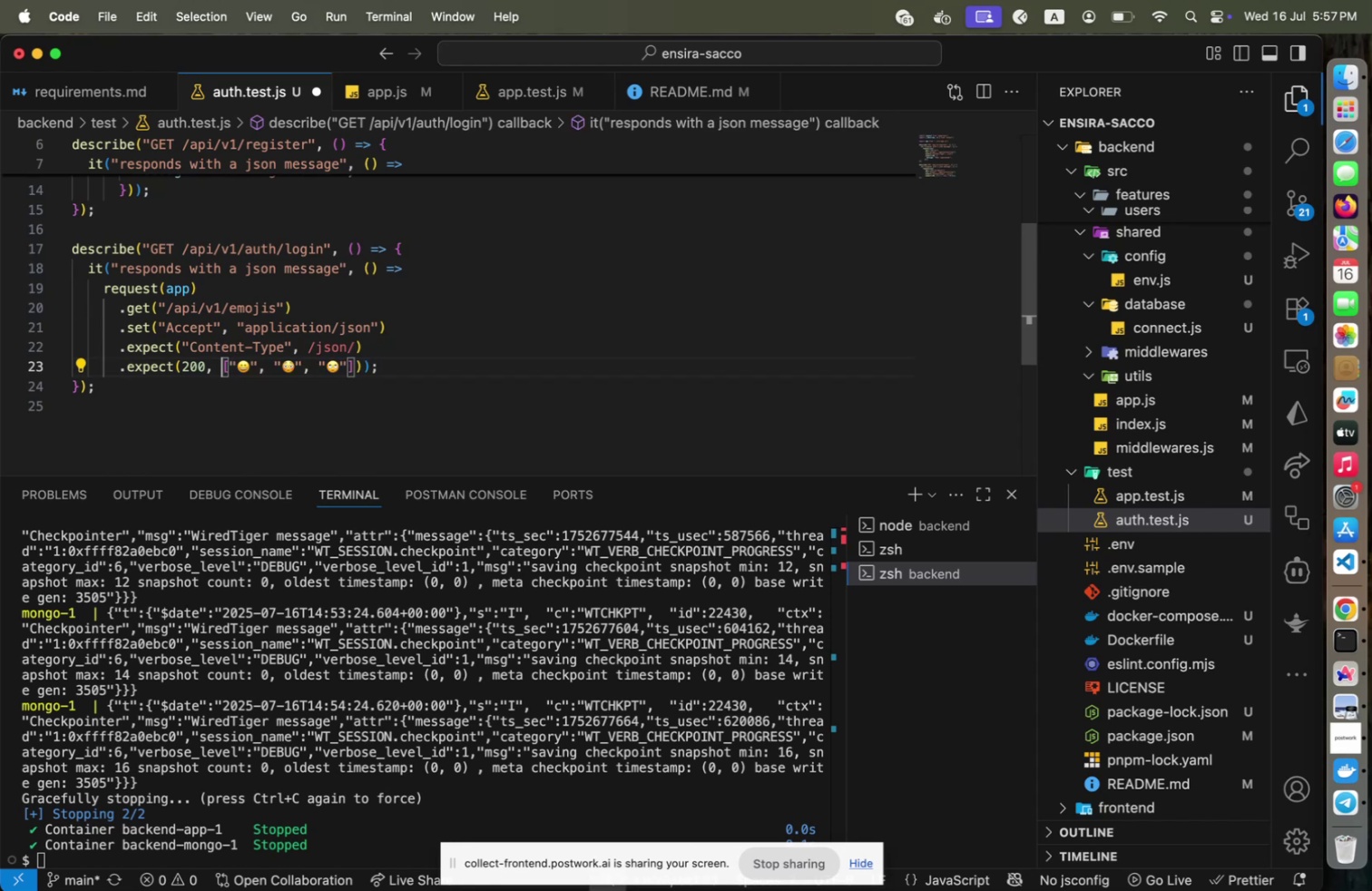 
key(ArrowLeft)
 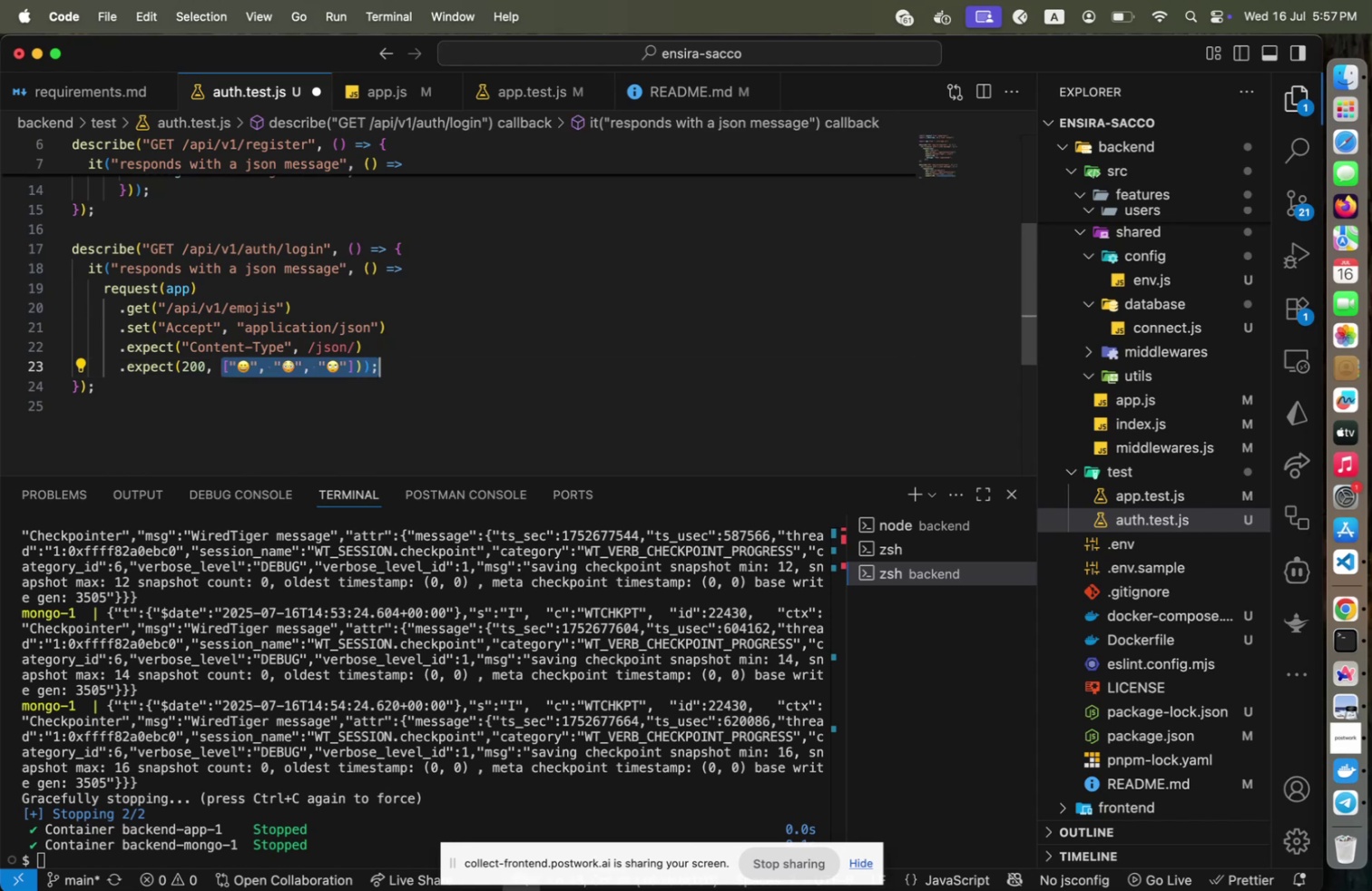 
key(Shift+End)
 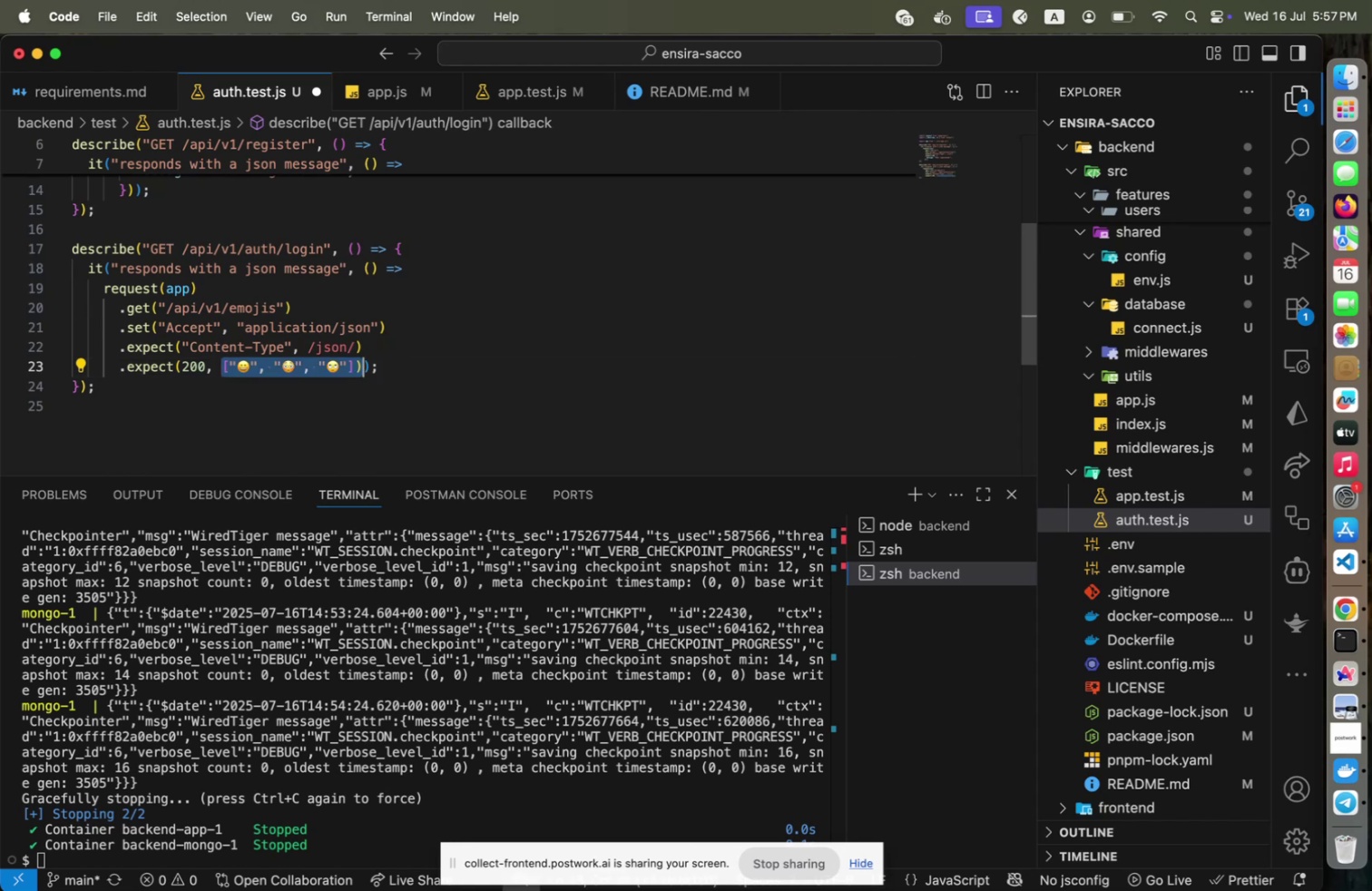 
key(Shift+ArrowLeft)
 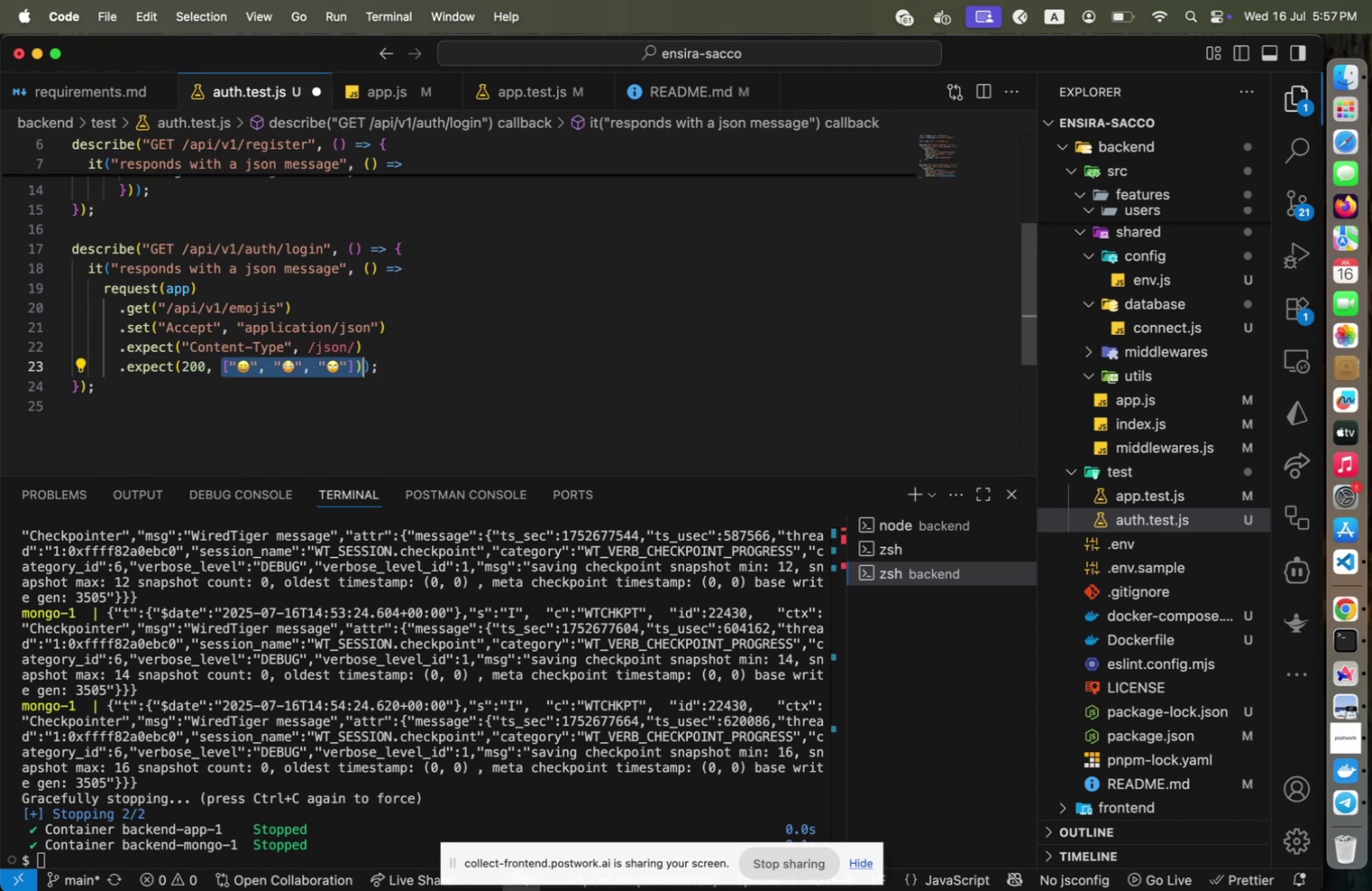 
key(Shift+ArrowLeft)
 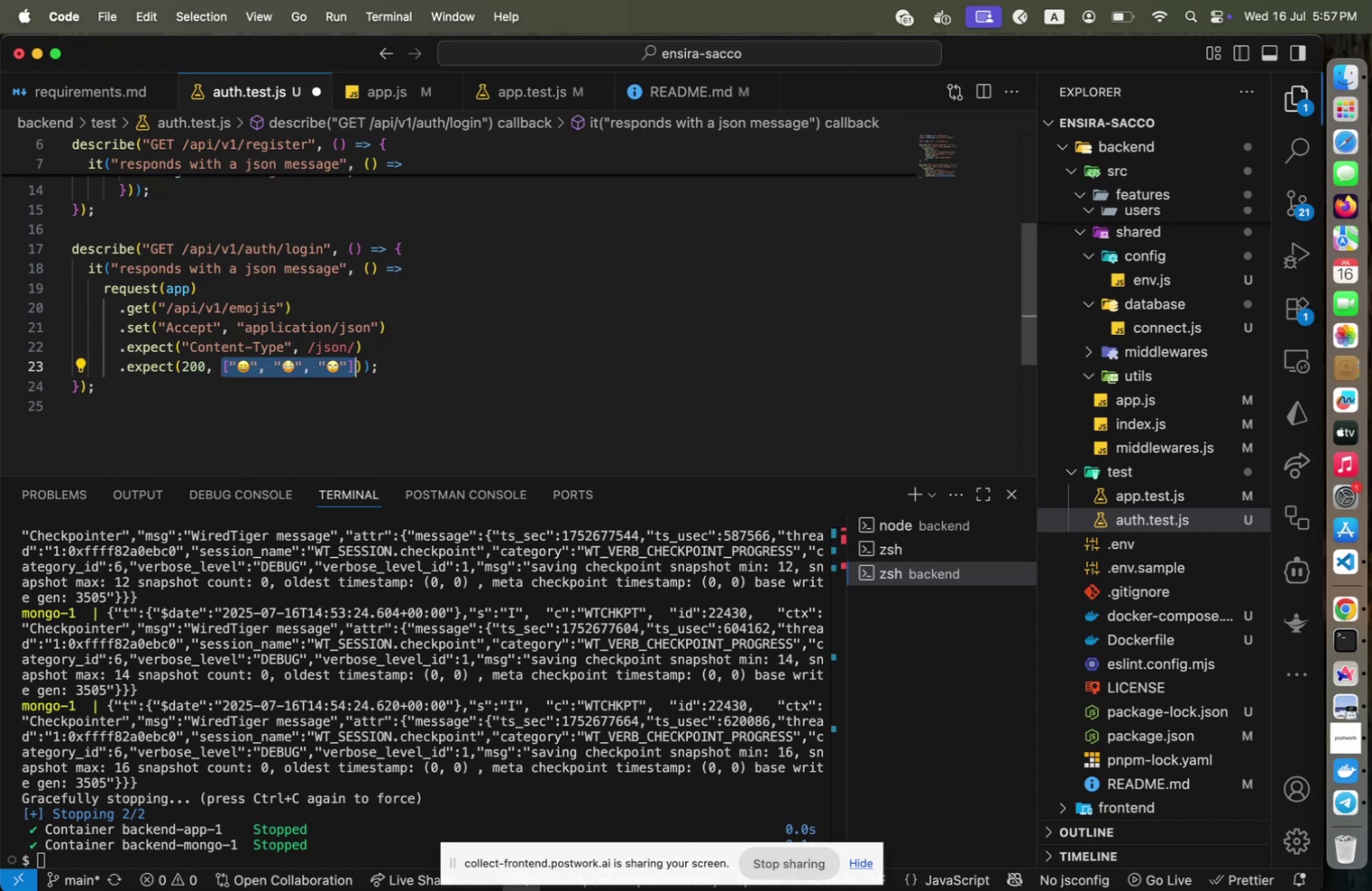 
key(Shift+ArrowLeft)
 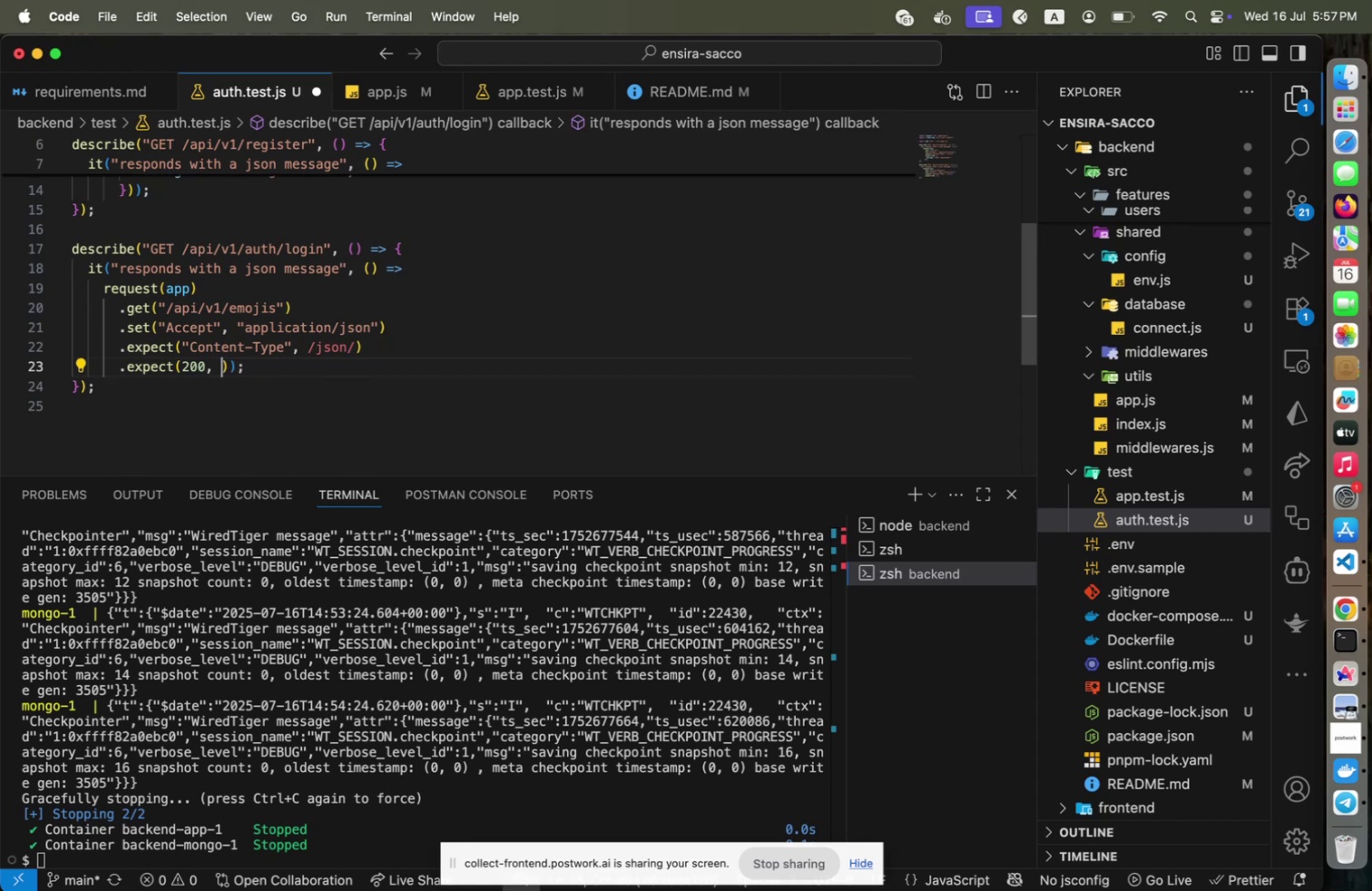 
key(Backspace)
 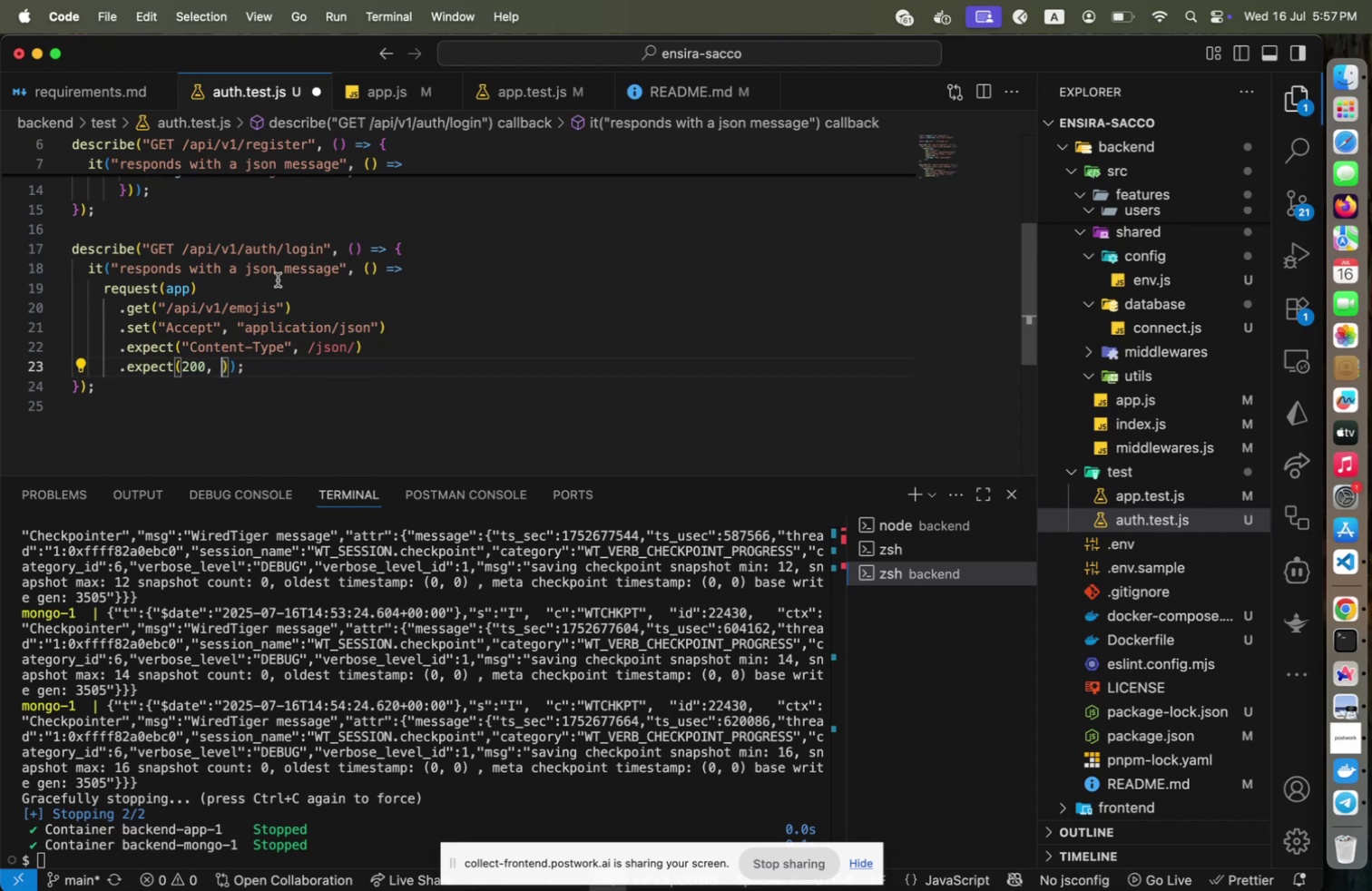 
key(Shift+BracketLeft)
 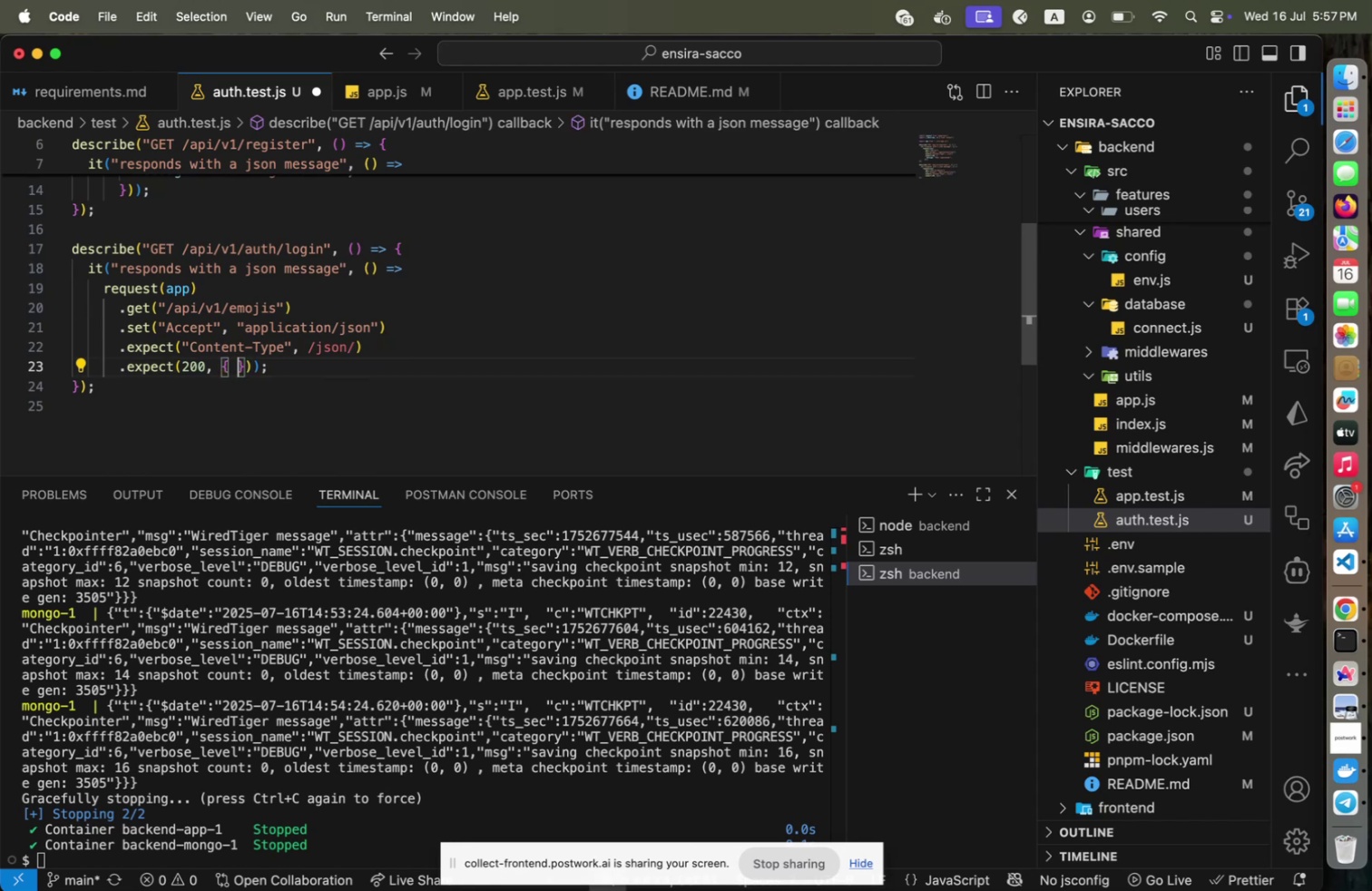 
key(Space)
 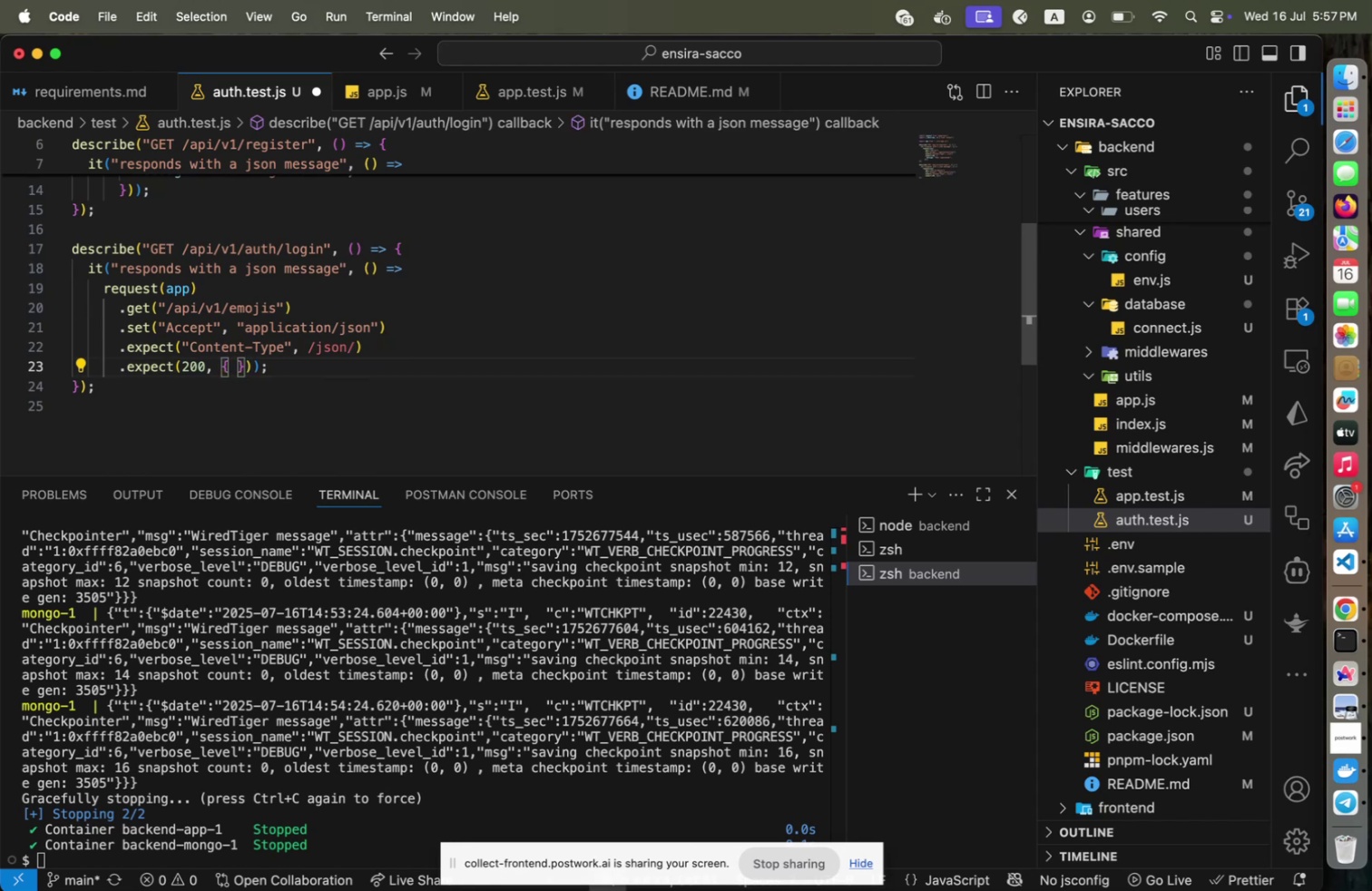 
scroll: coordinate [279, 279], scroll_direction: up, amount: 2.0
 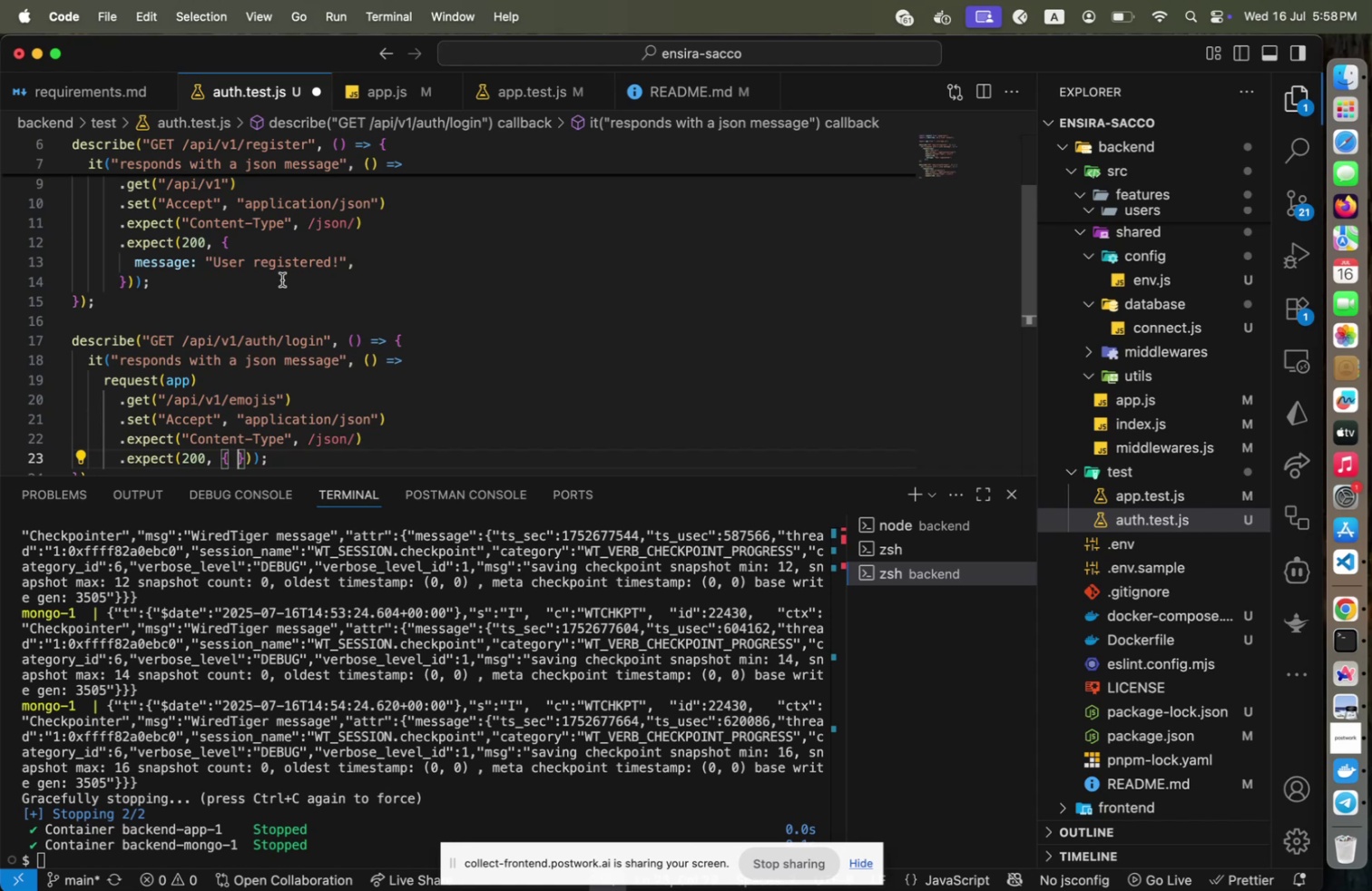 
scroll: coordinate [282, 279], scroll_direction: down, amount: 1.0
 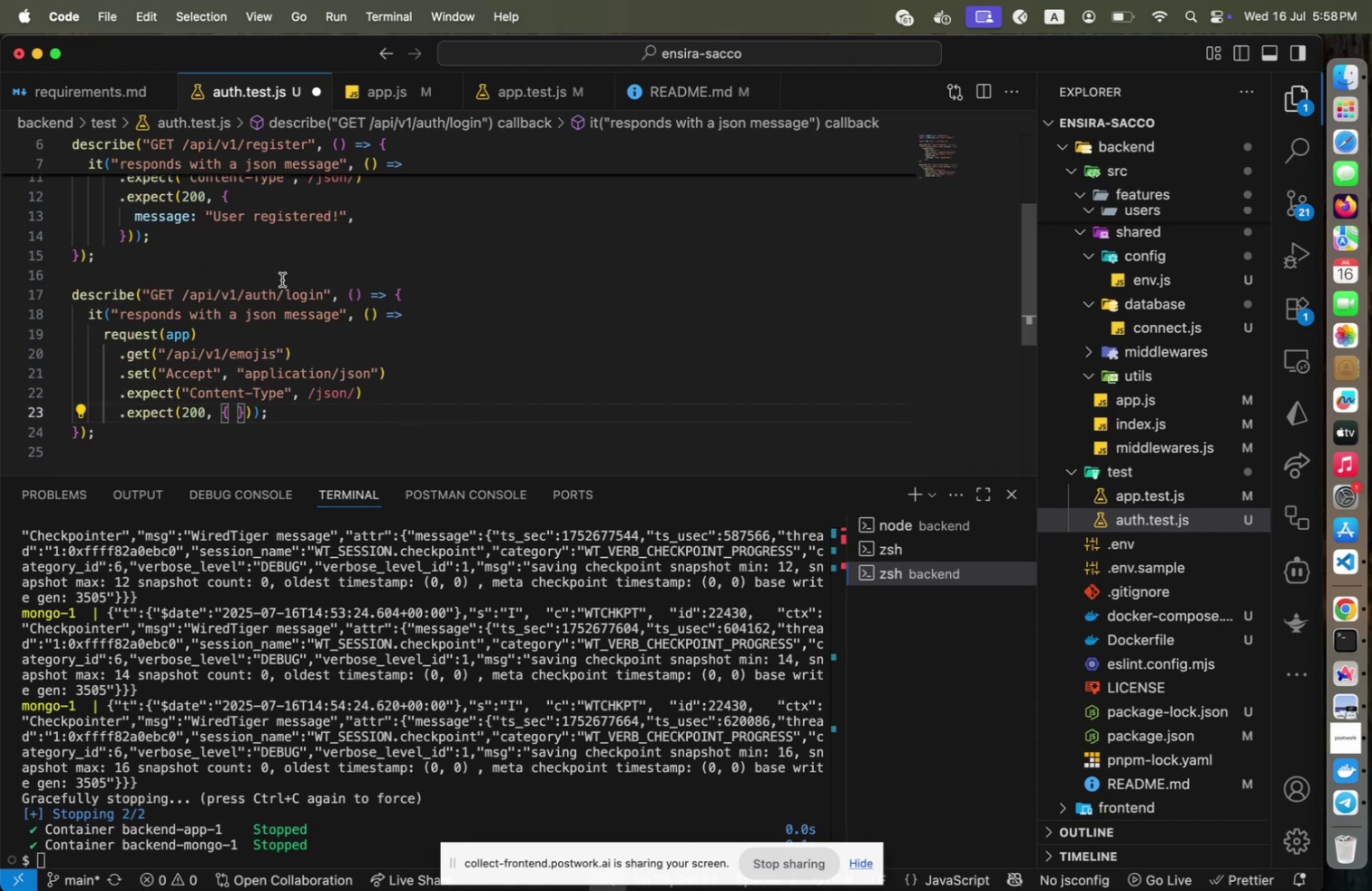 
type(me)
key(Backspace)
key(Backspace)
type(success: true, message: 'user )
key(Backspace)
key(Backspace)
key(Backspace)
key(Backspace)
key(Backspace)
type(User logged in succe)
key(Backspace)
type(s)
key(Backspace)
type(essfully!)
 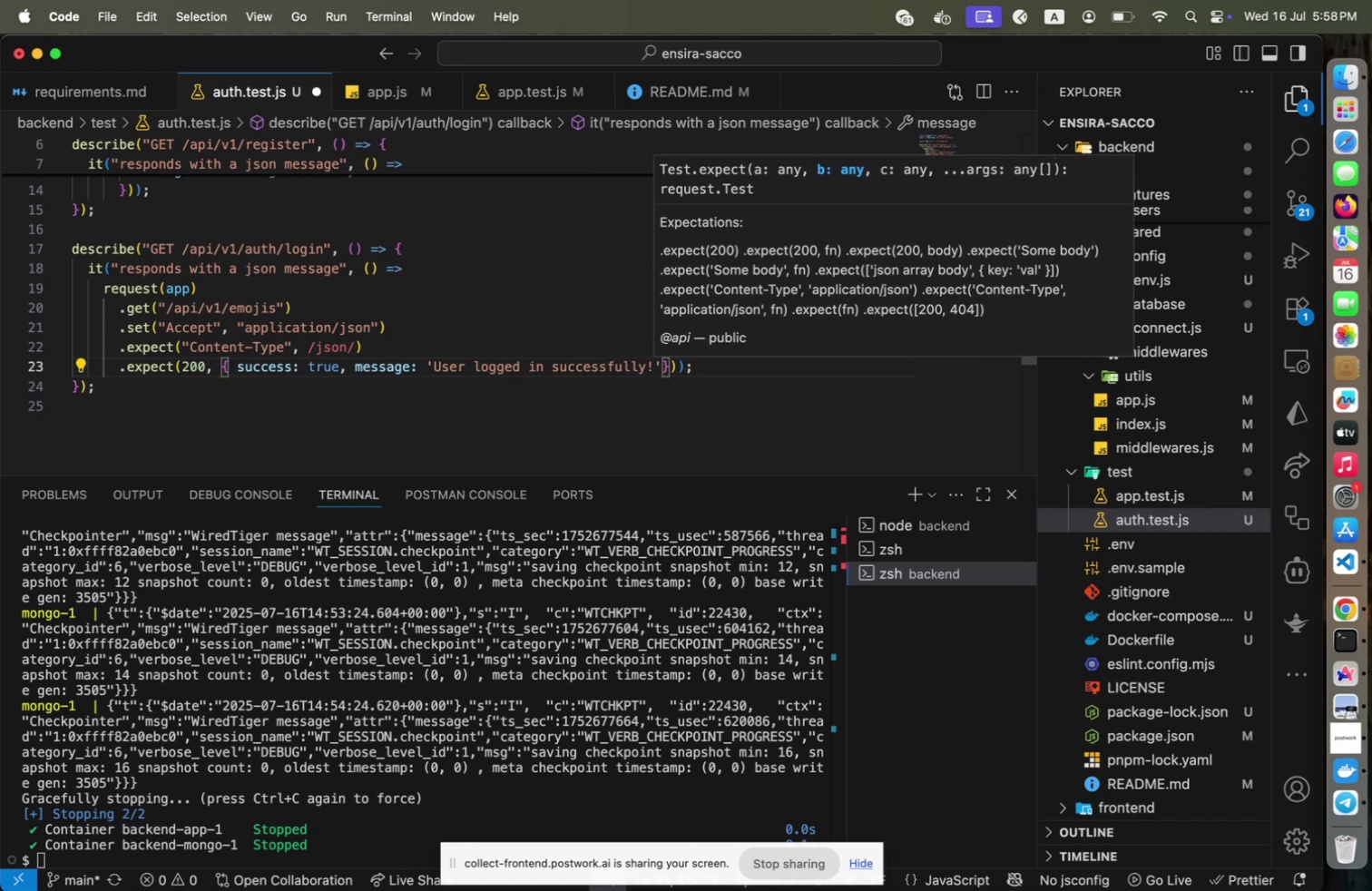 
key(Meta+CommandLeft)
 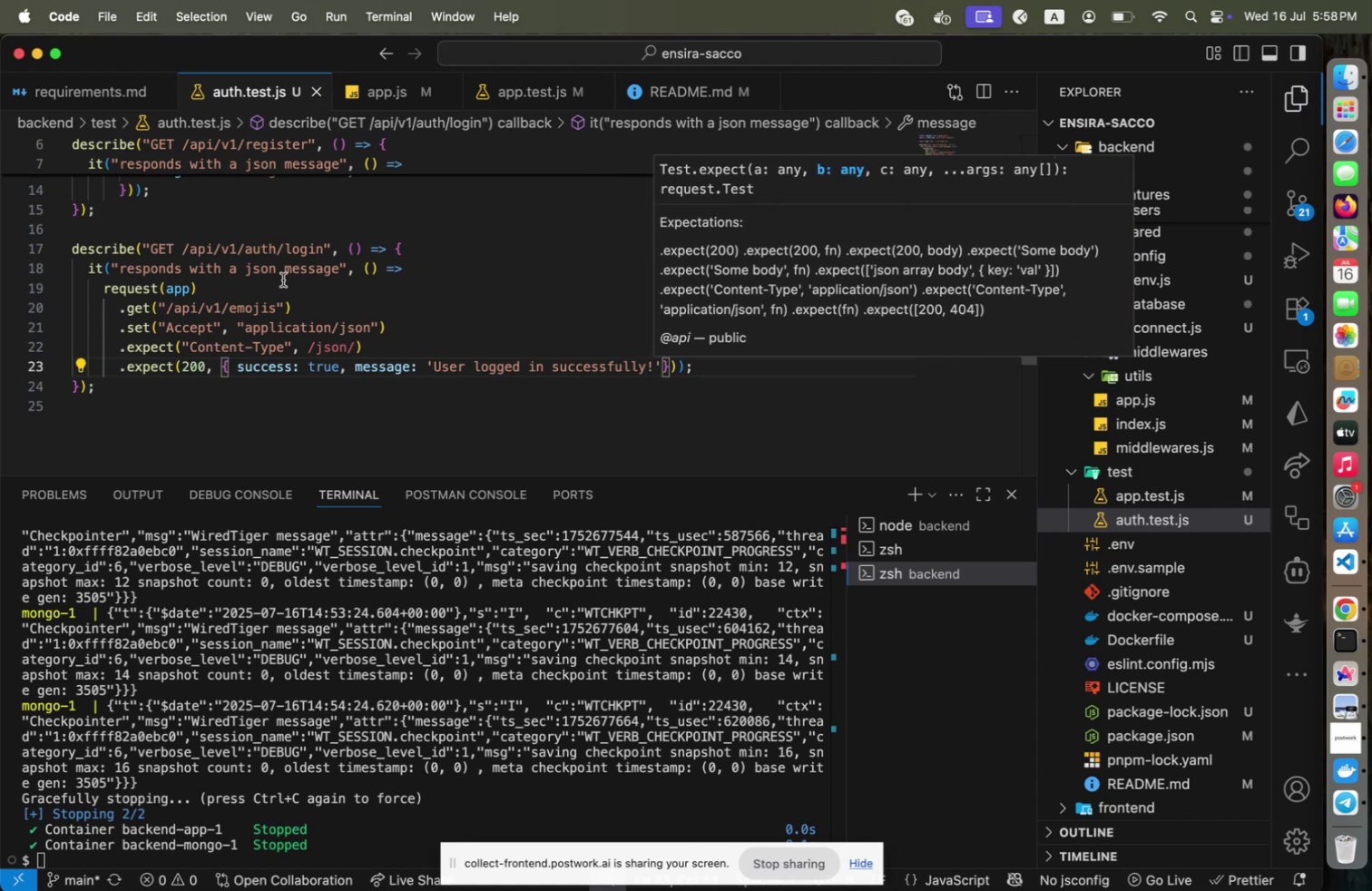 
key(Meta+S)
 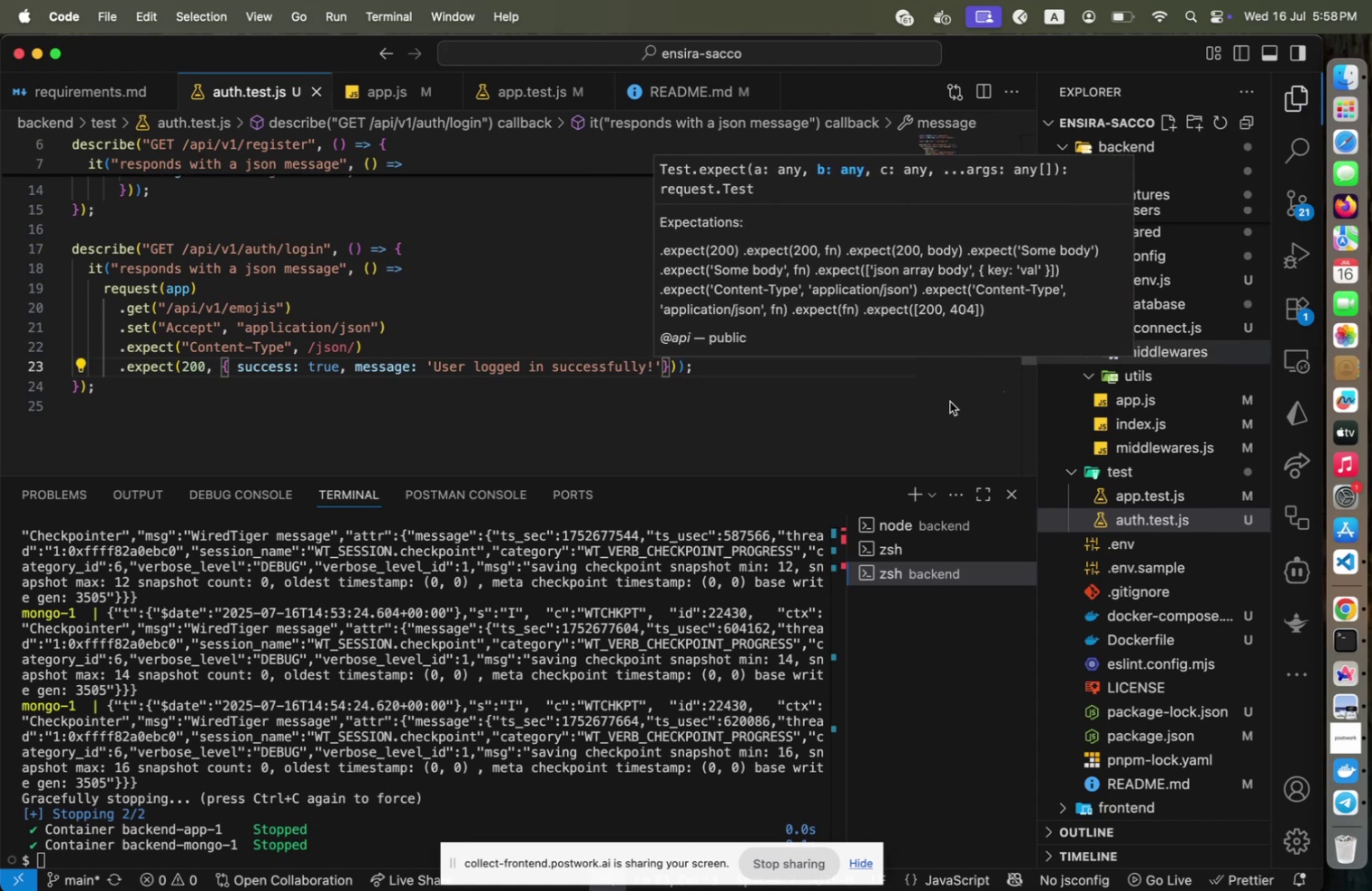 
left_click([584, 431])
 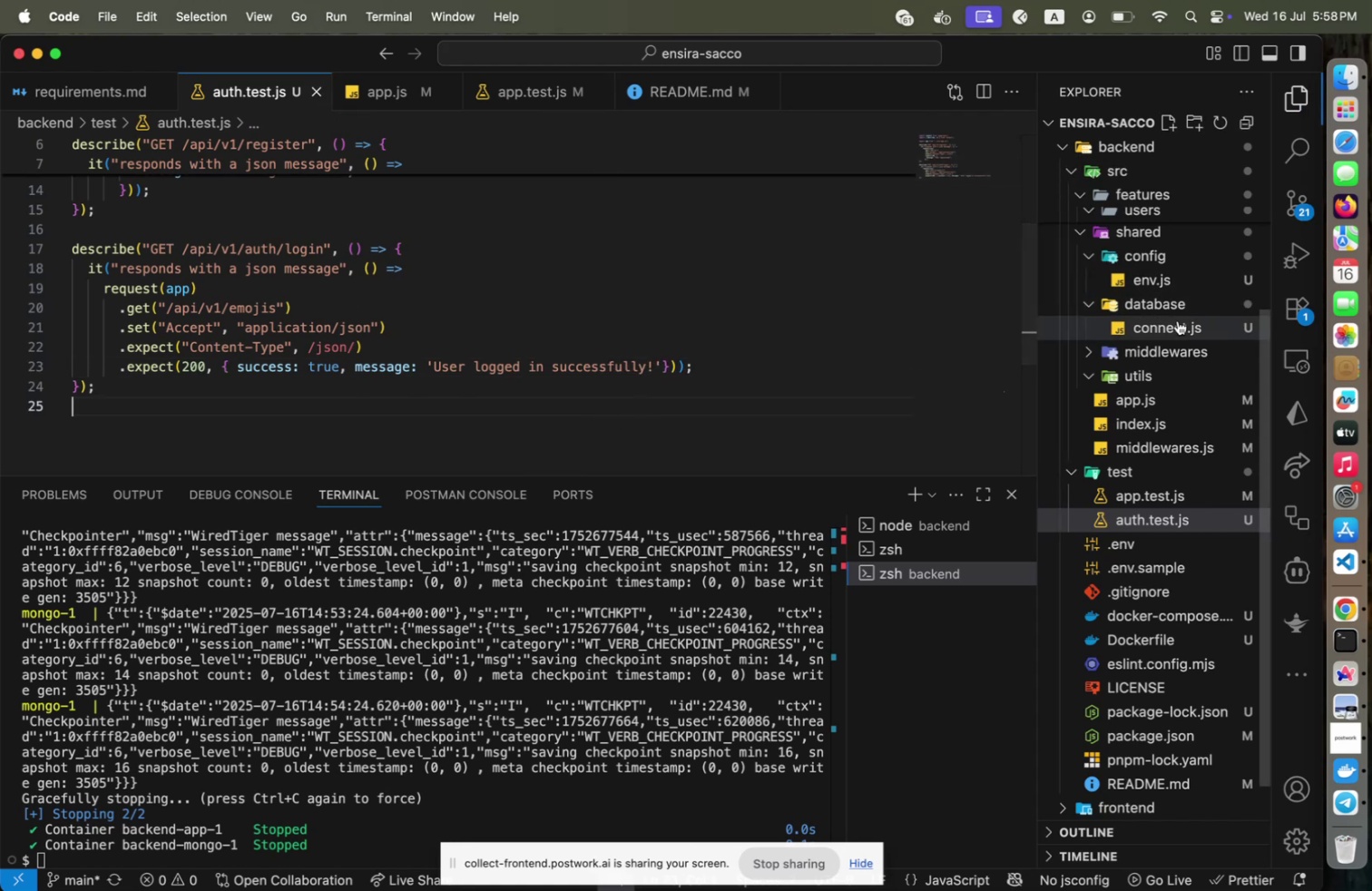 
scroll: coordinate [1177, 323], scroll_direction: up, amount: 5.0
 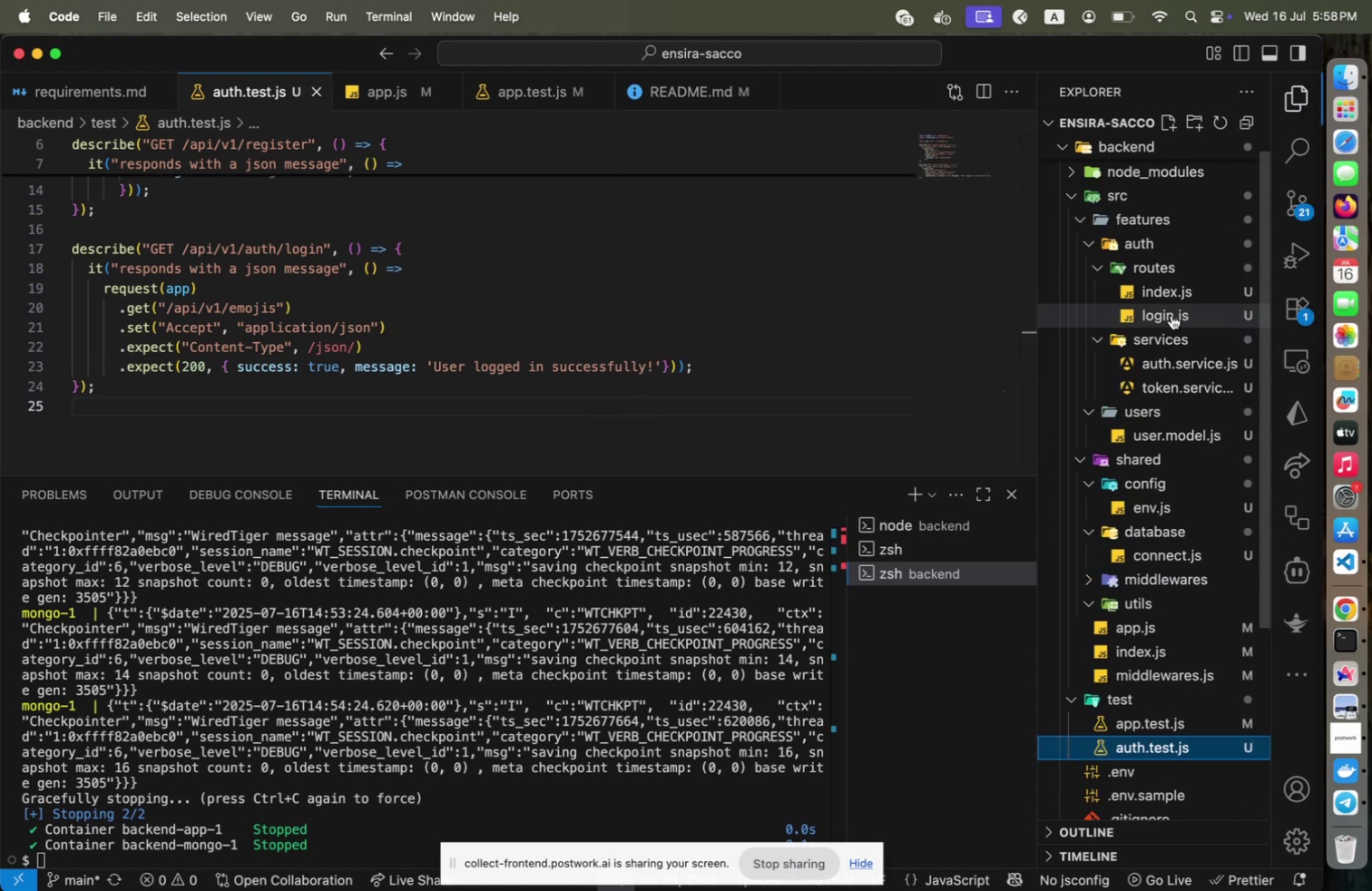 
left_click([1171, 315])
 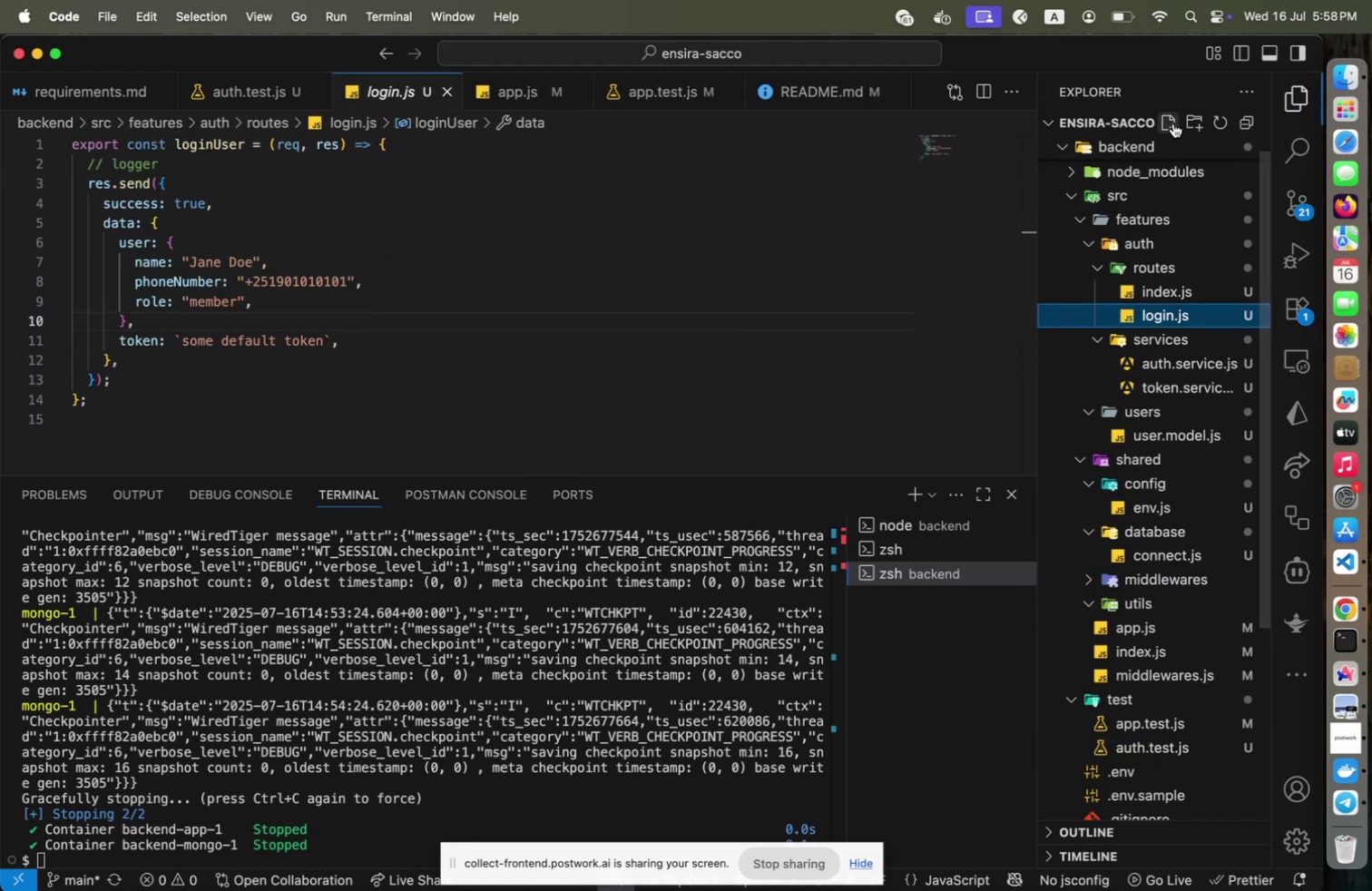 
left_click([1173, 123])
 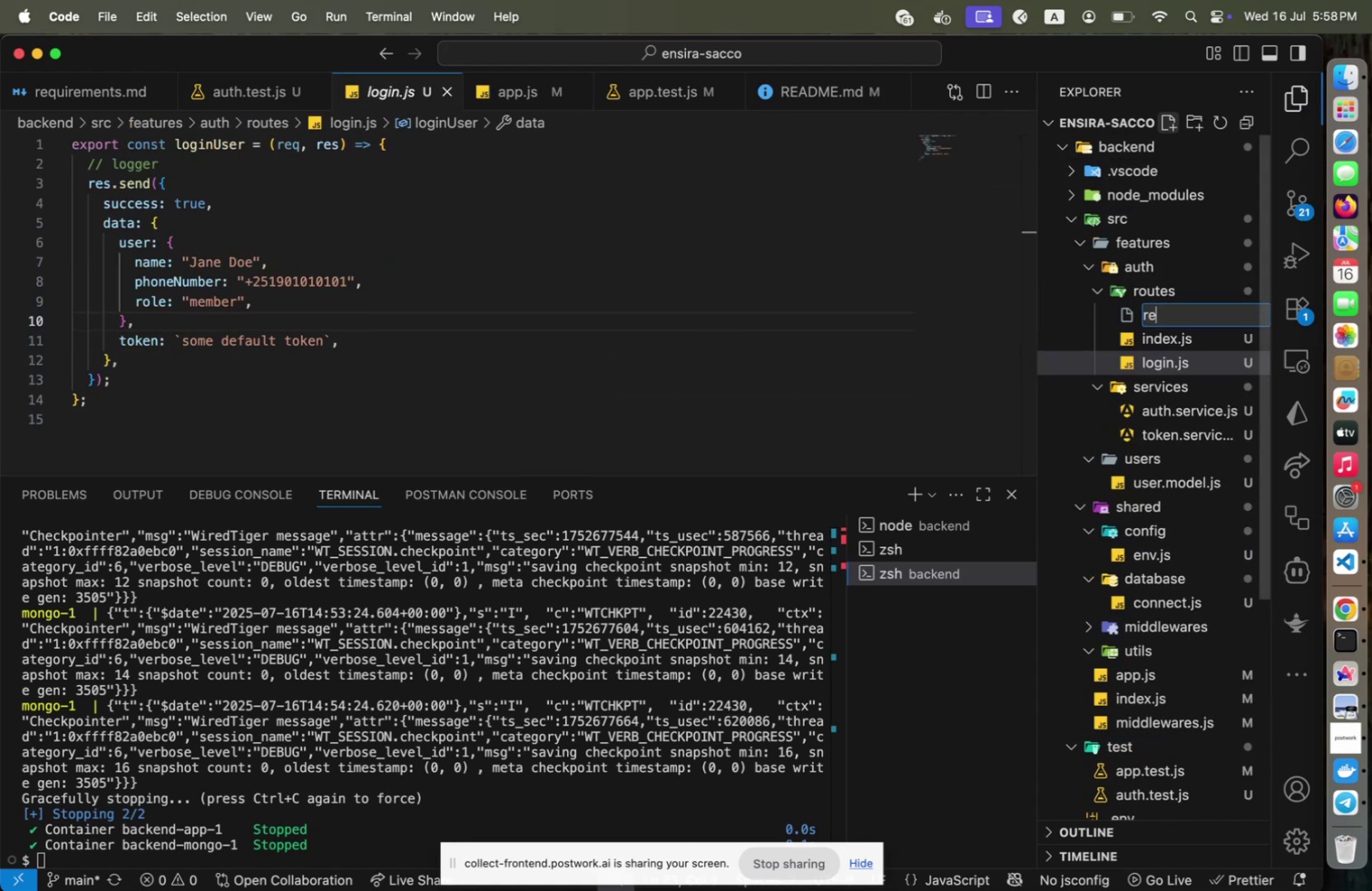 
type(register.js)
 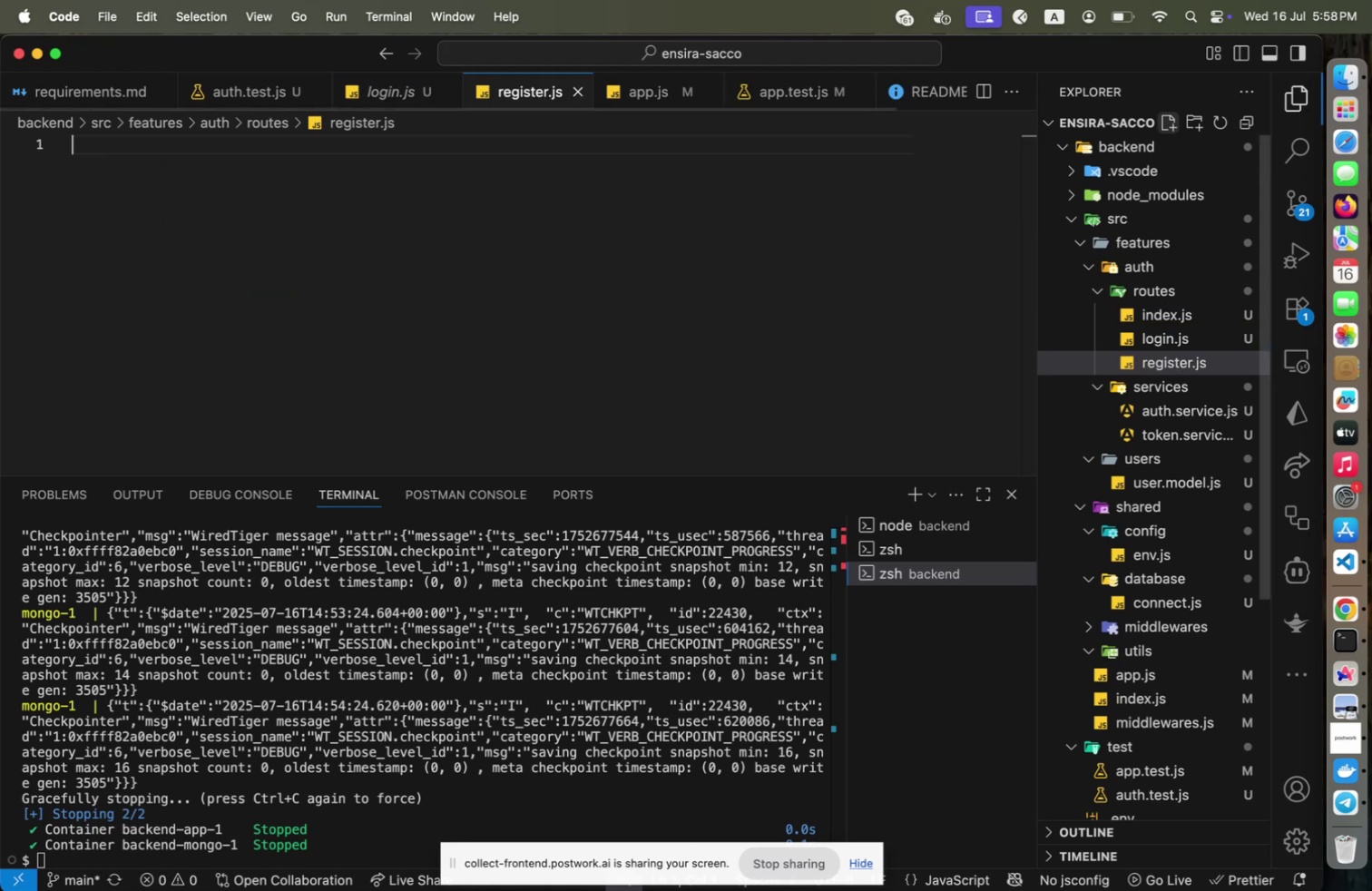 
key(Enter)
 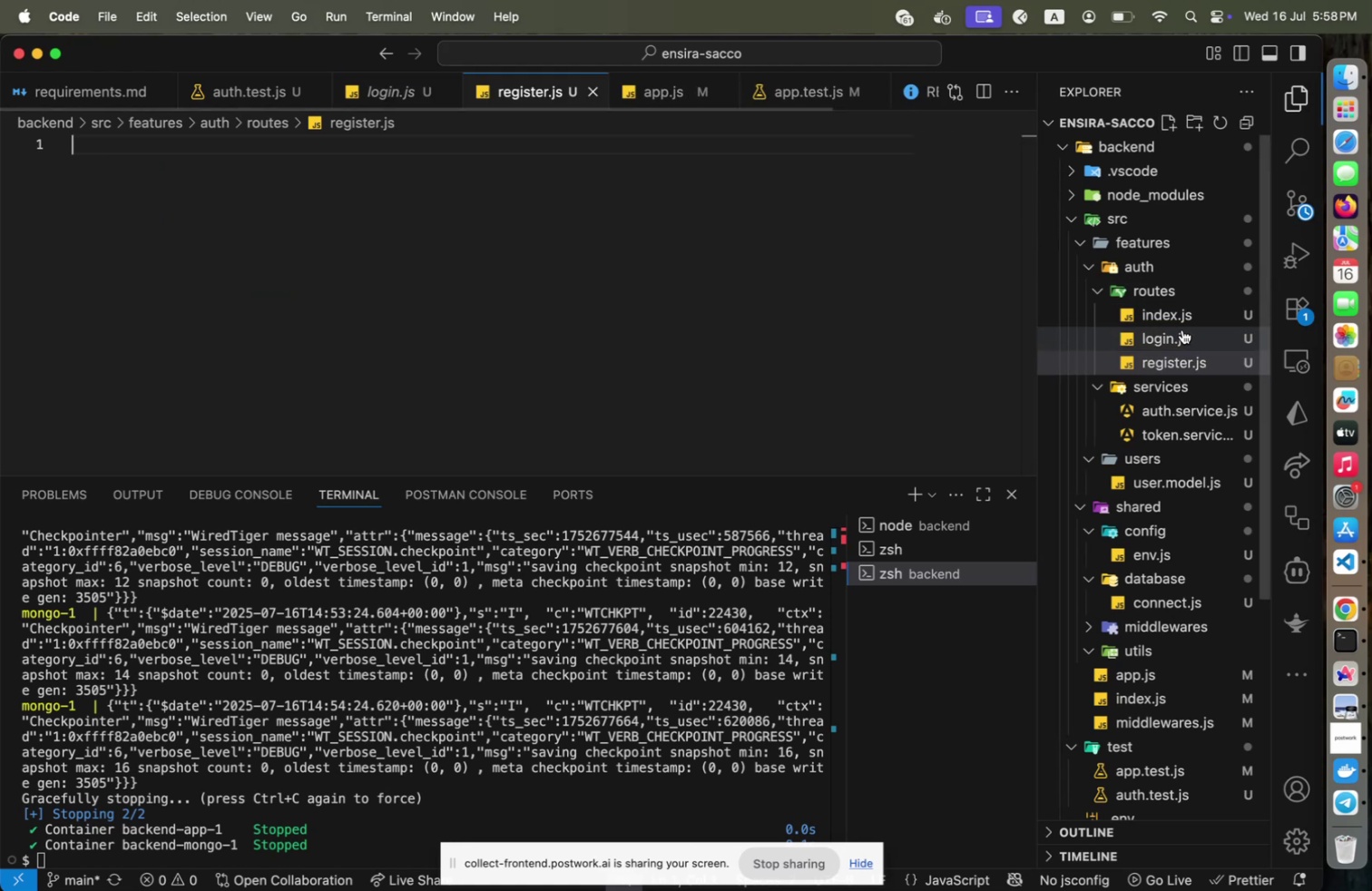 
left_click([1182, 329])
 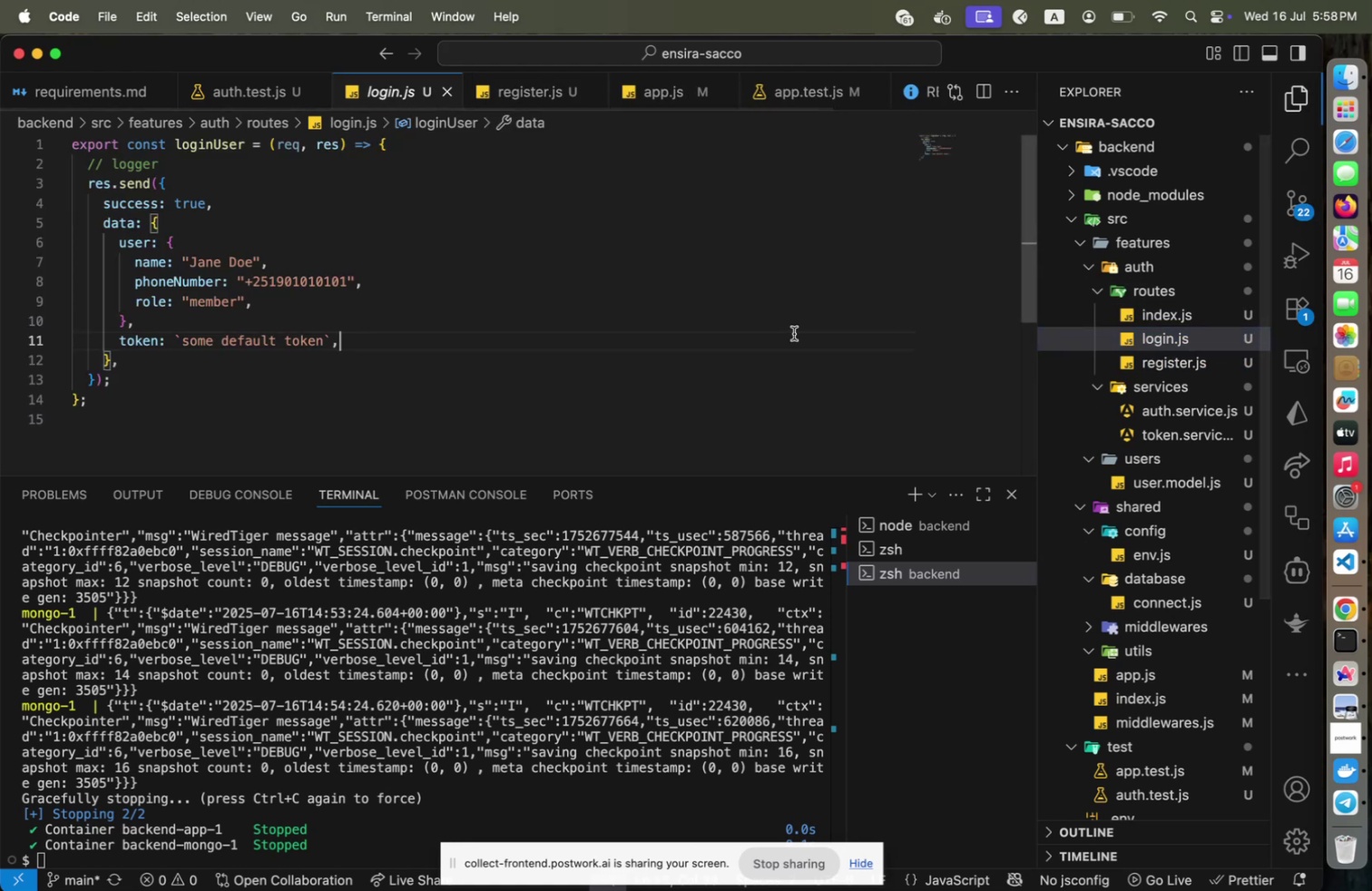 
left_click([794, 333])
 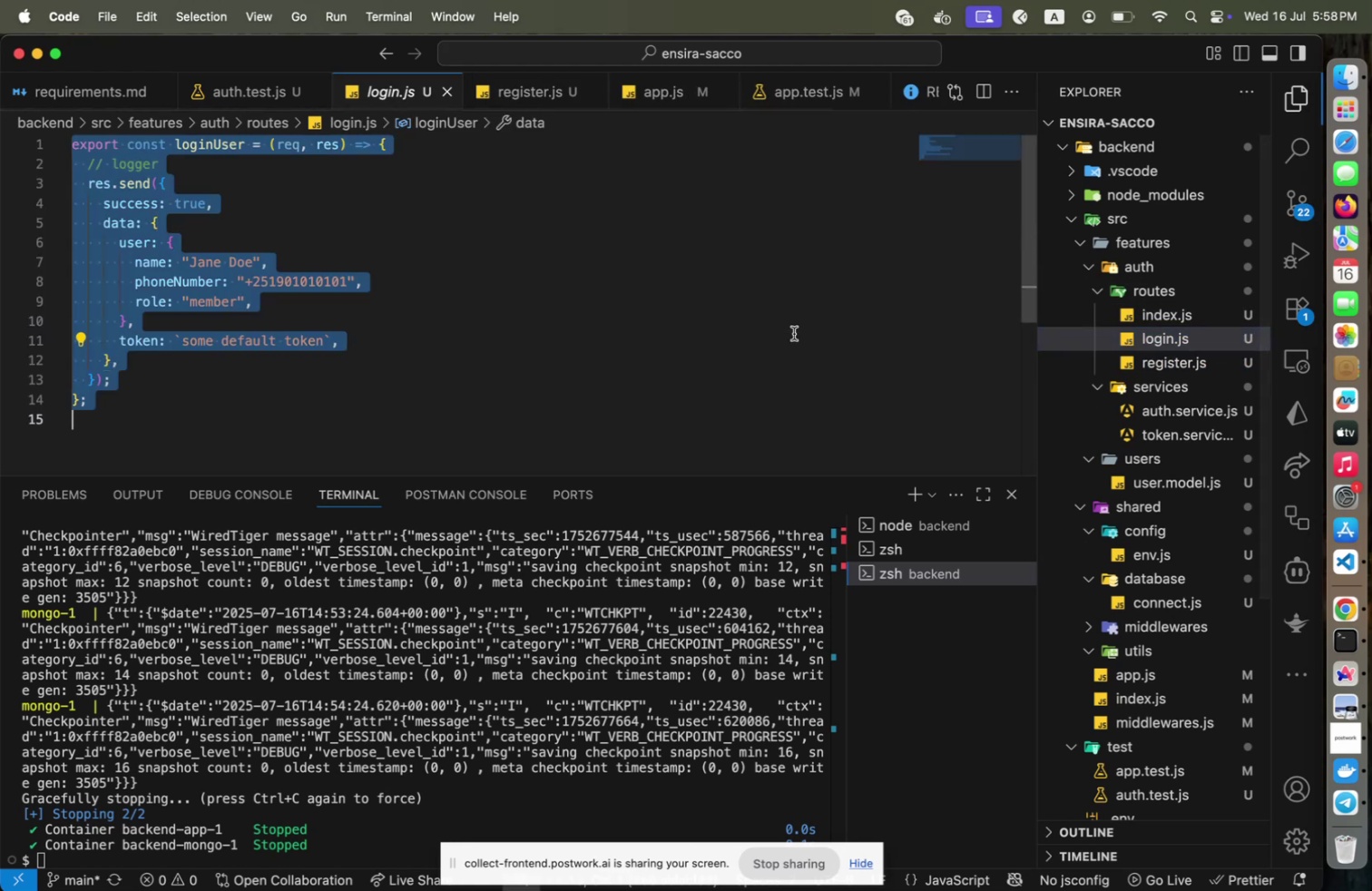 
key(Meta+CommandLeft)
 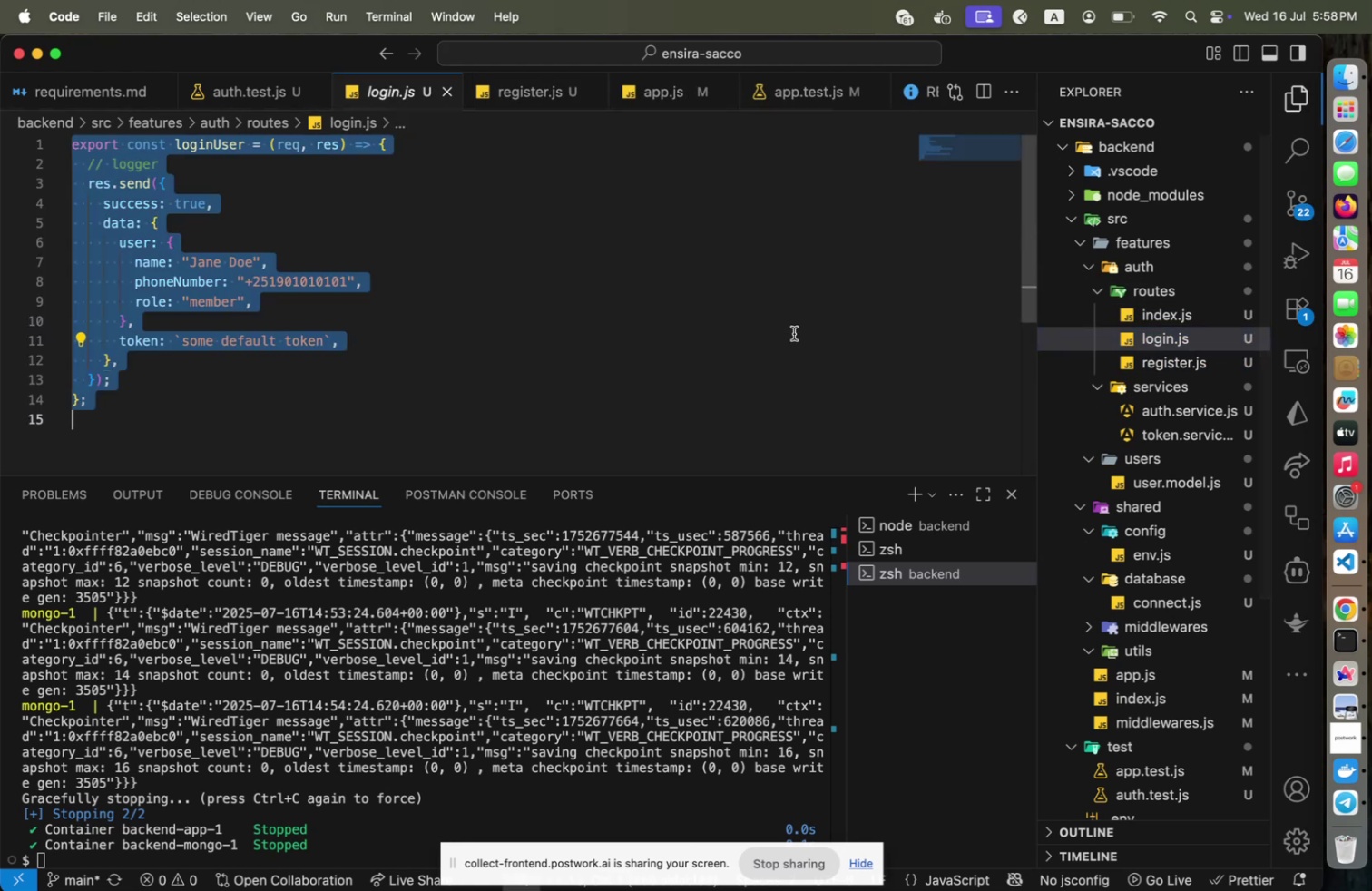 
key(Meta+A)
 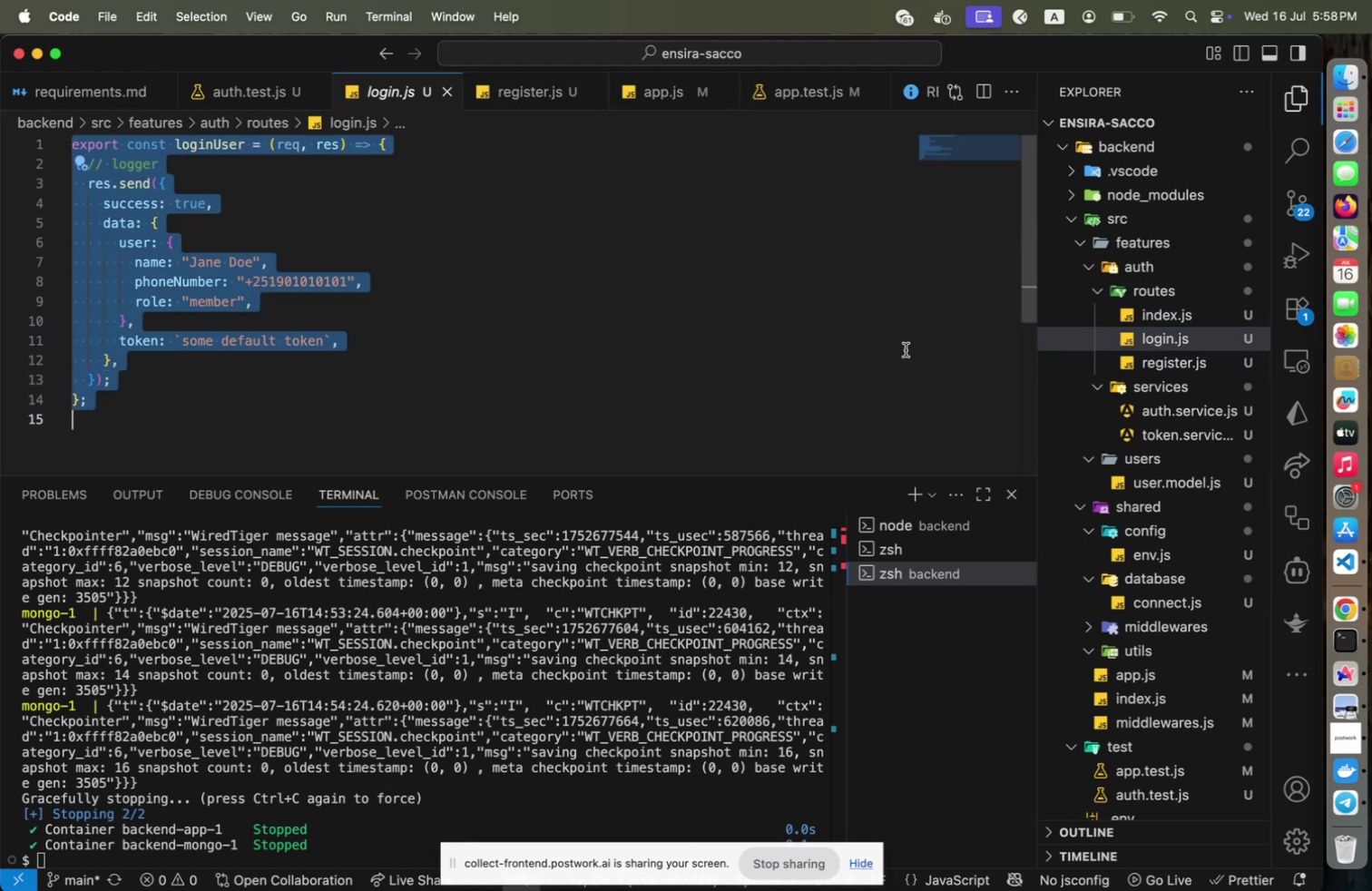 
key(Meta+C)
 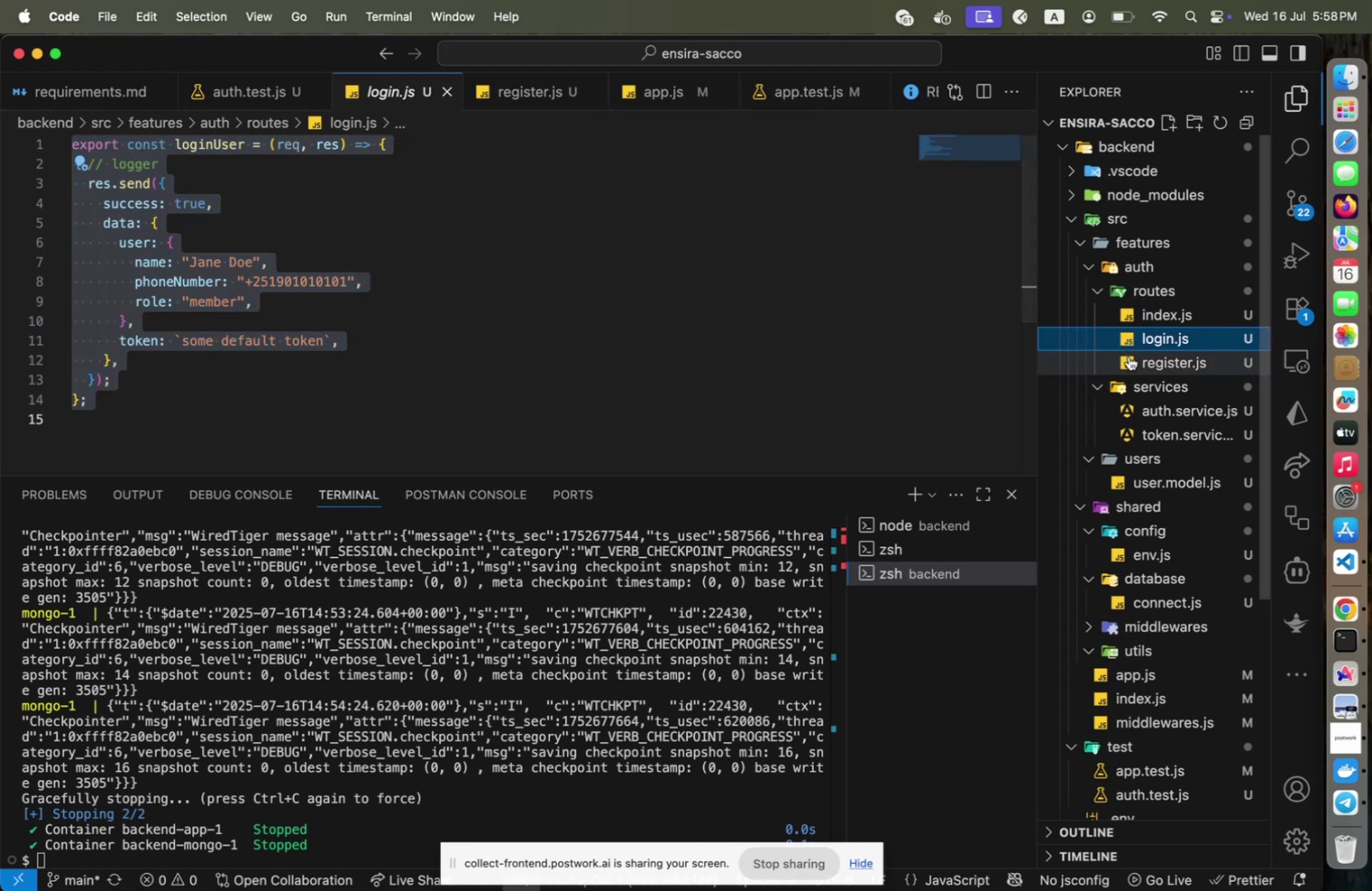 
left_click([1129, 356])
 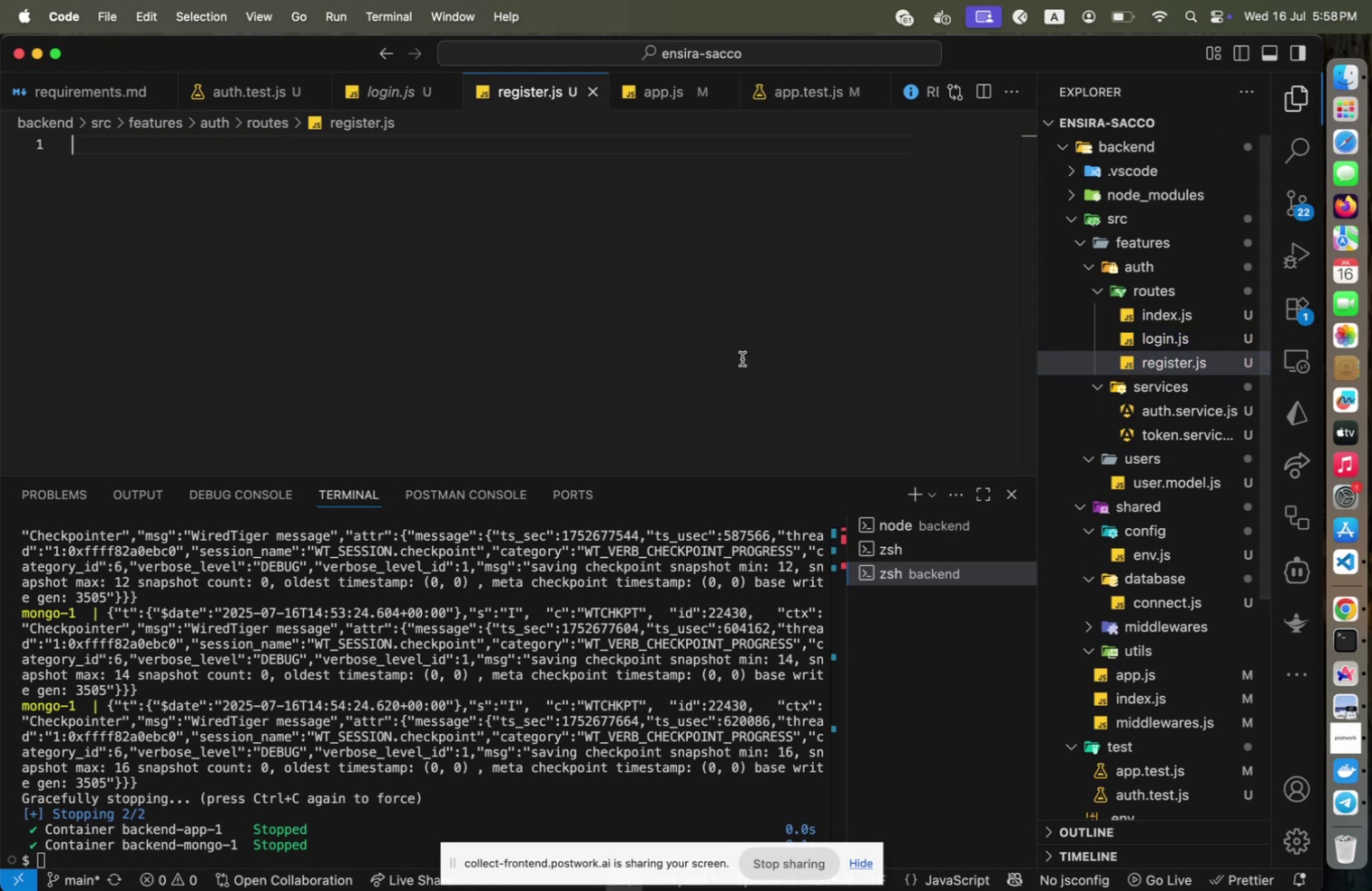 
left_click([742, 358])
 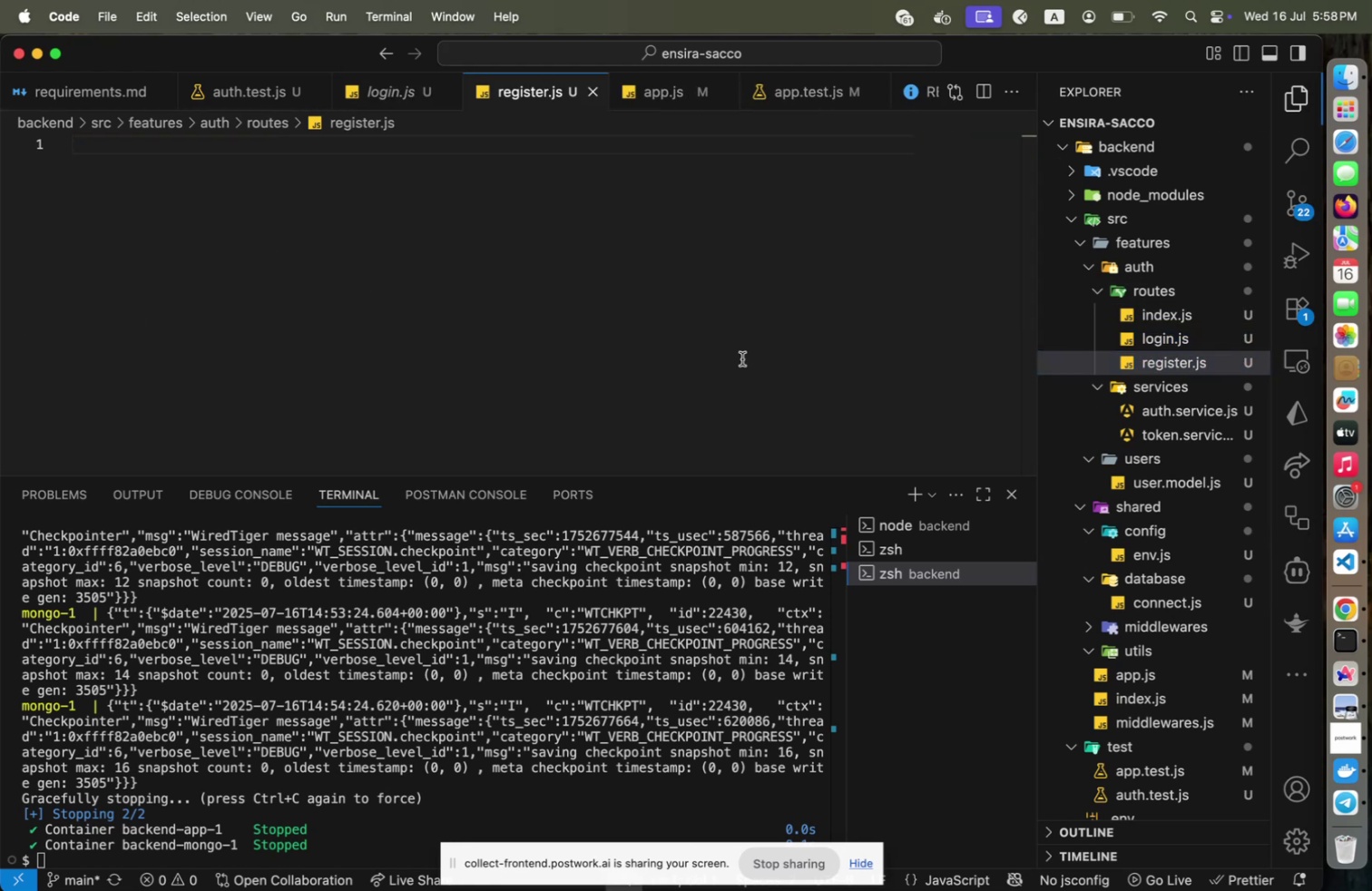 
key(Meta+V)
 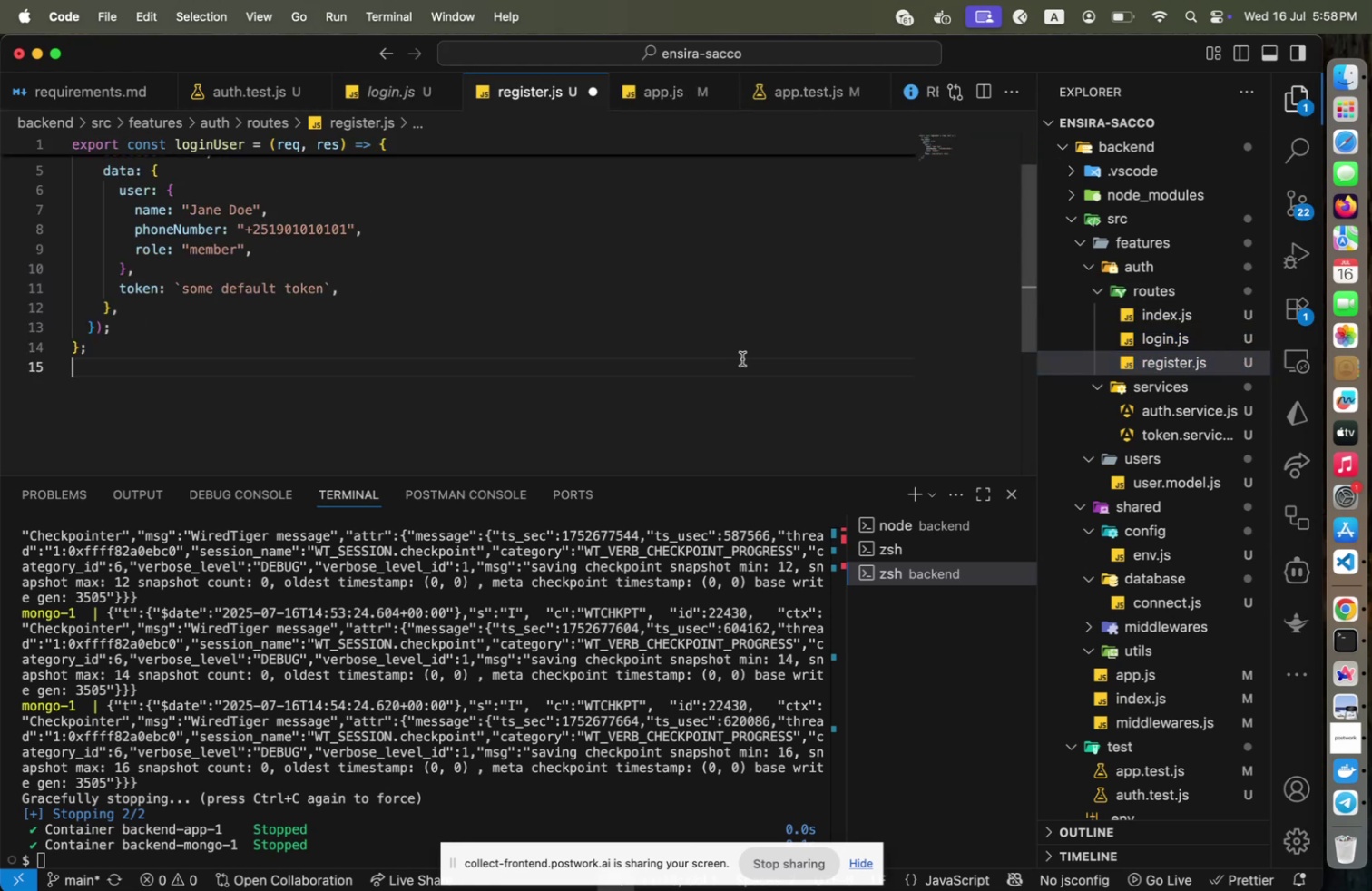 
scroll: coordinate [768, 355], scroll_direction: up, amount: 35.0
 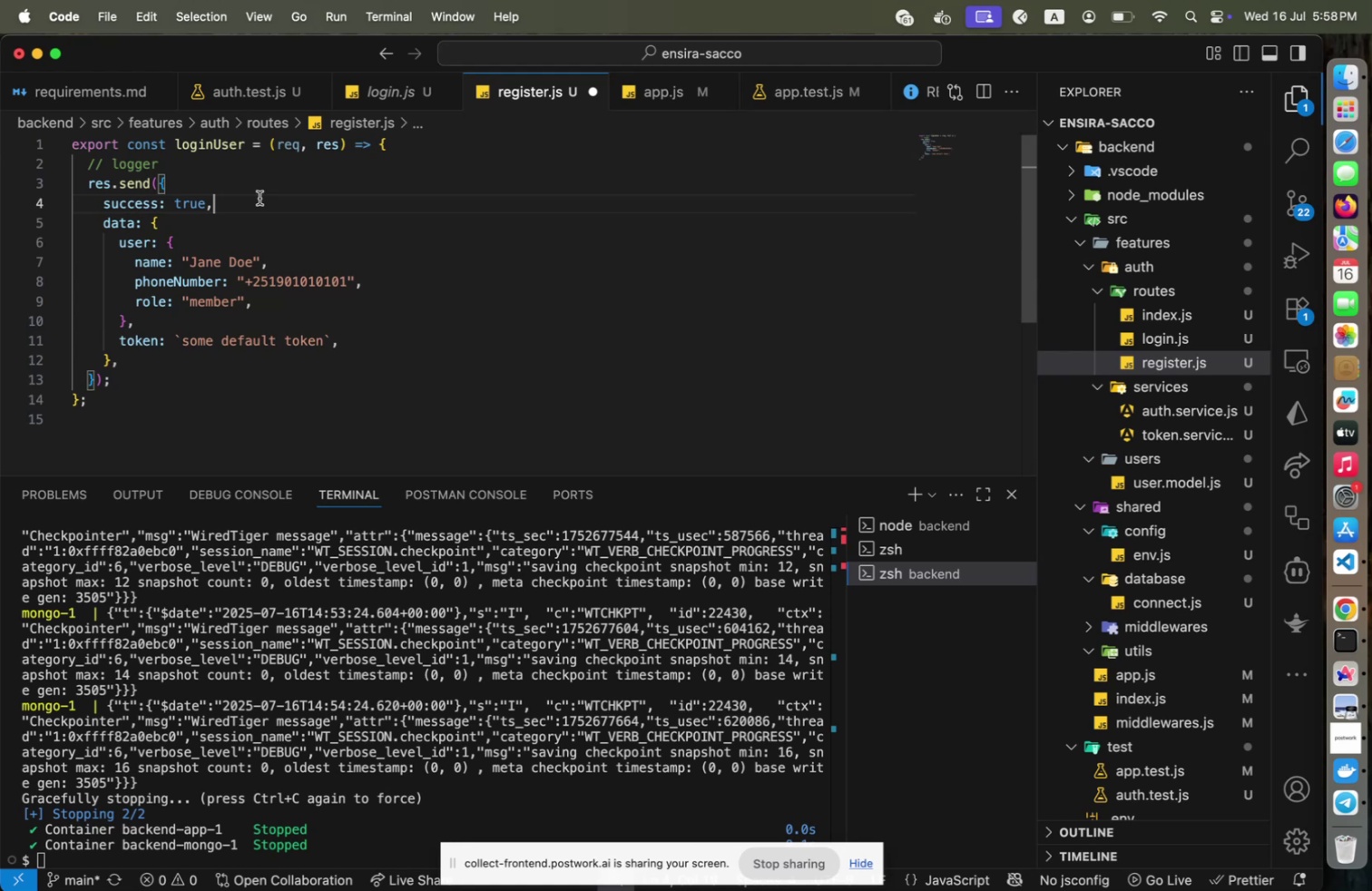 
left_click([260, 198])
 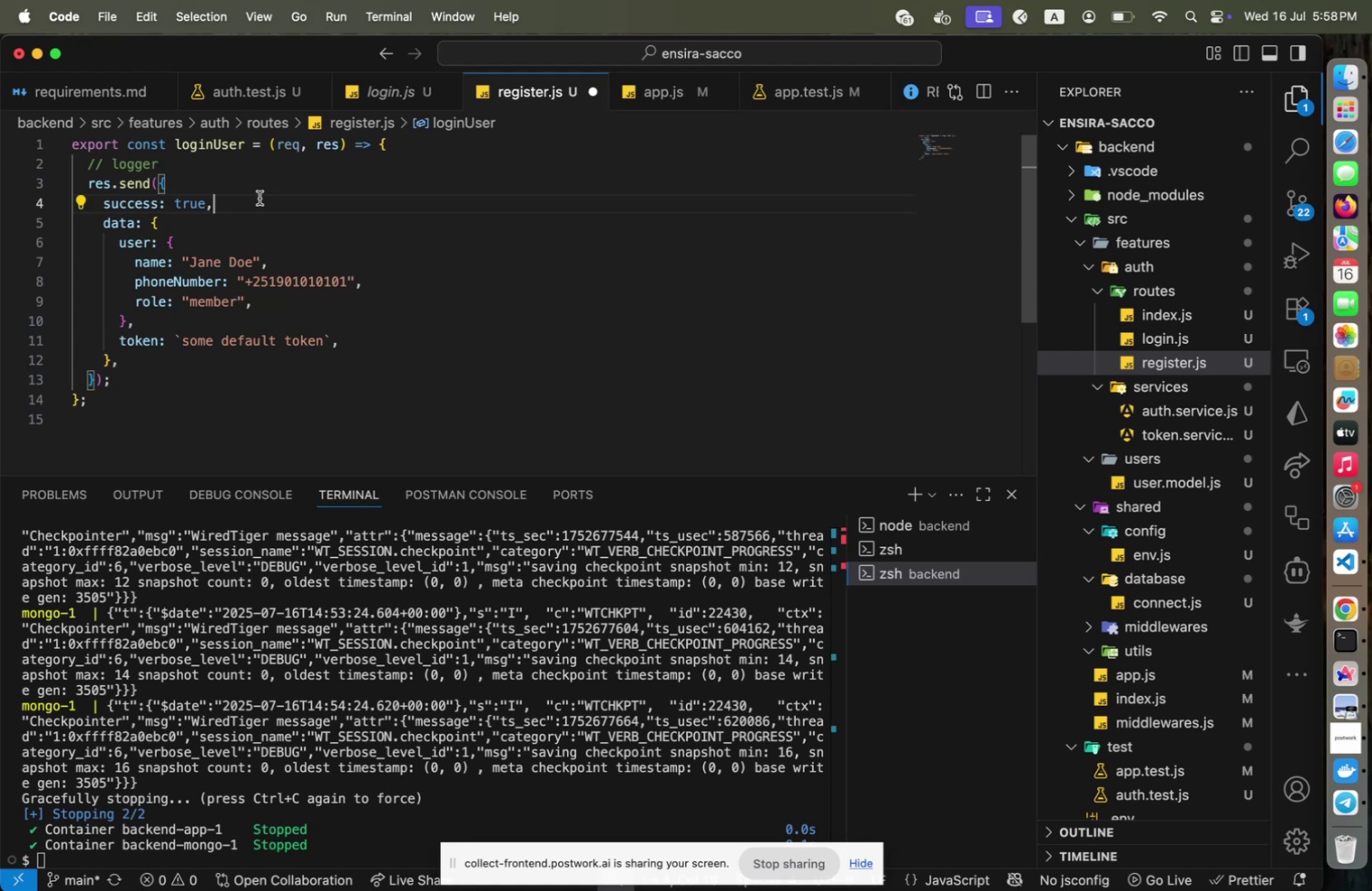 
key(ArrowDown)
 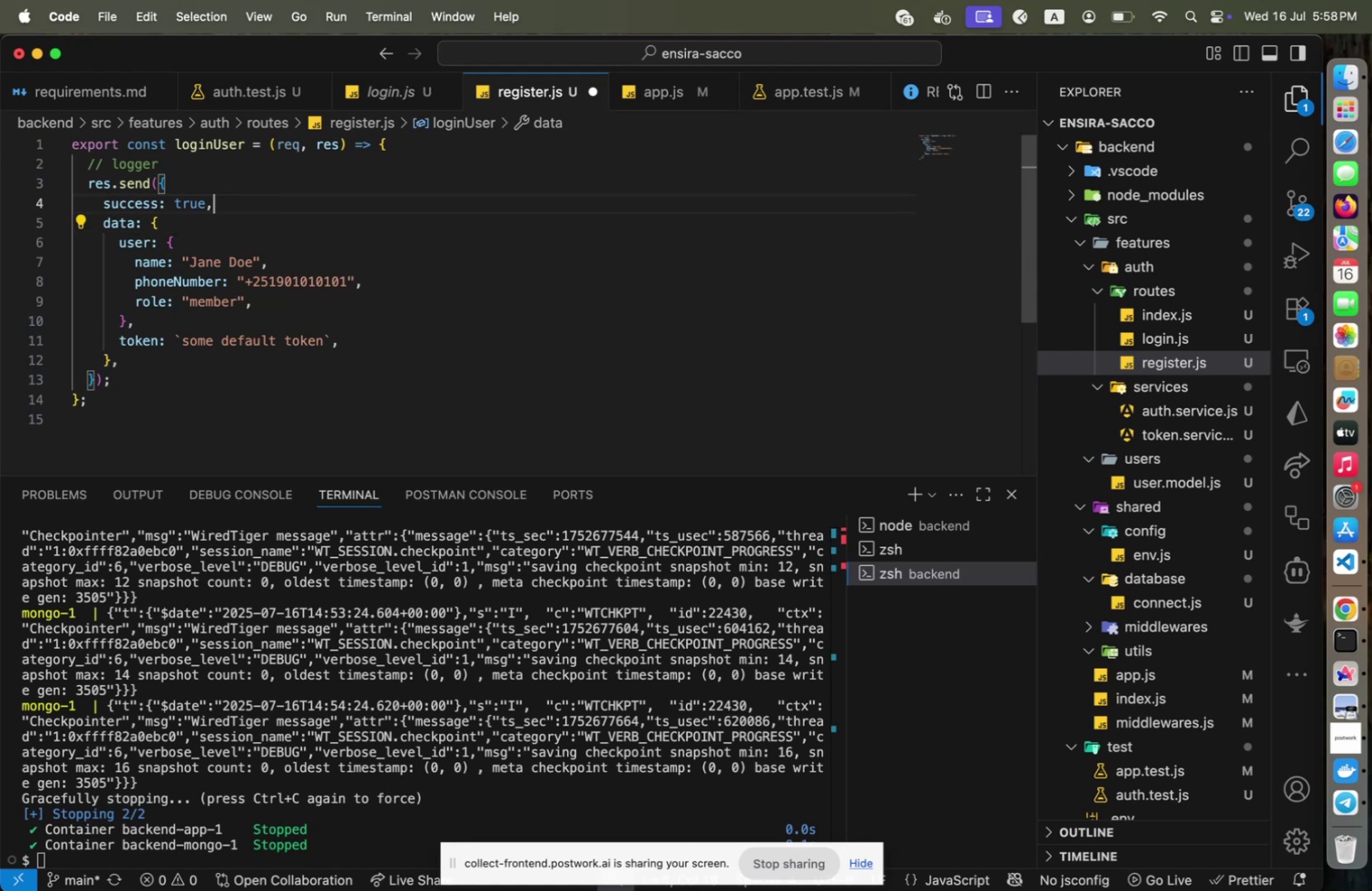 
key(ArrowUp)
 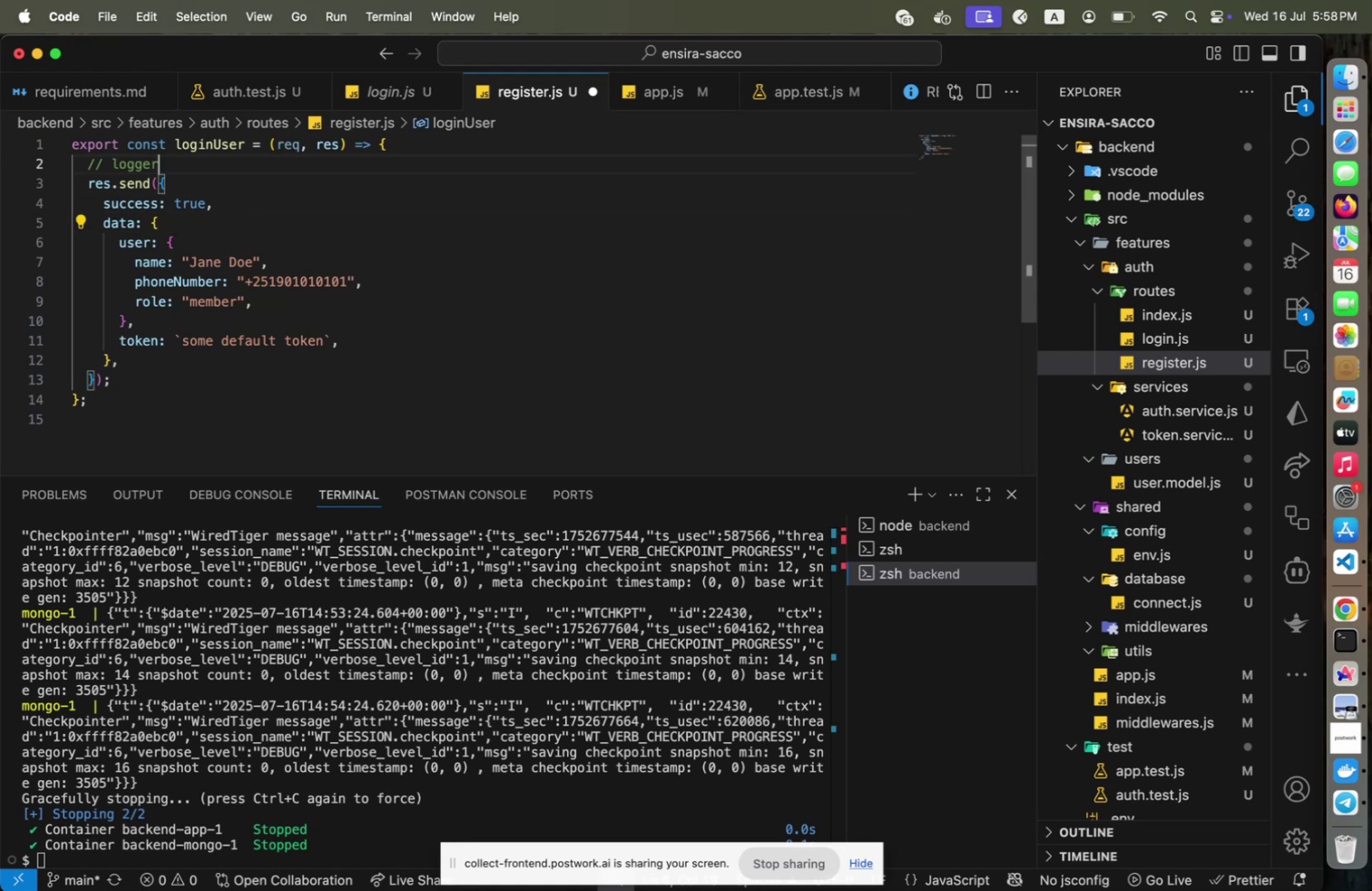 
key(ArrowUp)
 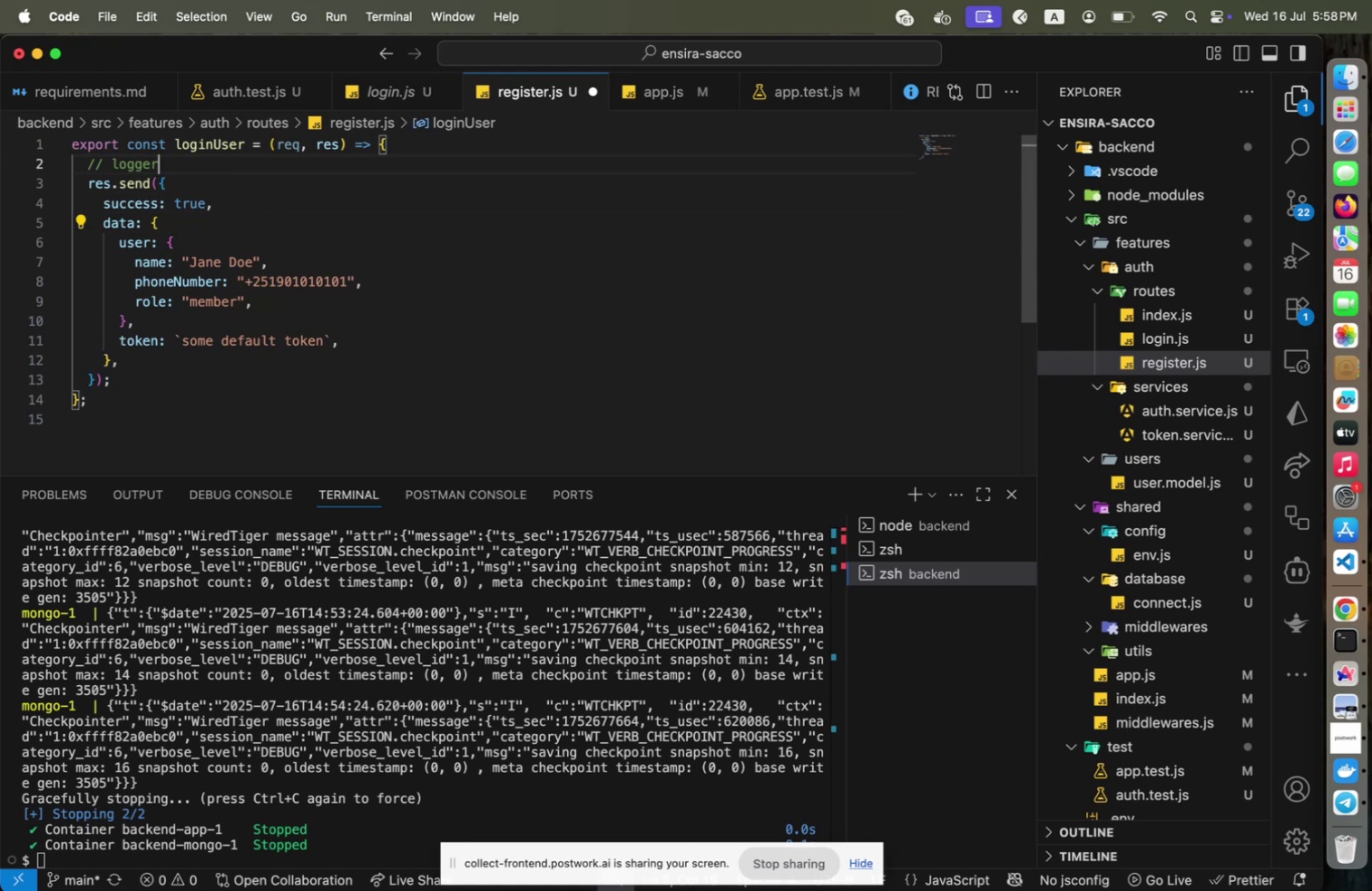 
key(ArrowUp)
 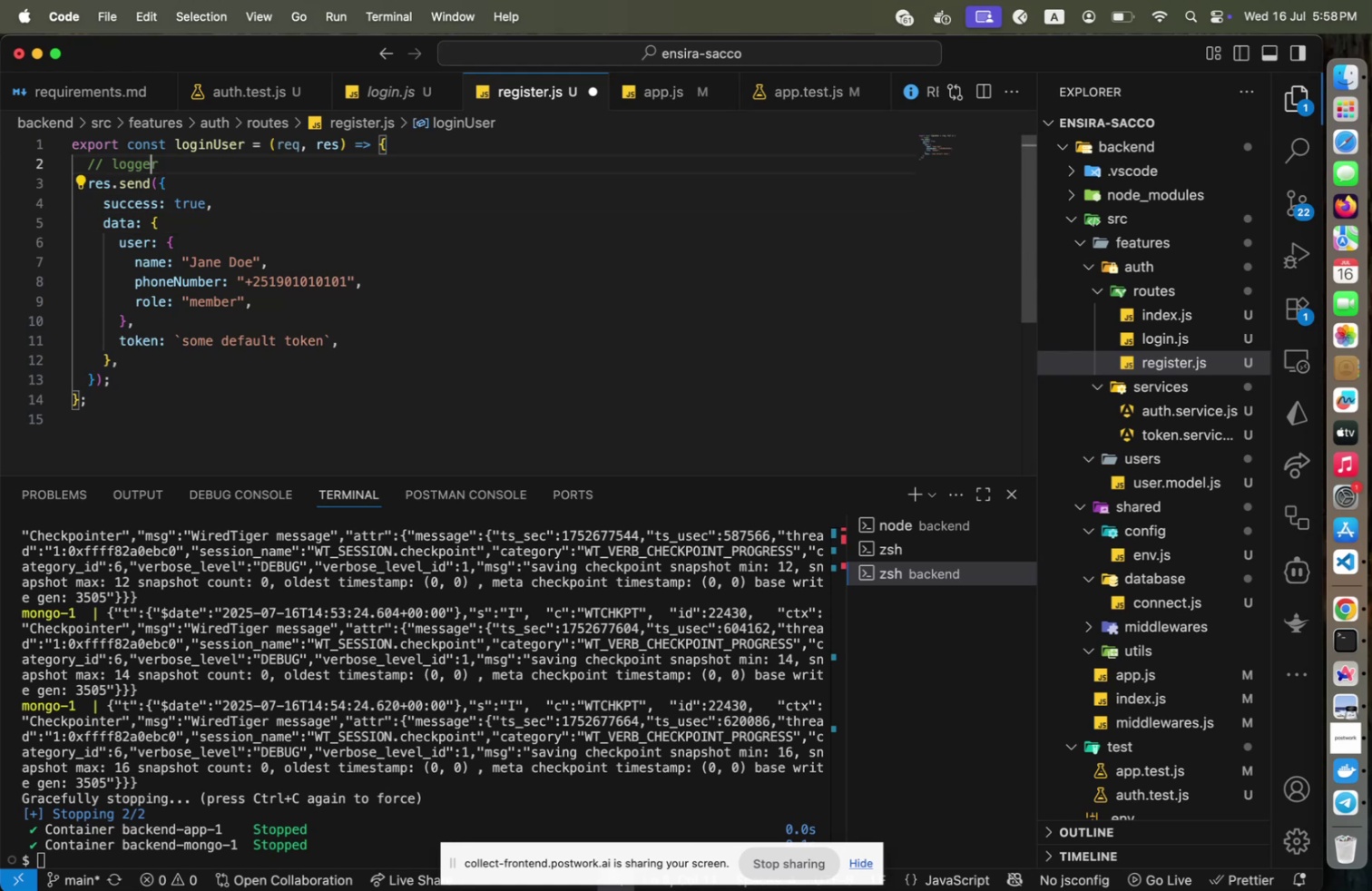 
hold_key(key=ArrowLeft, duration=0.41)
 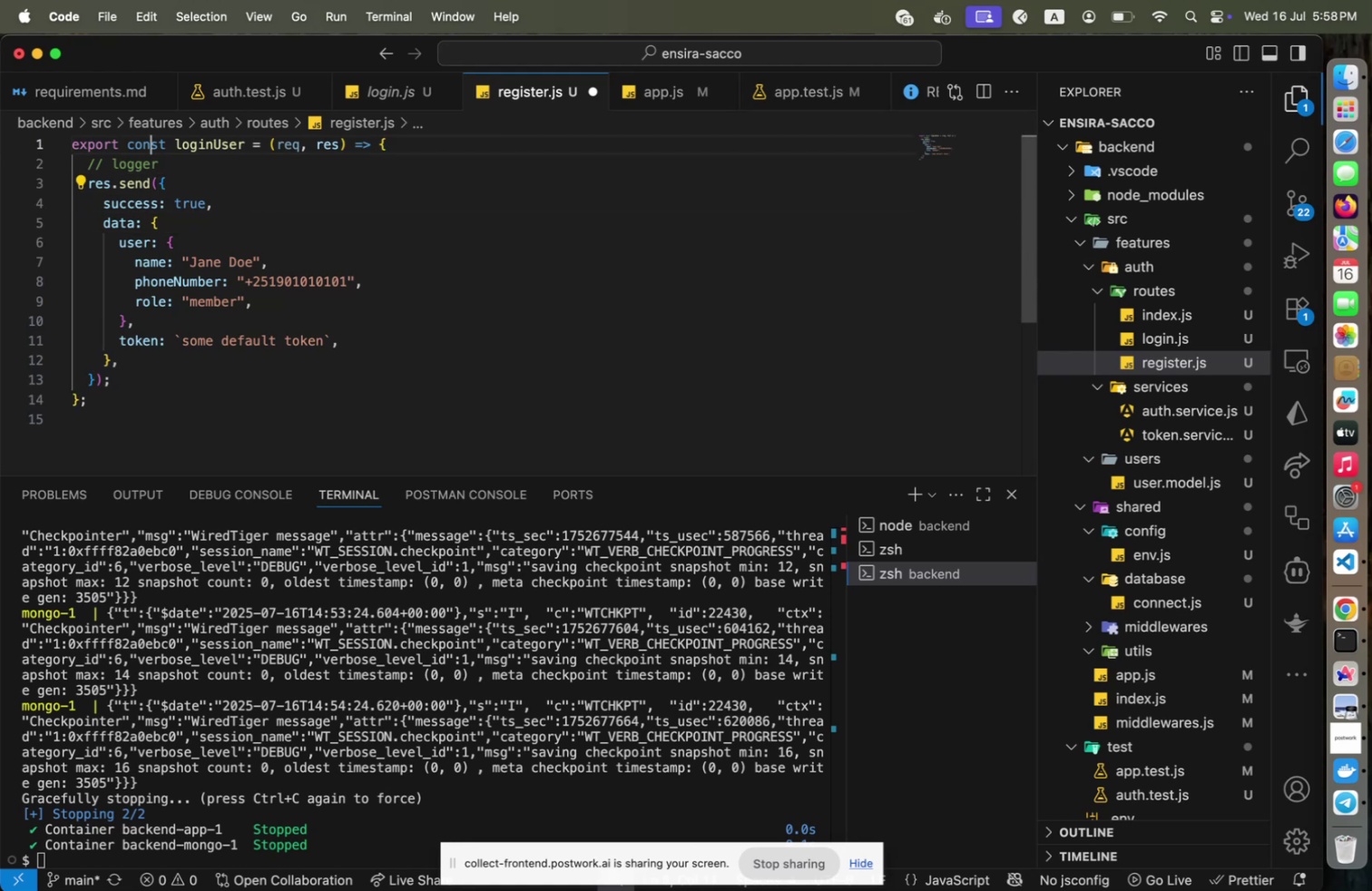 
key(ArrowUp)
 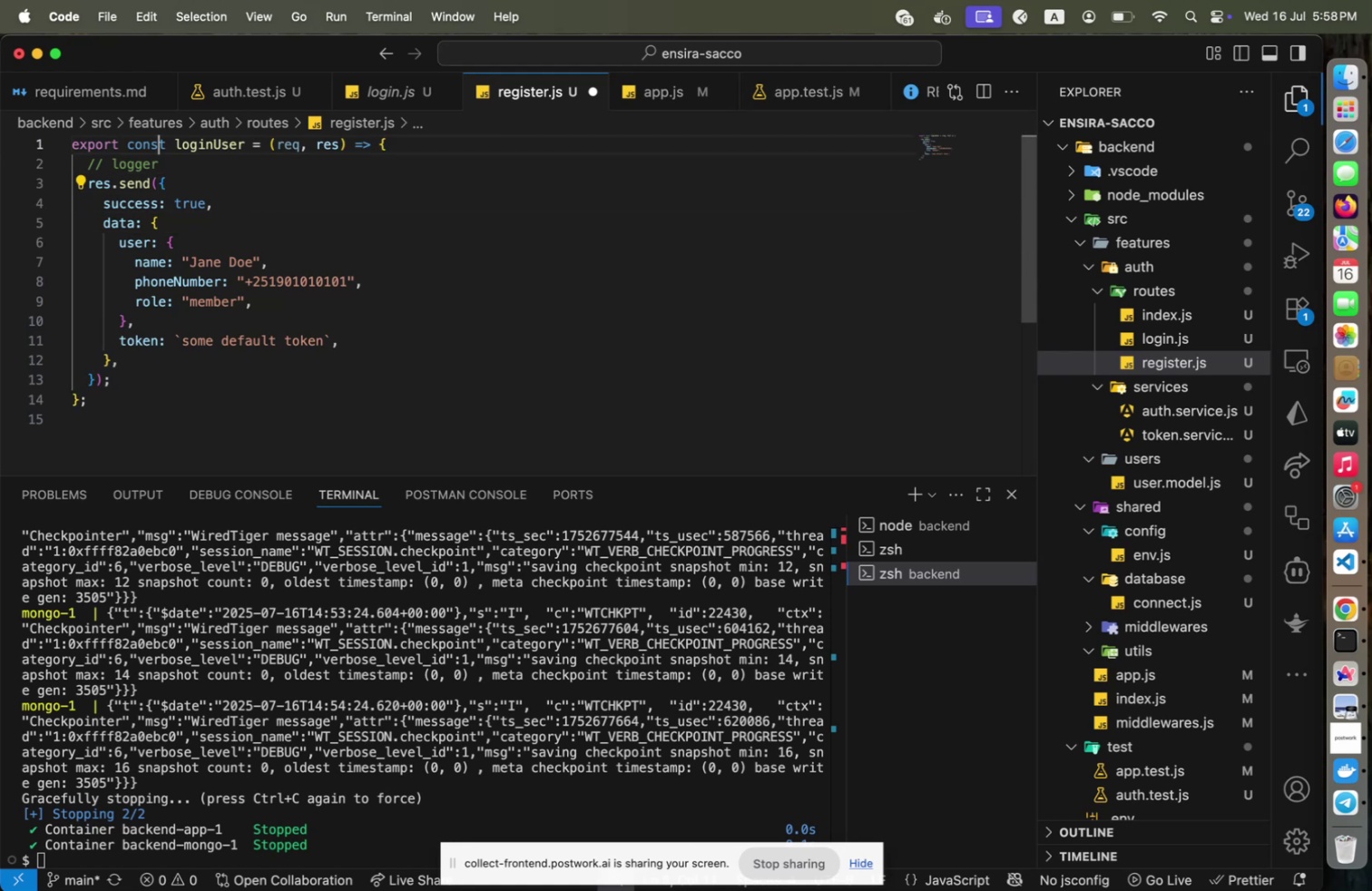 
key(ArrowRight)
 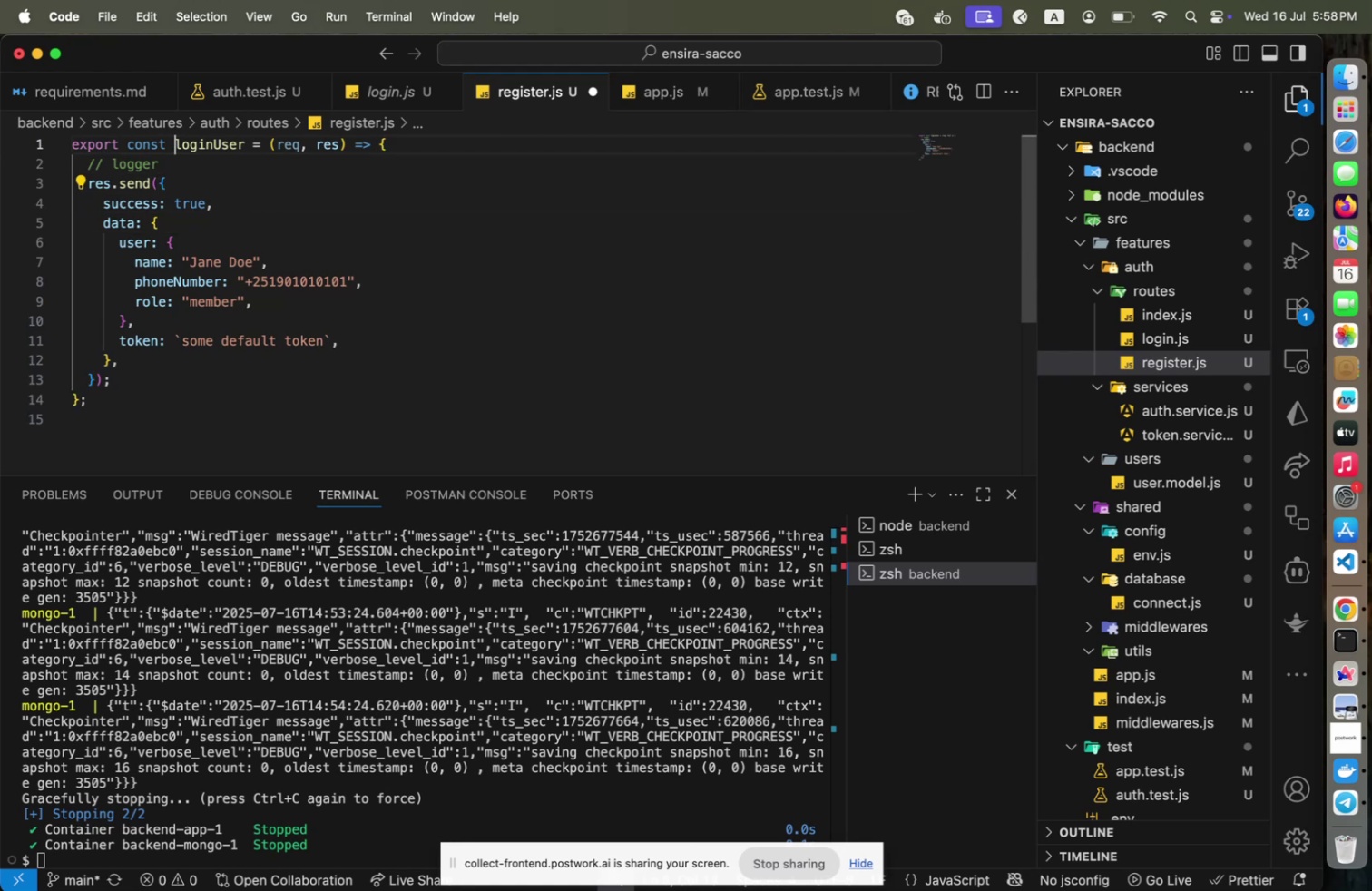 
key(ArrowRight)
 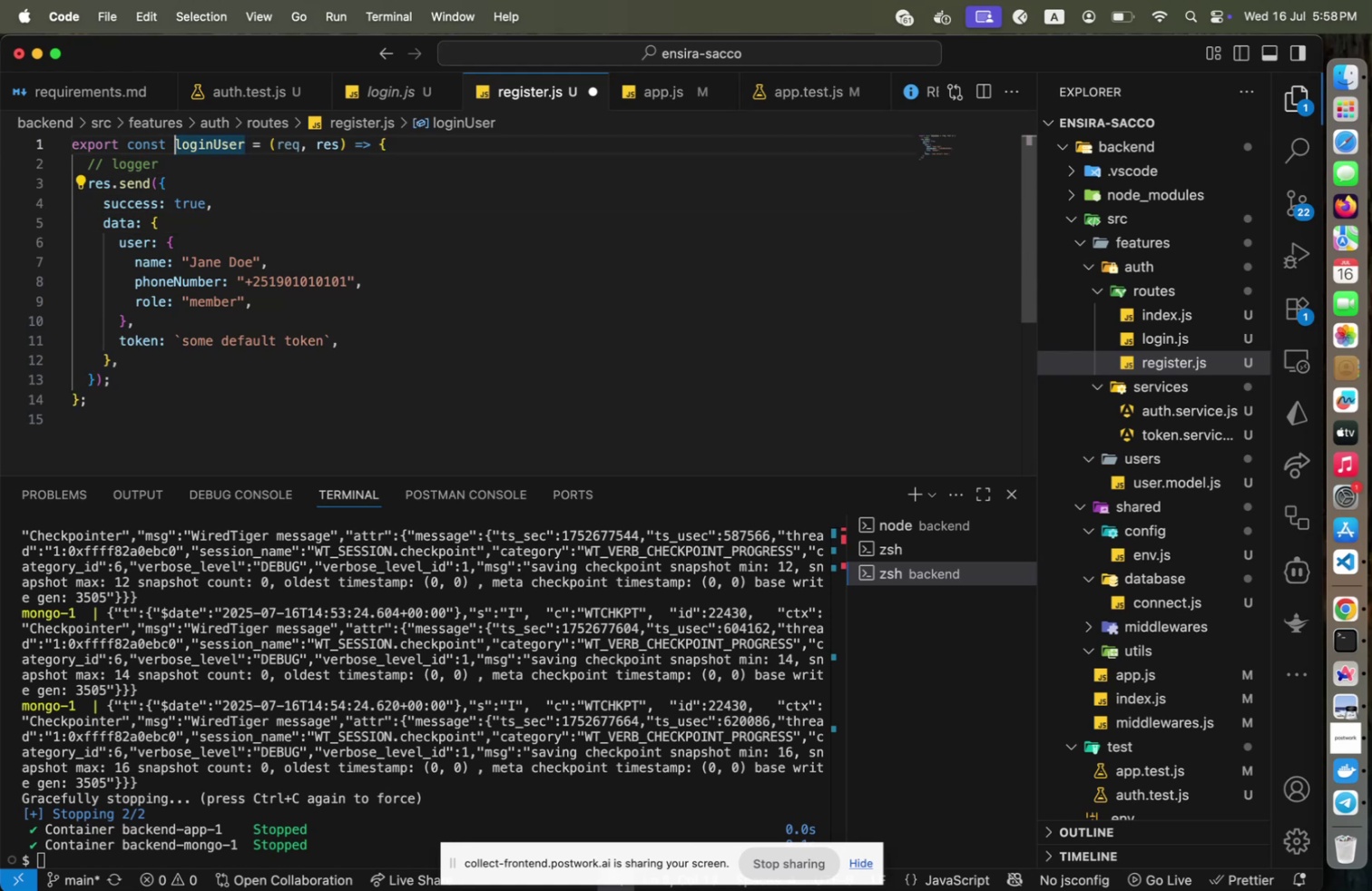 
key(ArrowRight)
 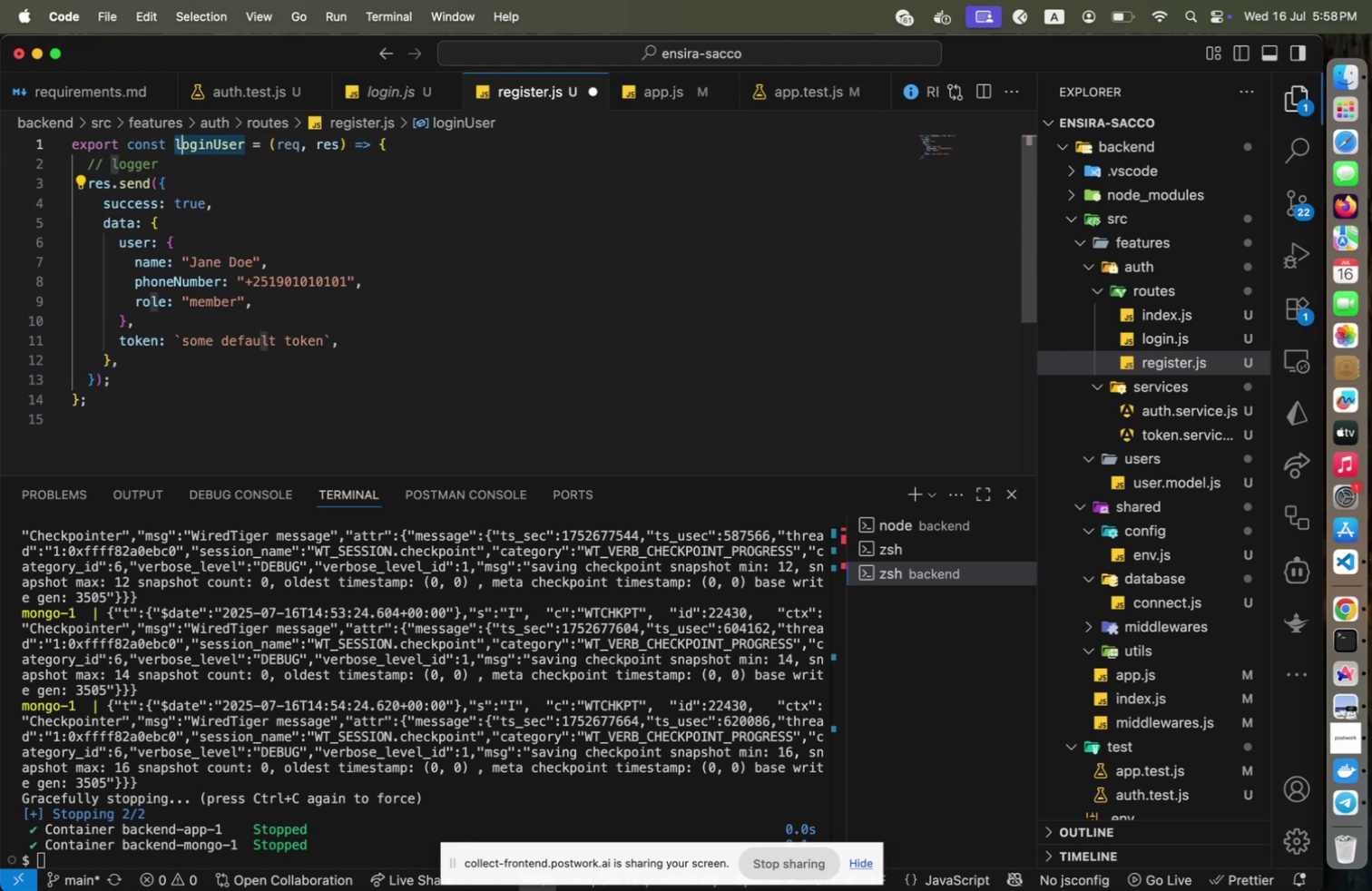 
key(Shift+ArrowRight)
 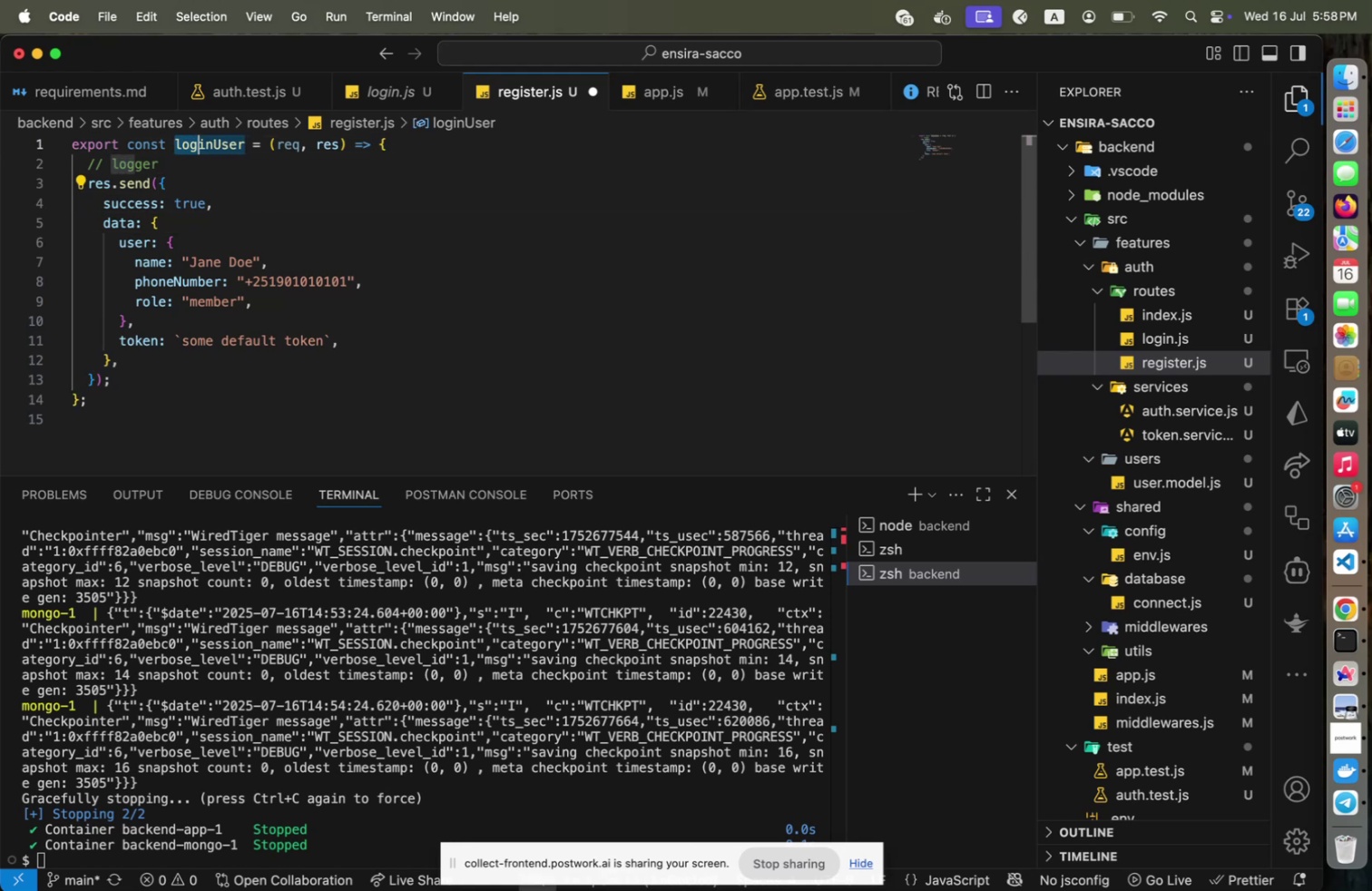 
key(Shift+ArrowRight)
 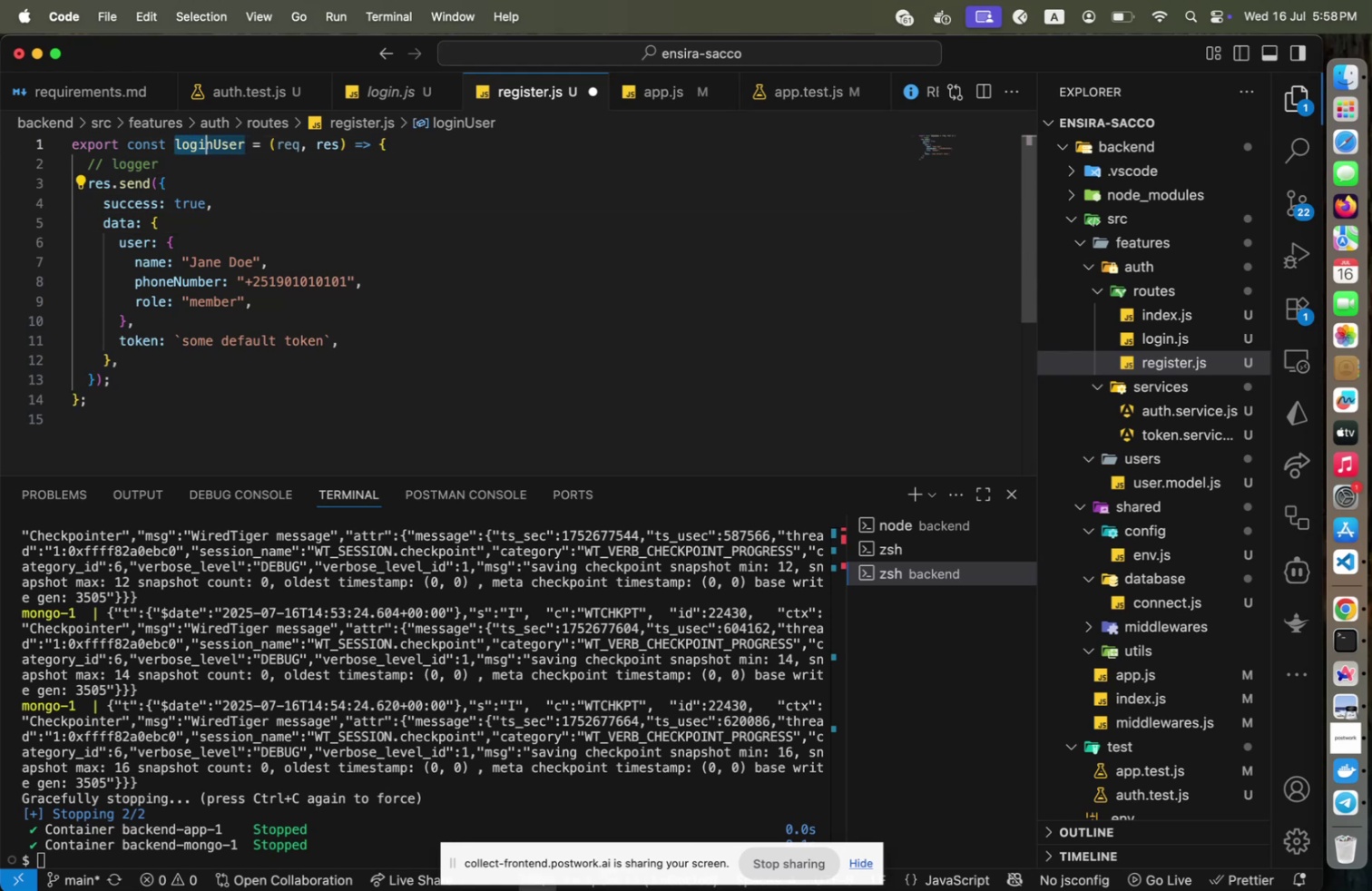 
key(Shift+ArrowRight)
 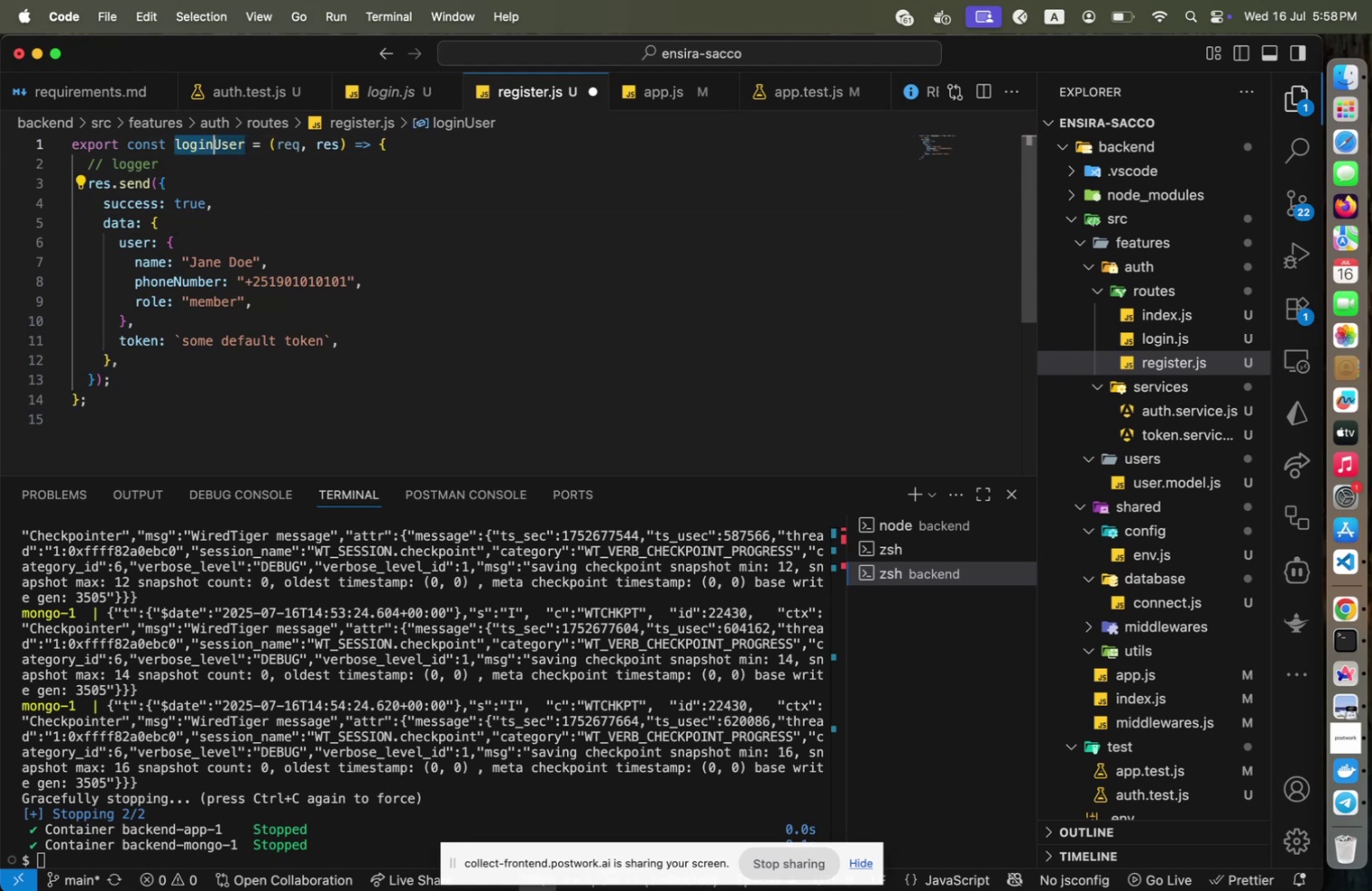 
key(Shift+ArrowRight)
 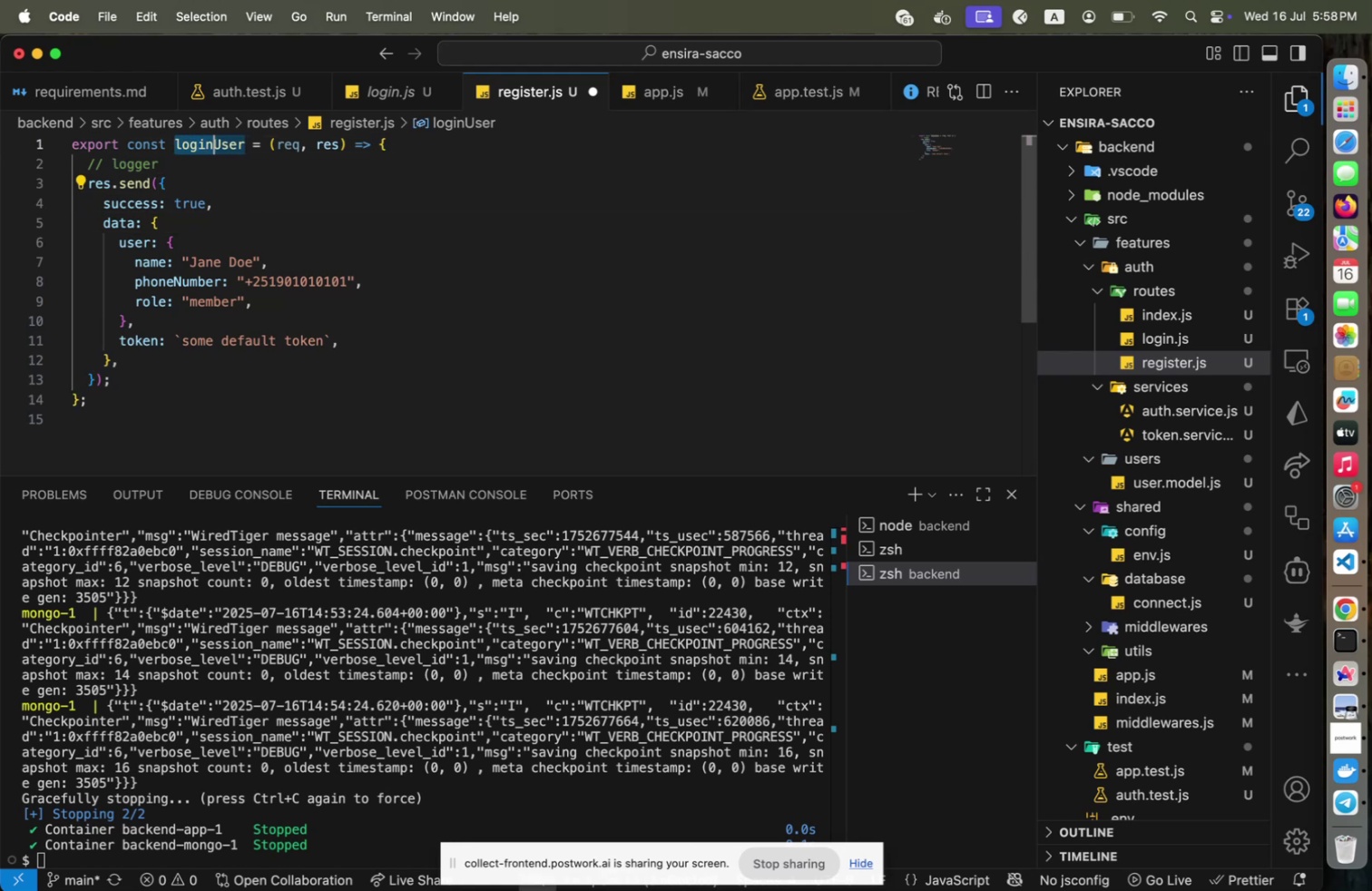 
key(Shift+ArrowRight)
 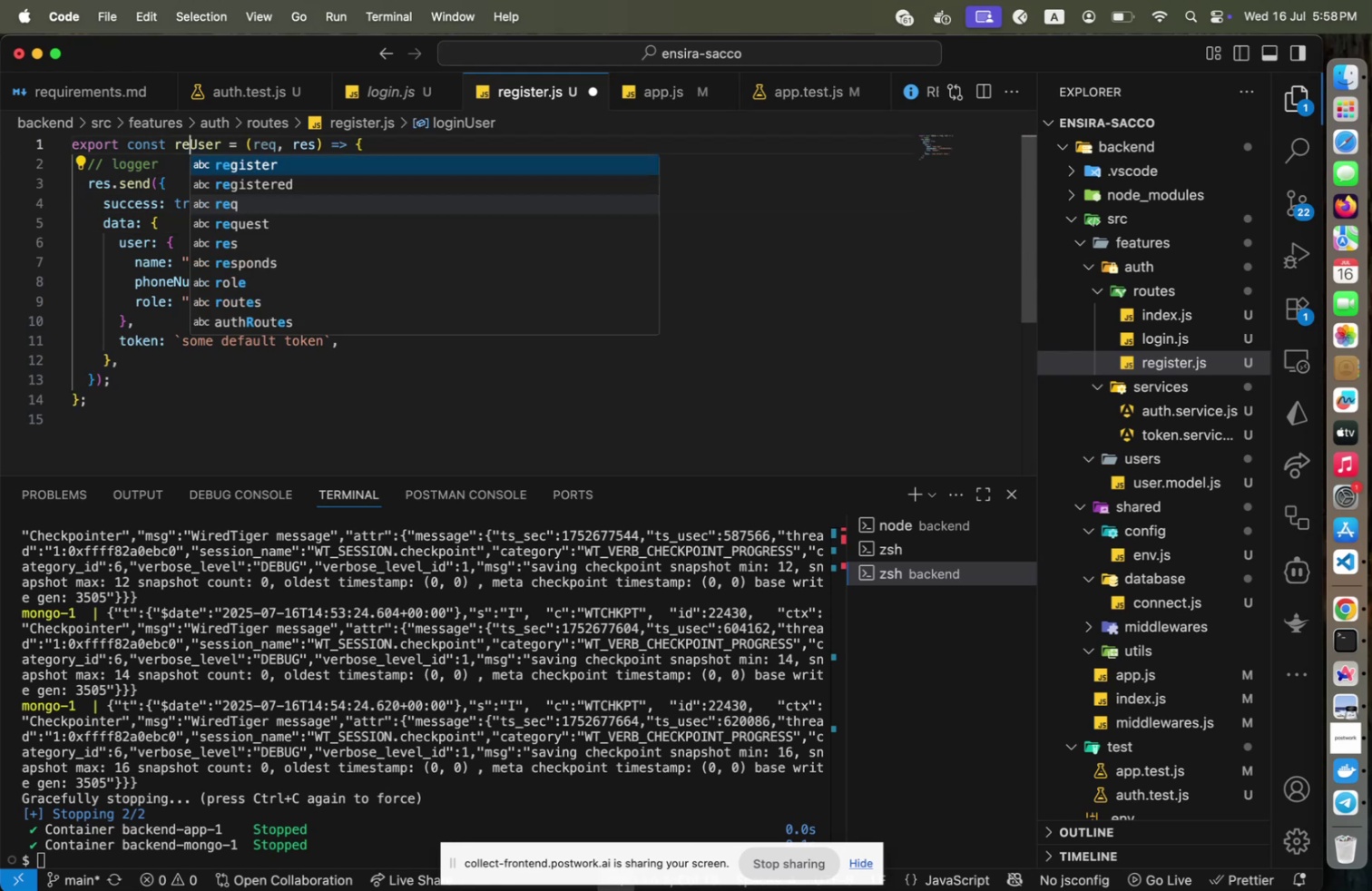 
type(register)
 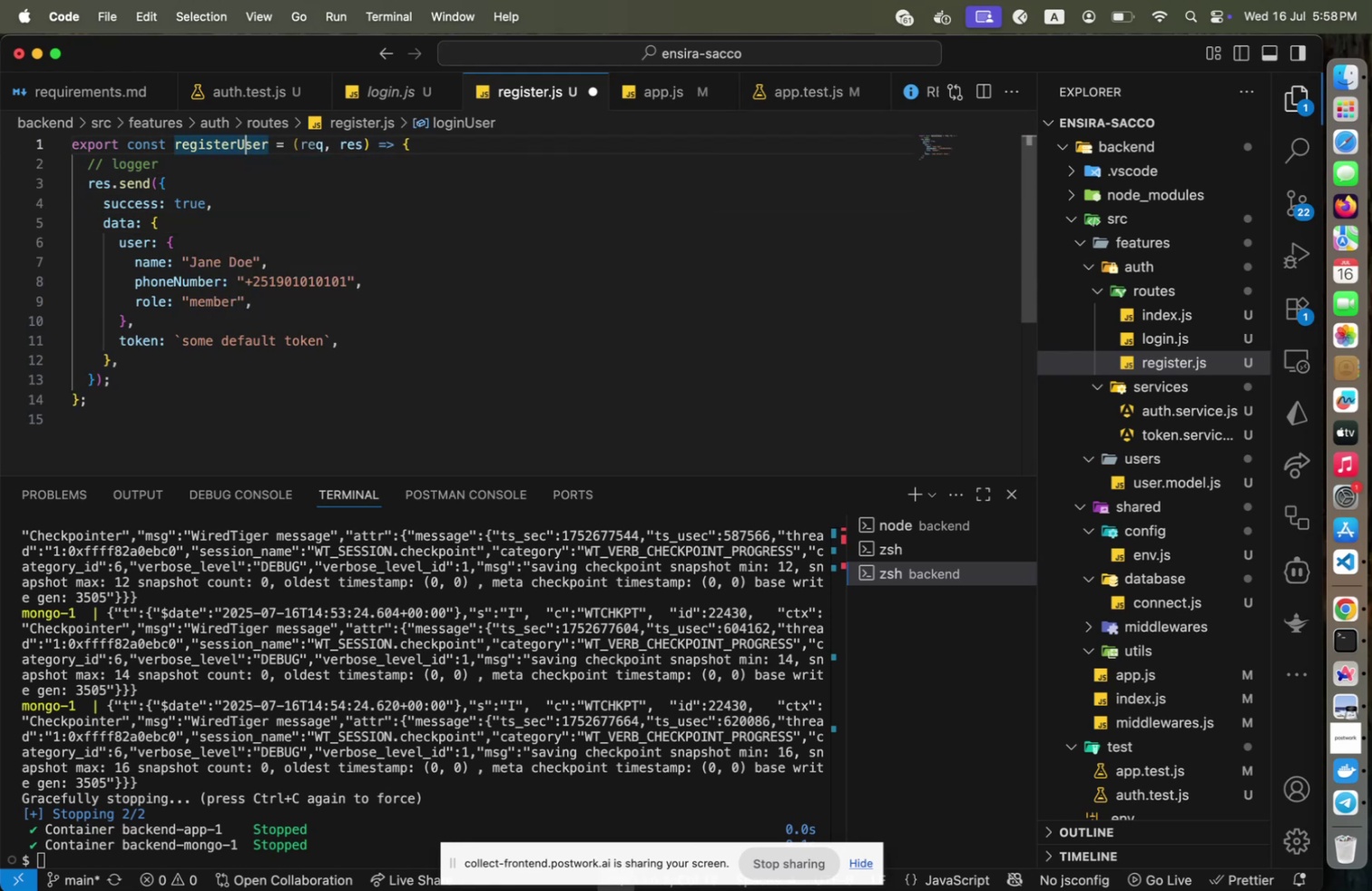 
key(ArrowRight)
 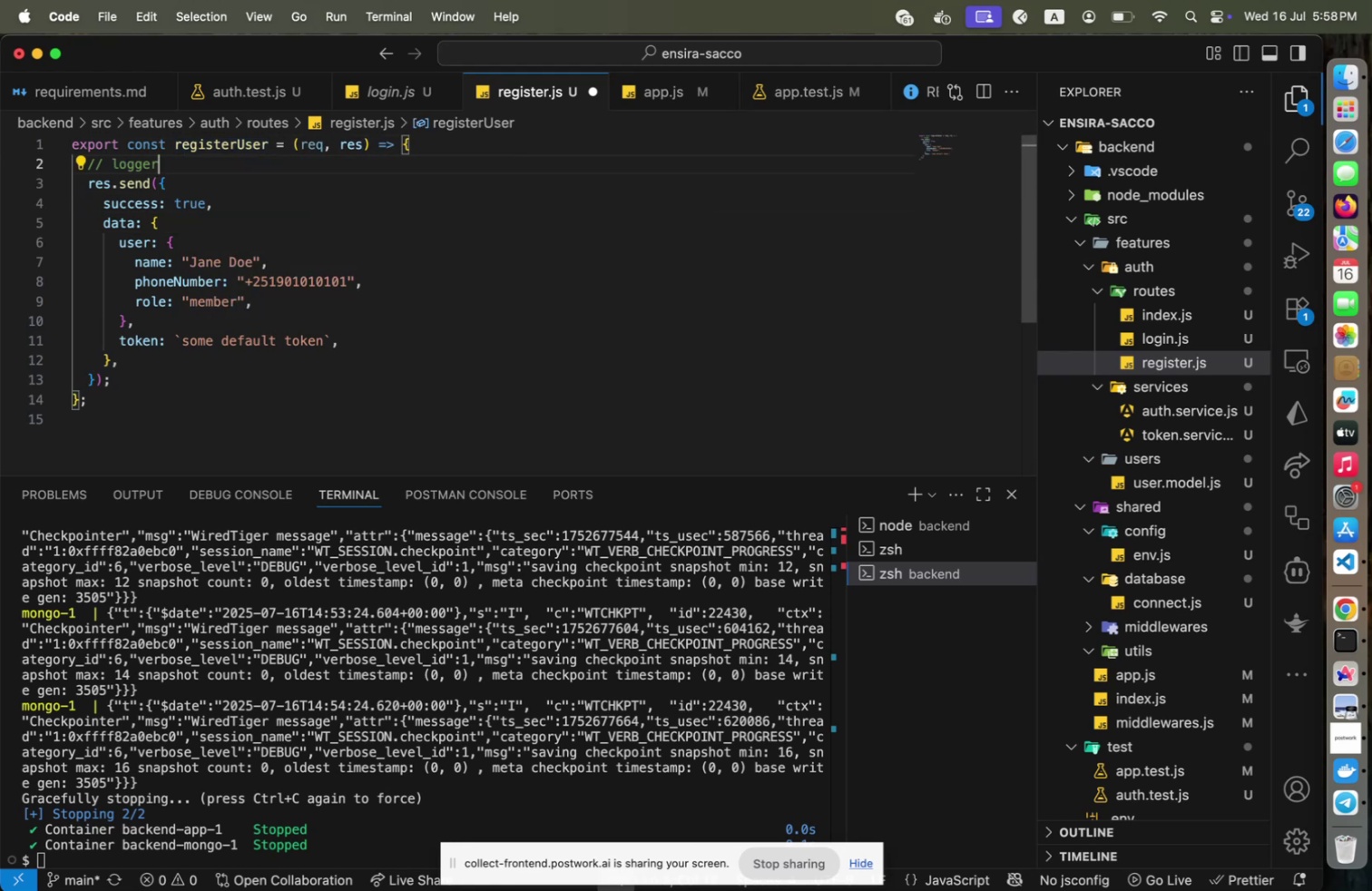 
key(ArrowDown)
 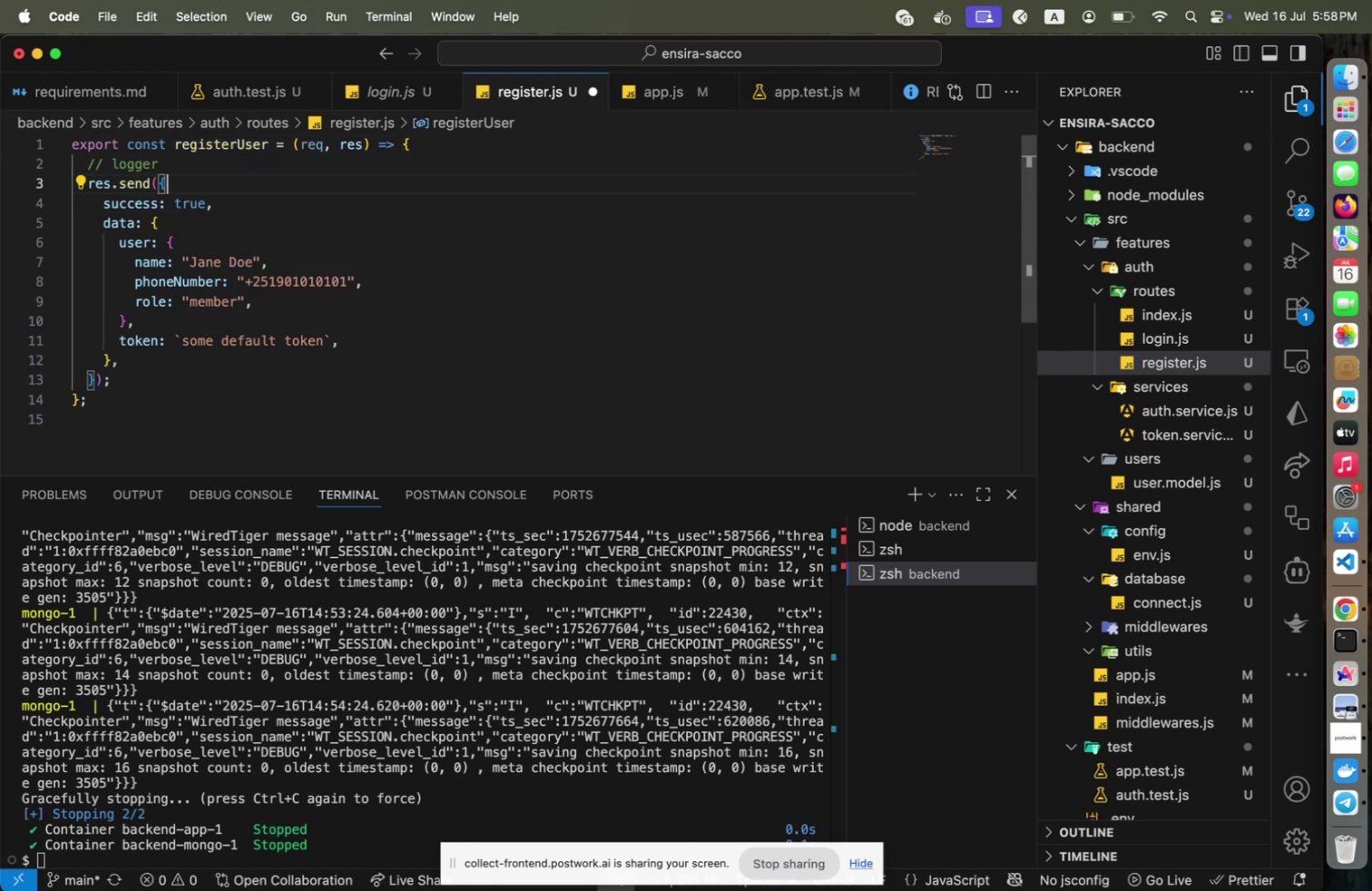 
key(ArrowDown)
 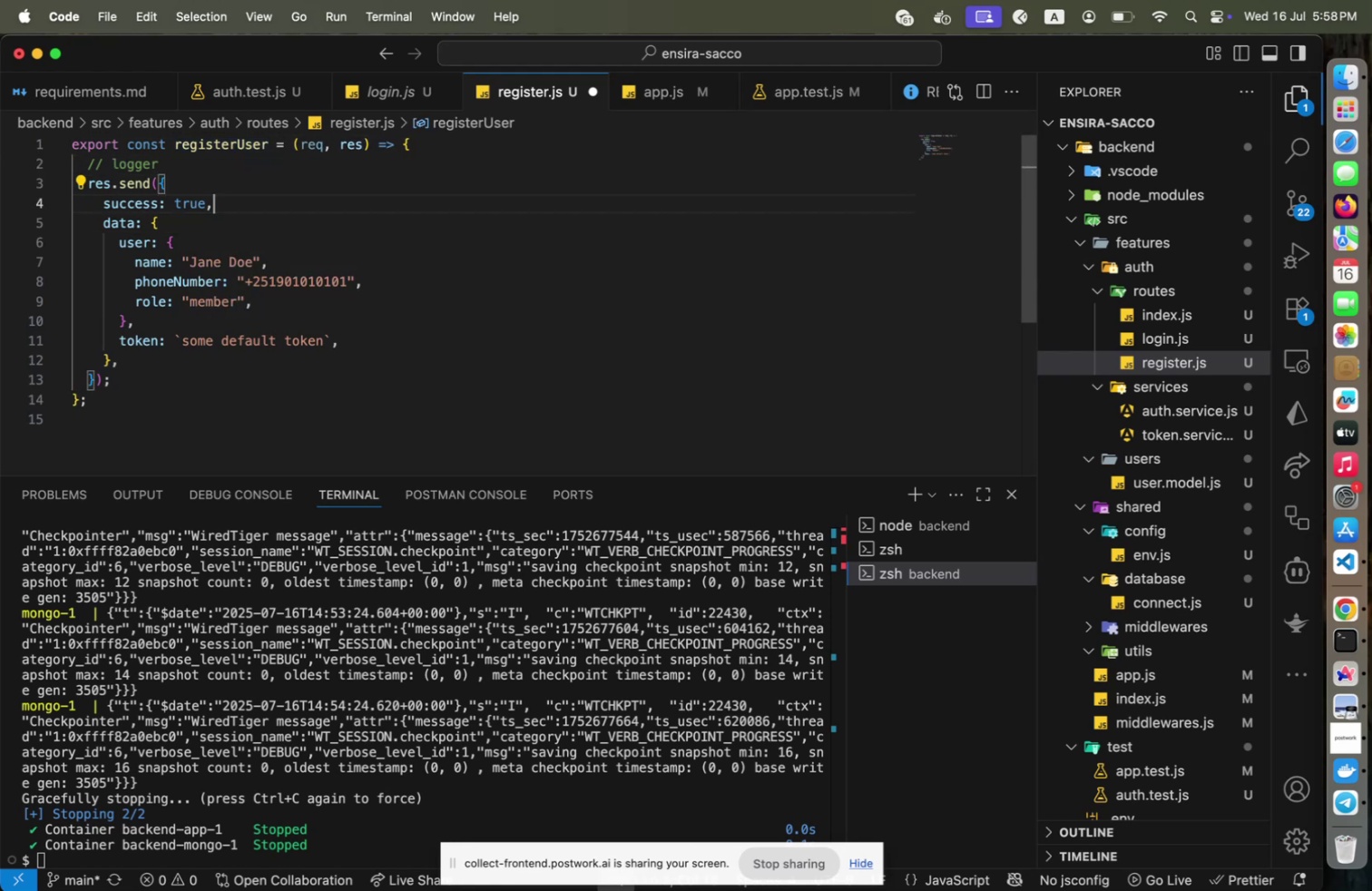 
key(ArrowDown)
 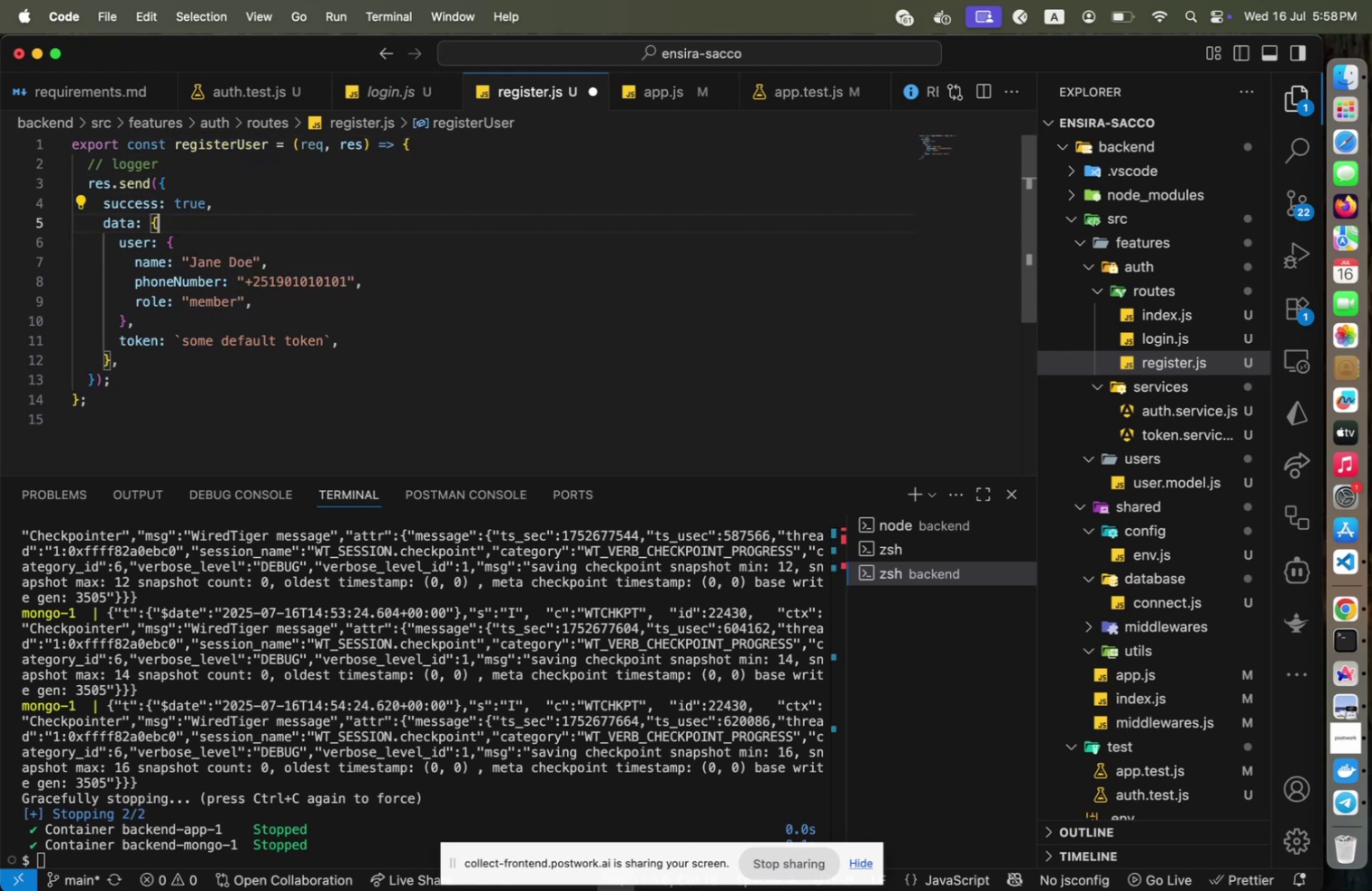 
key(ArrowDown)
 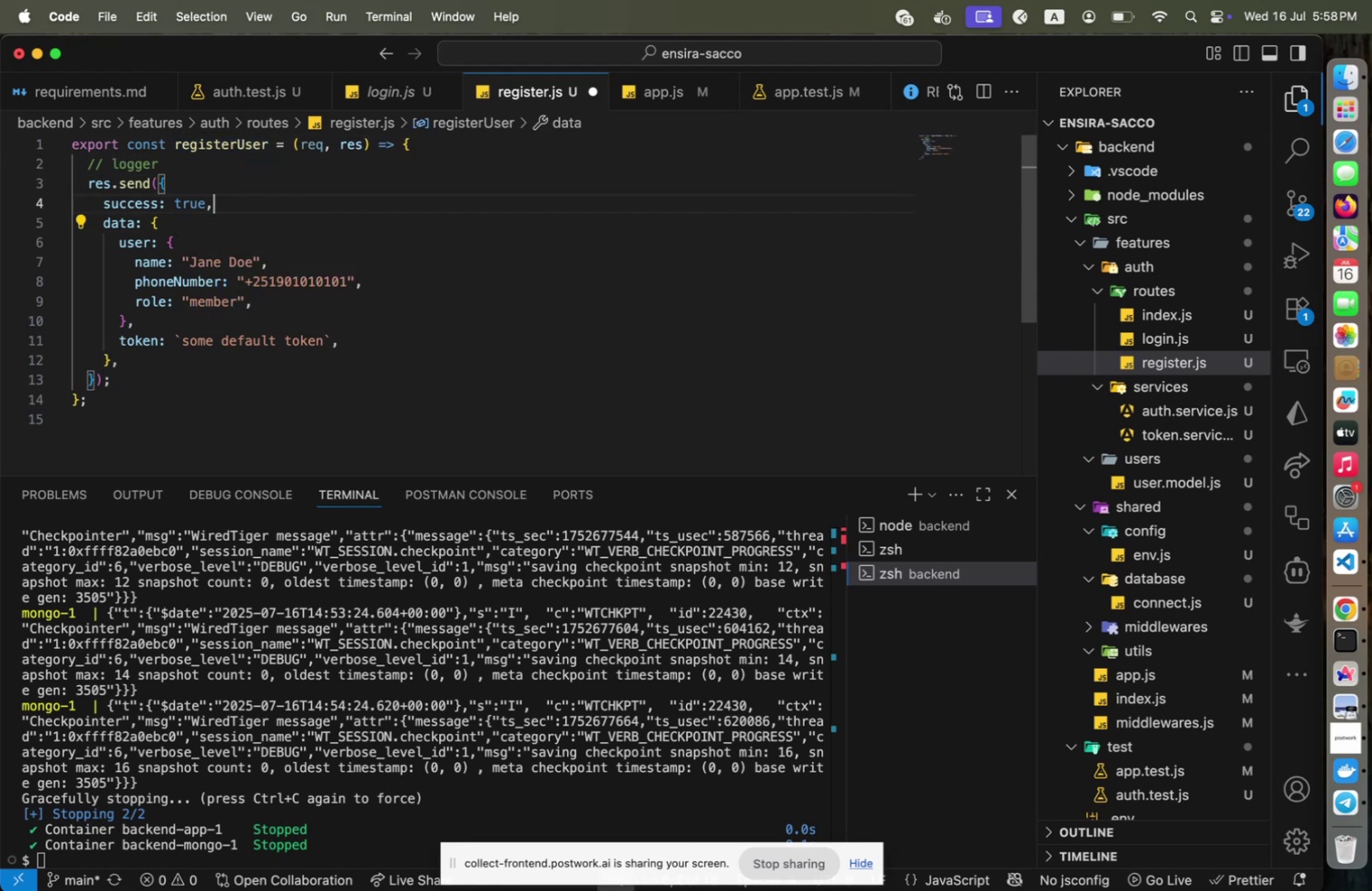 
key(ArrowUp)
 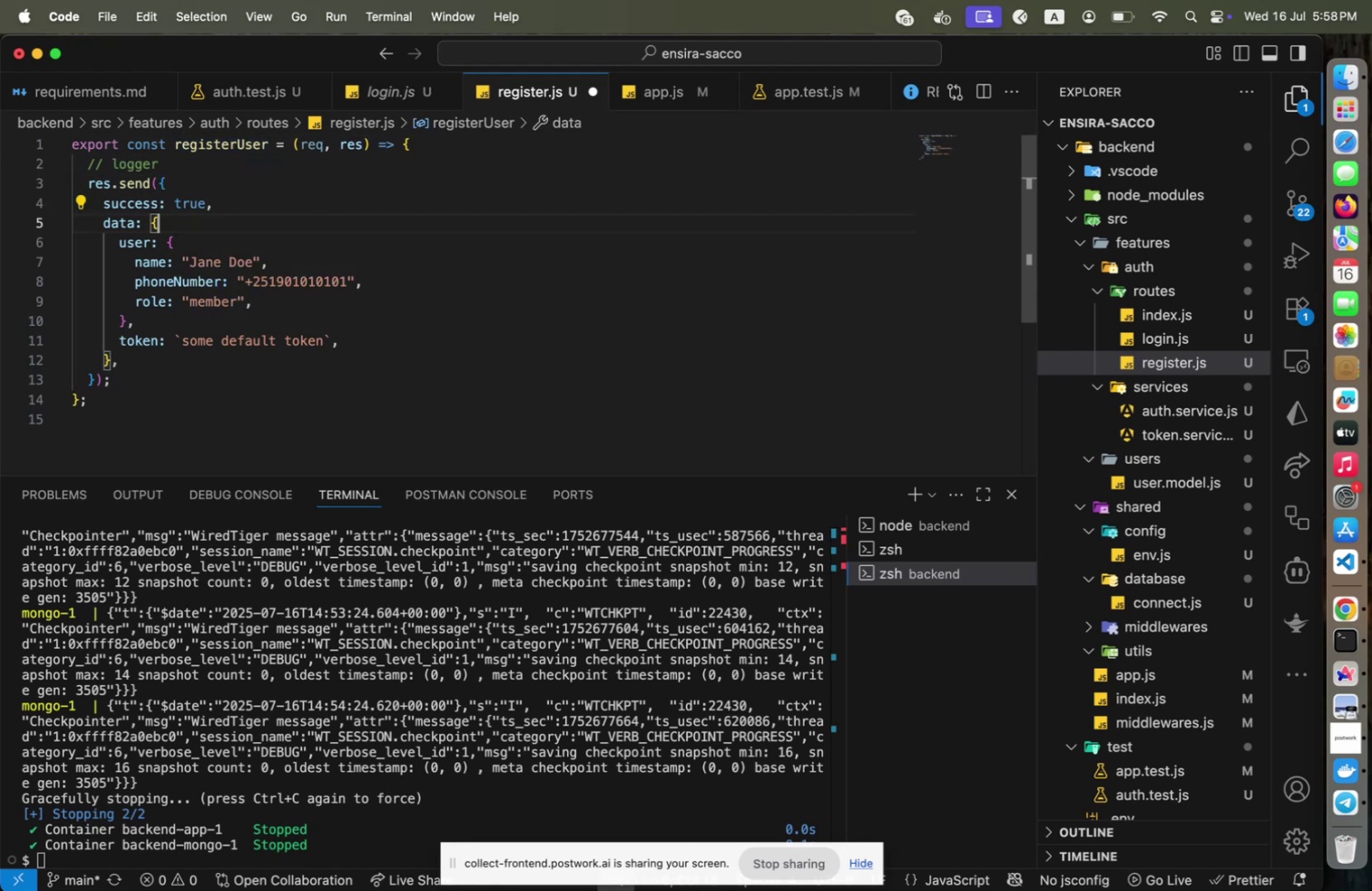 
key(ArrowDown)
 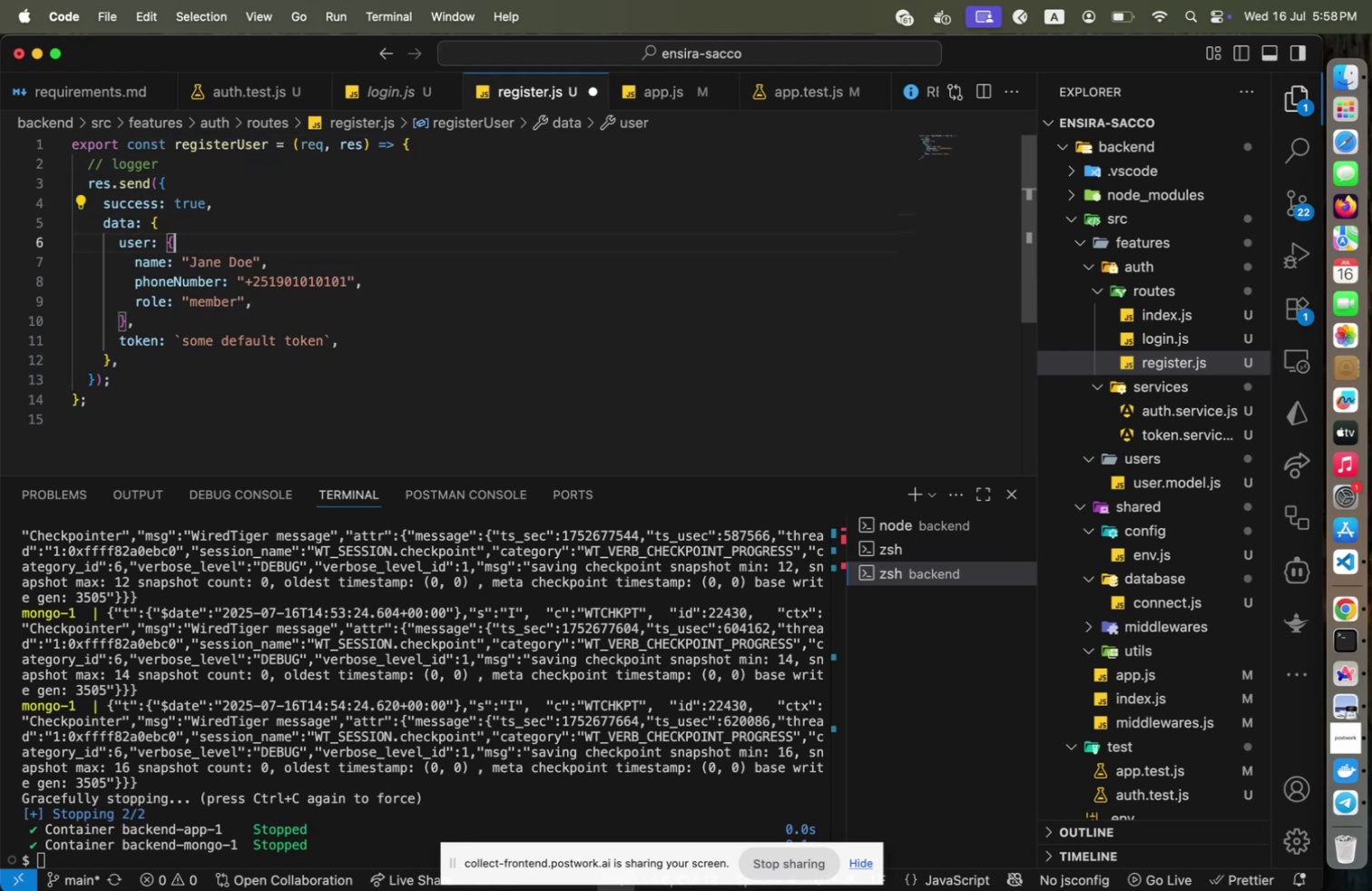 
key(ArrowDown)
 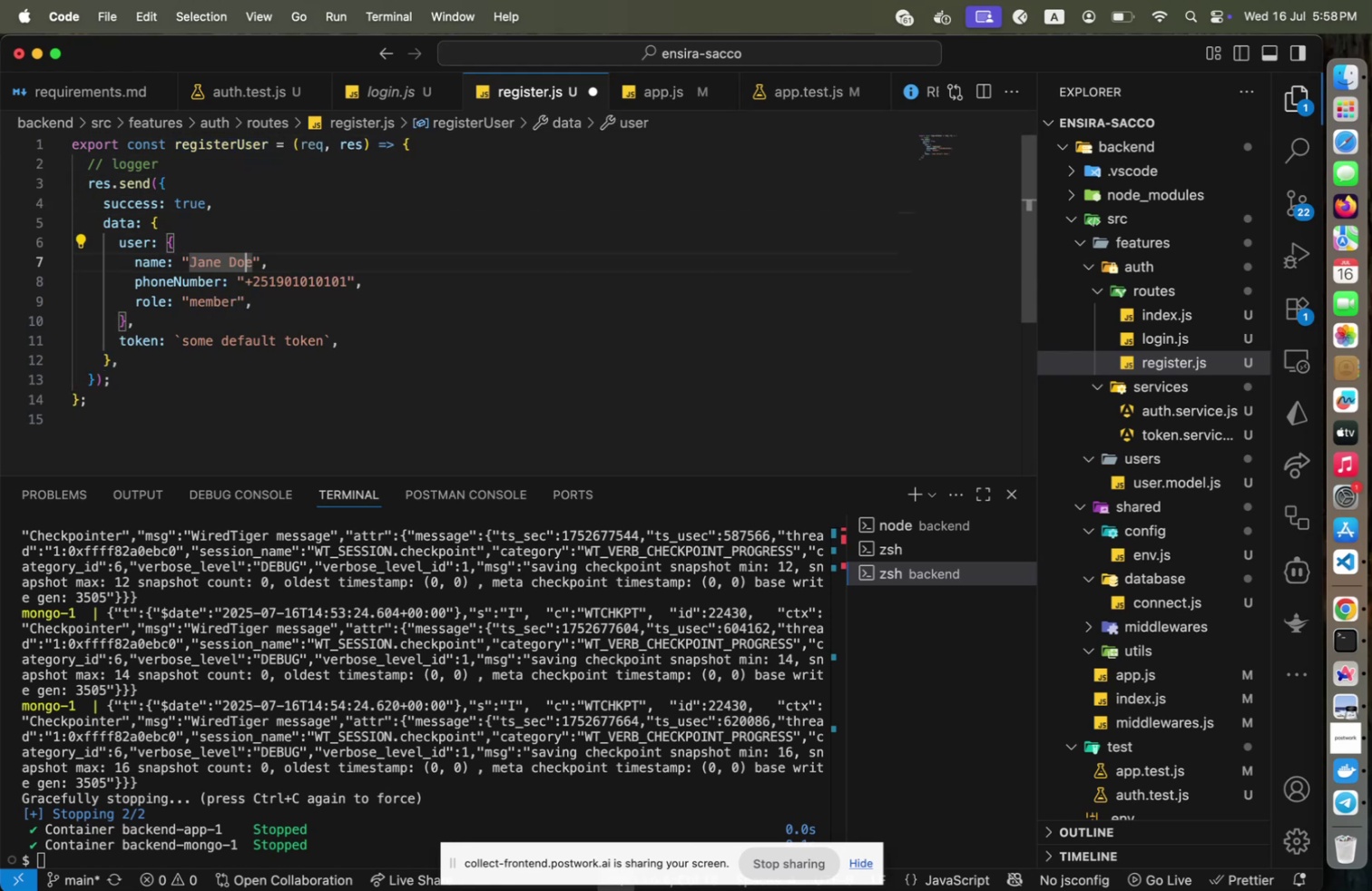 
key(ArrowDown)
 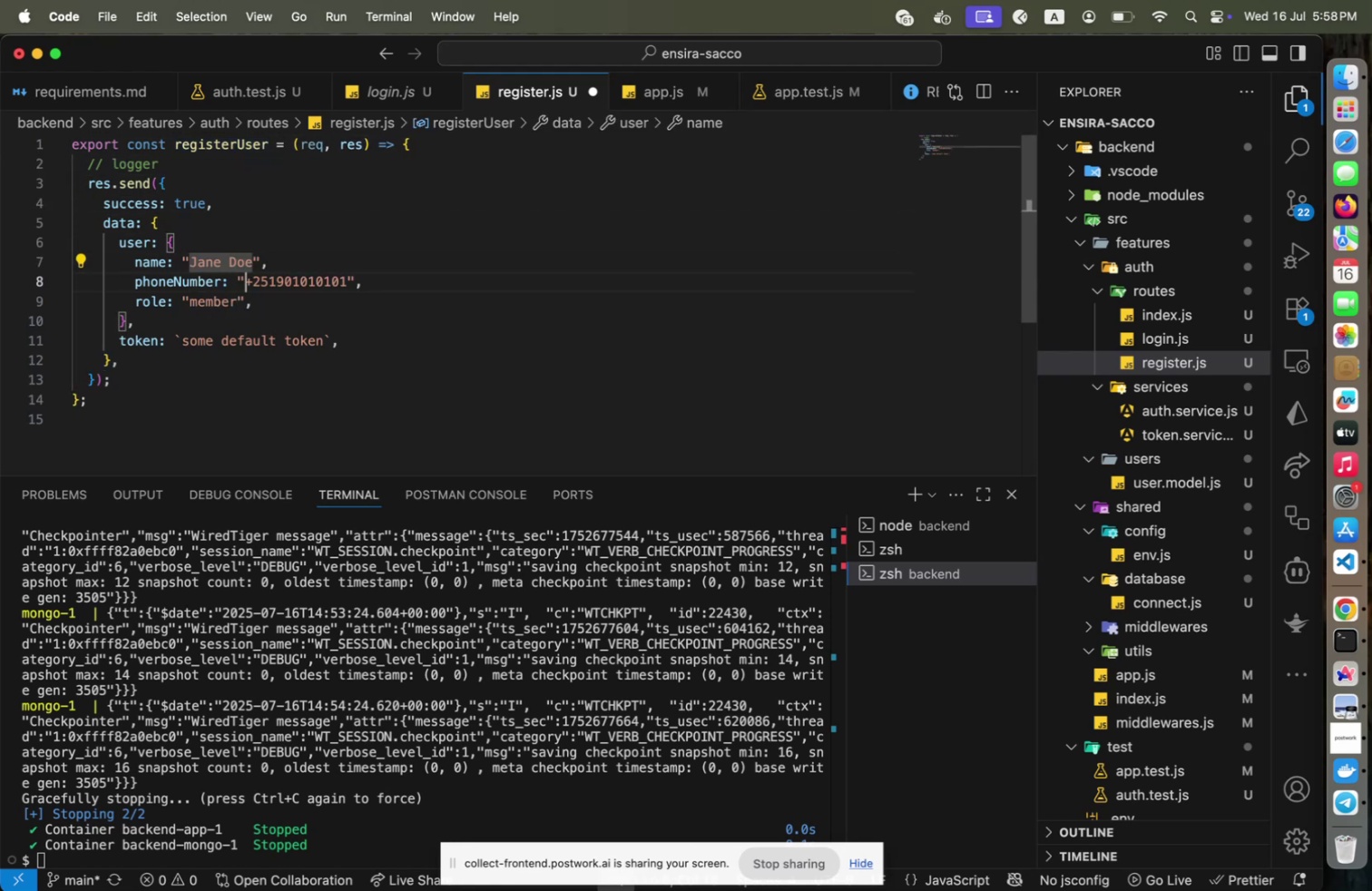 
hold_key(key=ArrowDown, duration=0.68)
 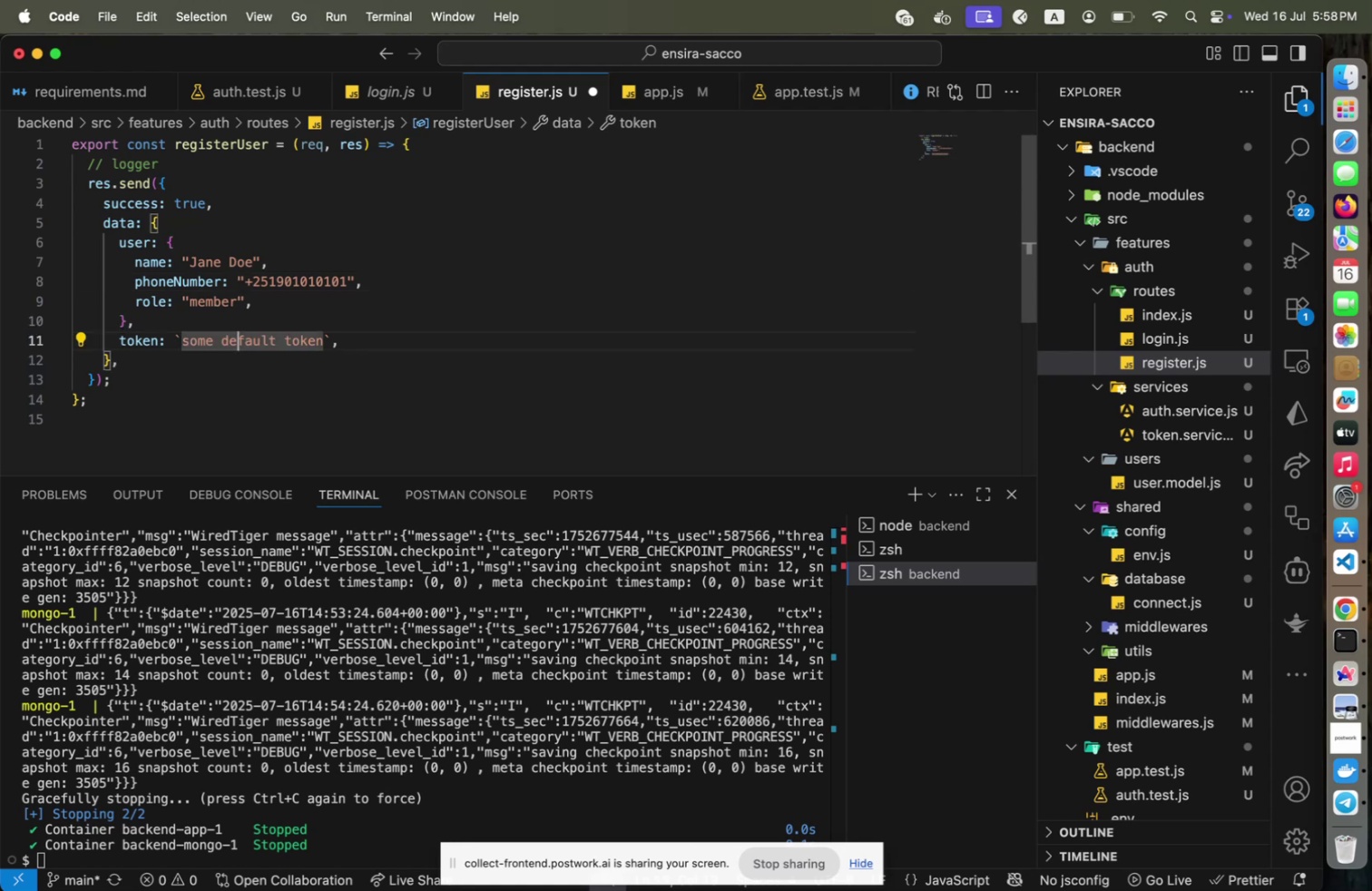 
key(ArrowLeft)
 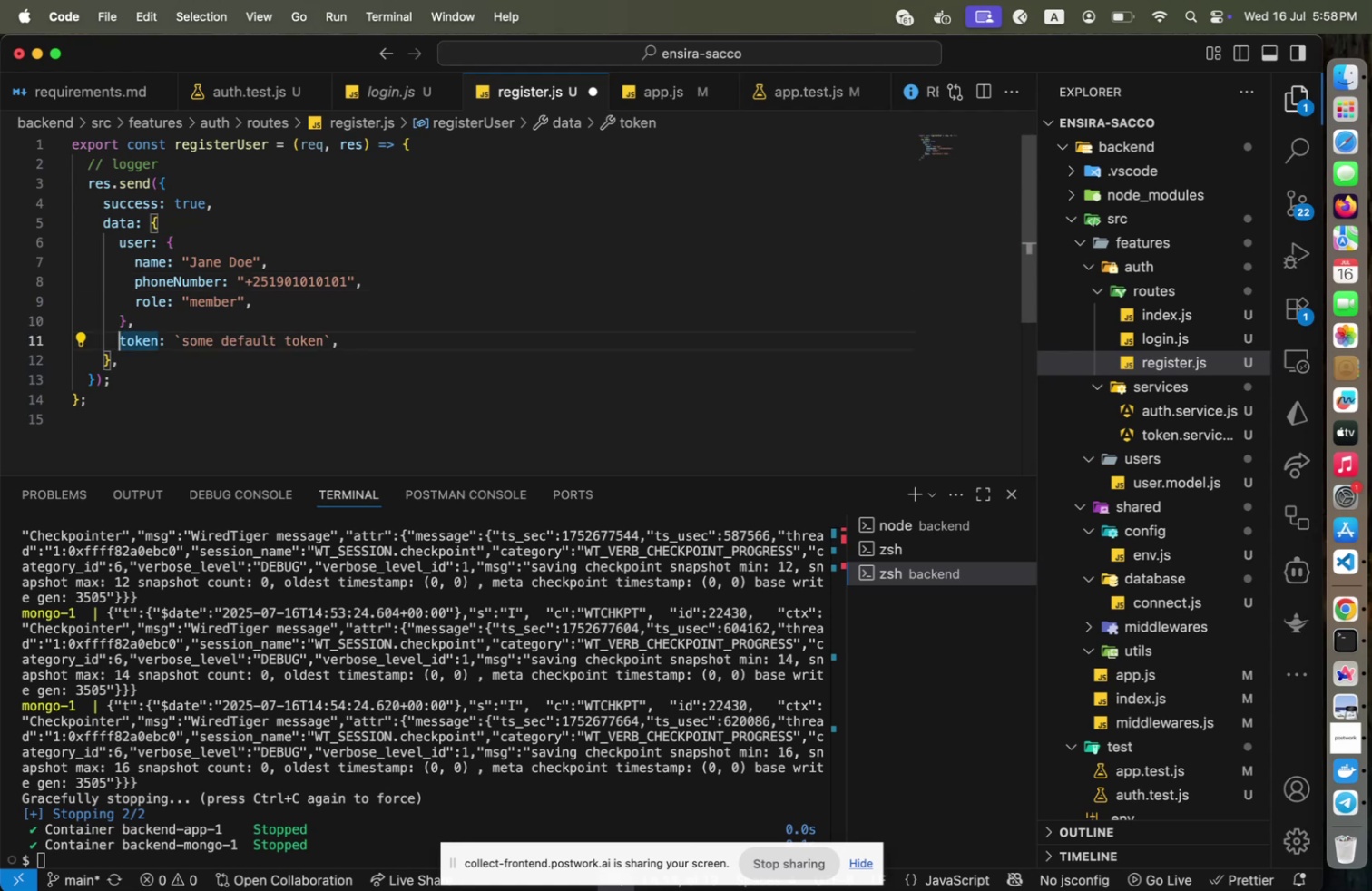 
key(Home)
 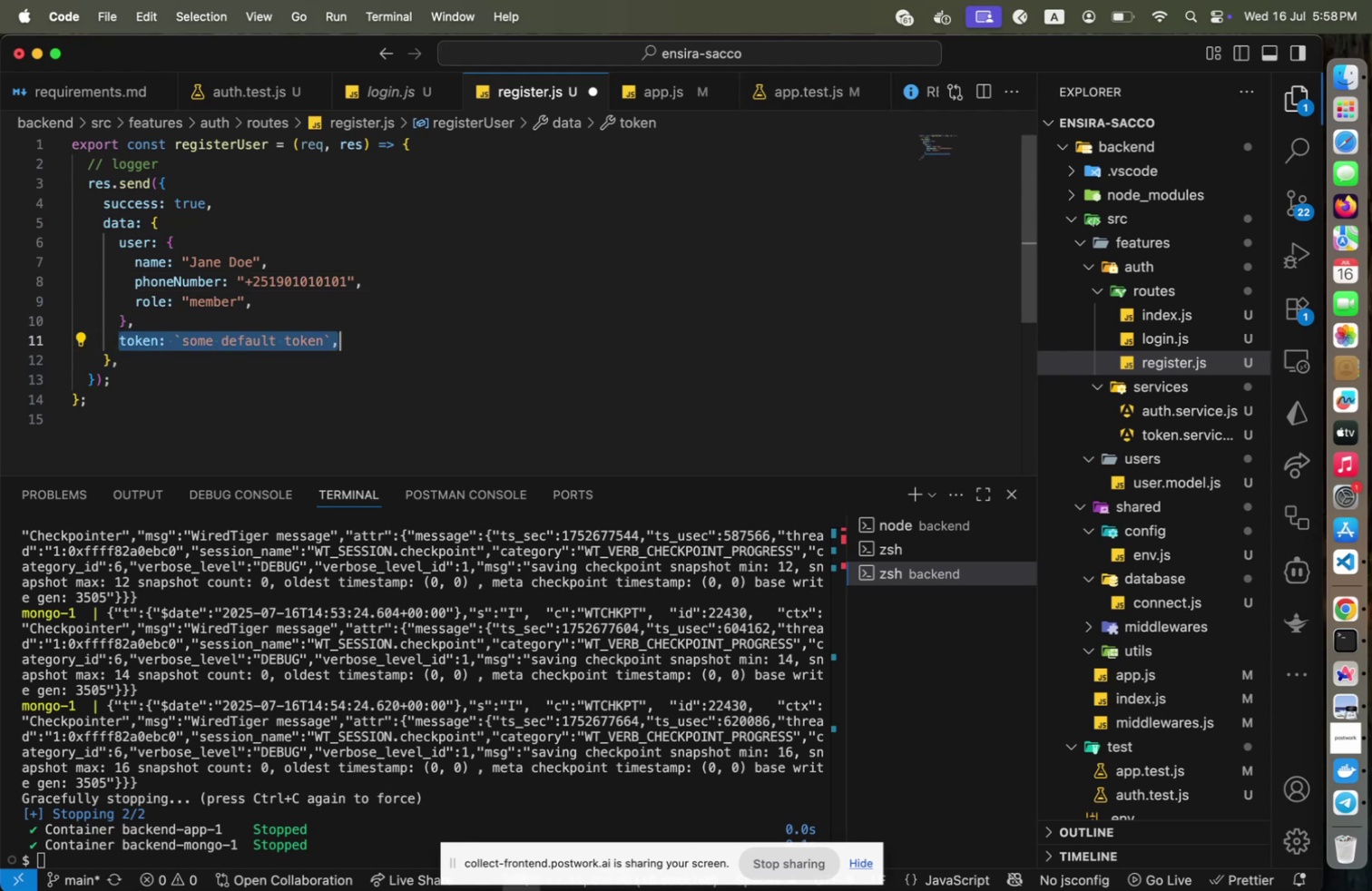 
key(Shift+ShiftLeft)
 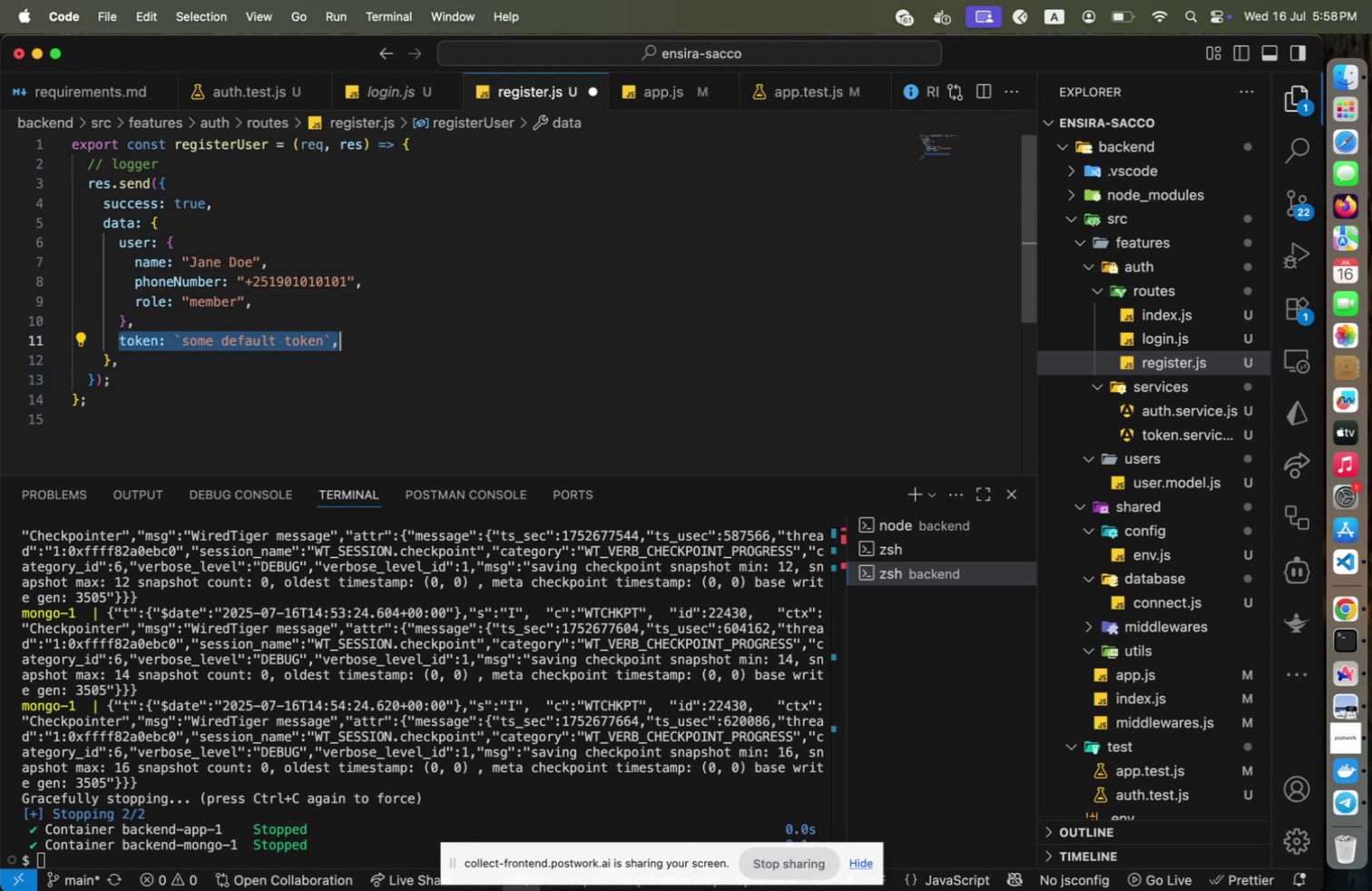 
key(Shift+End)
 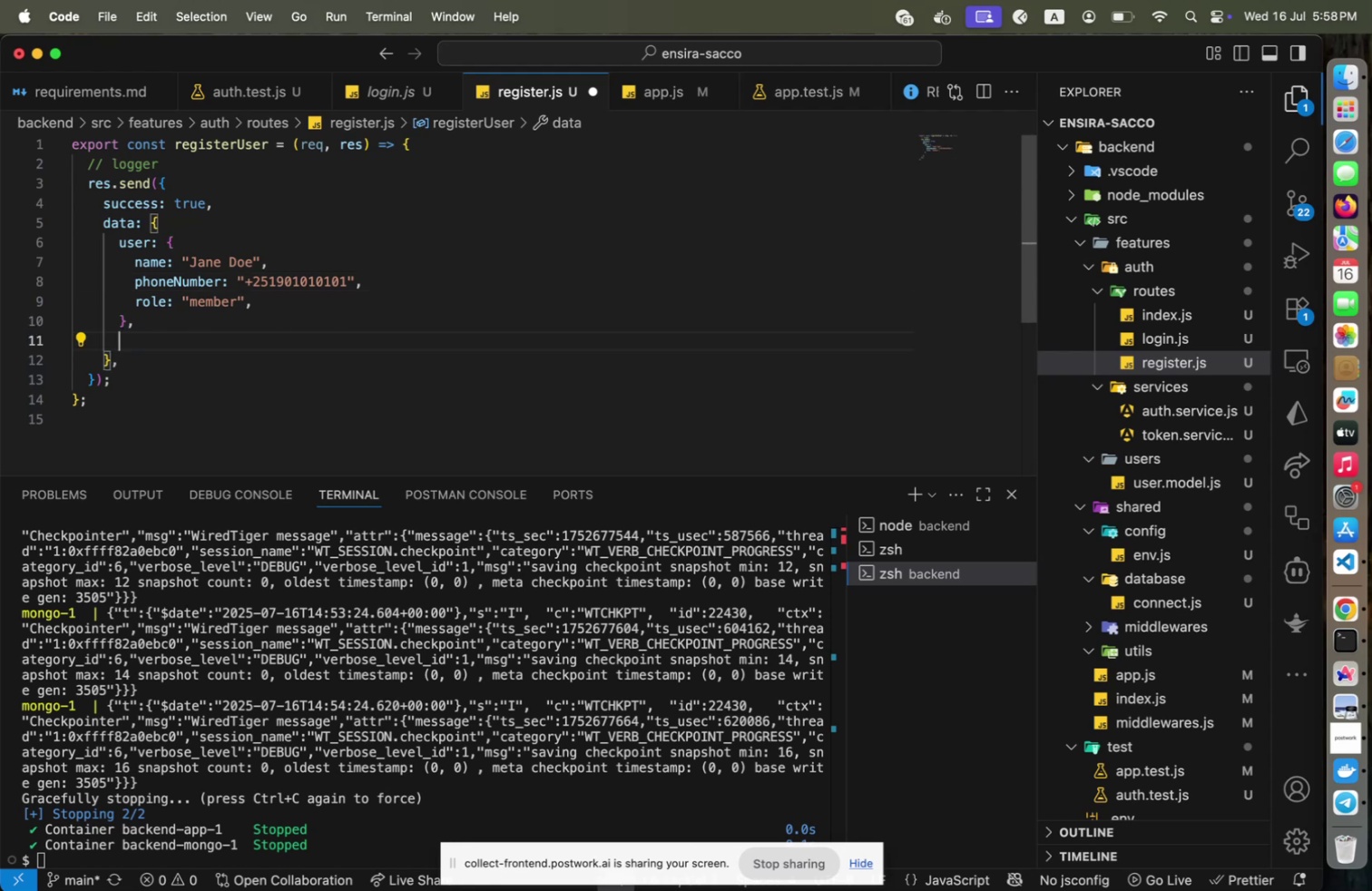 
key(Backspace)
 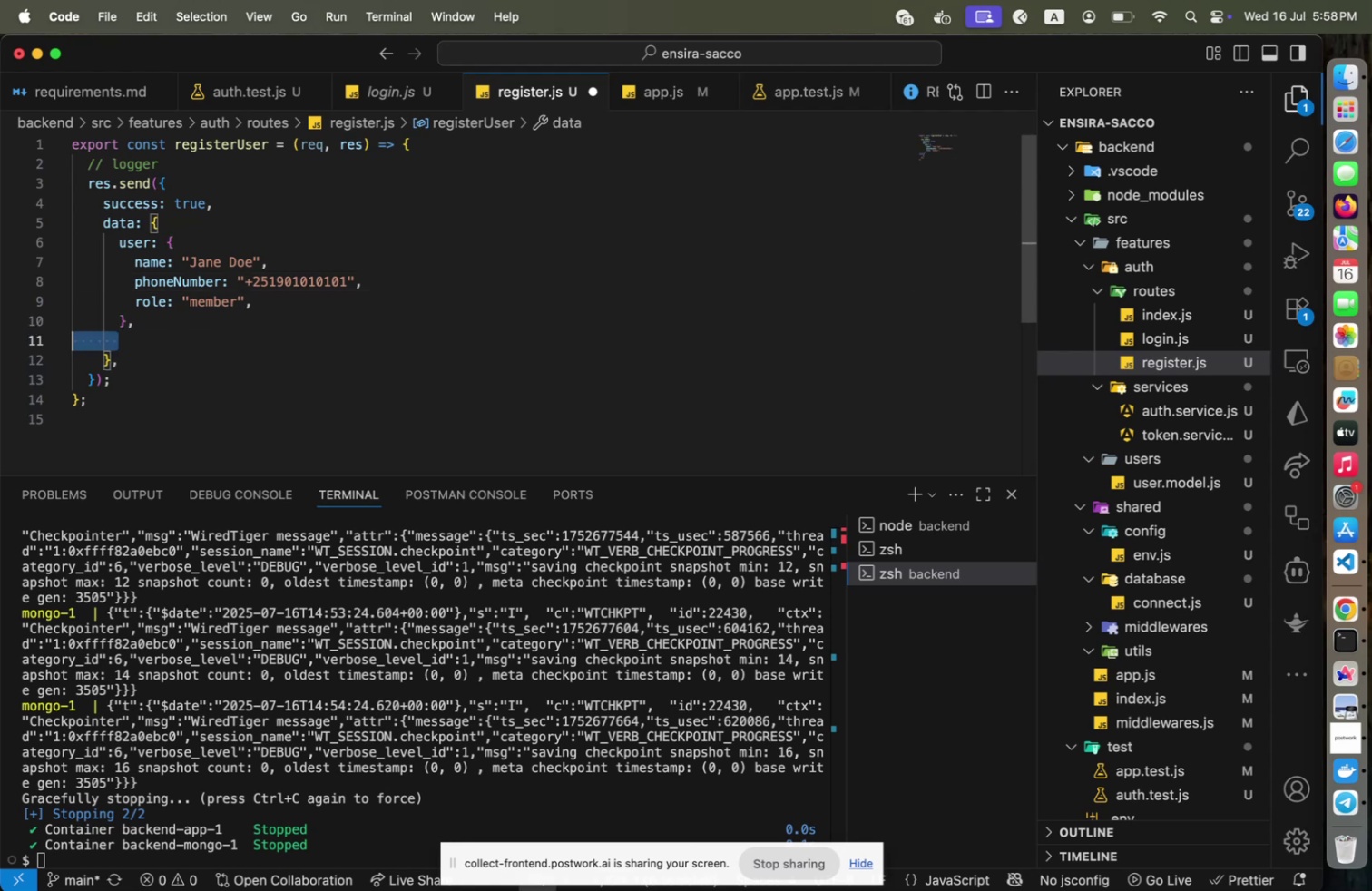 
key(Shift+Home)
 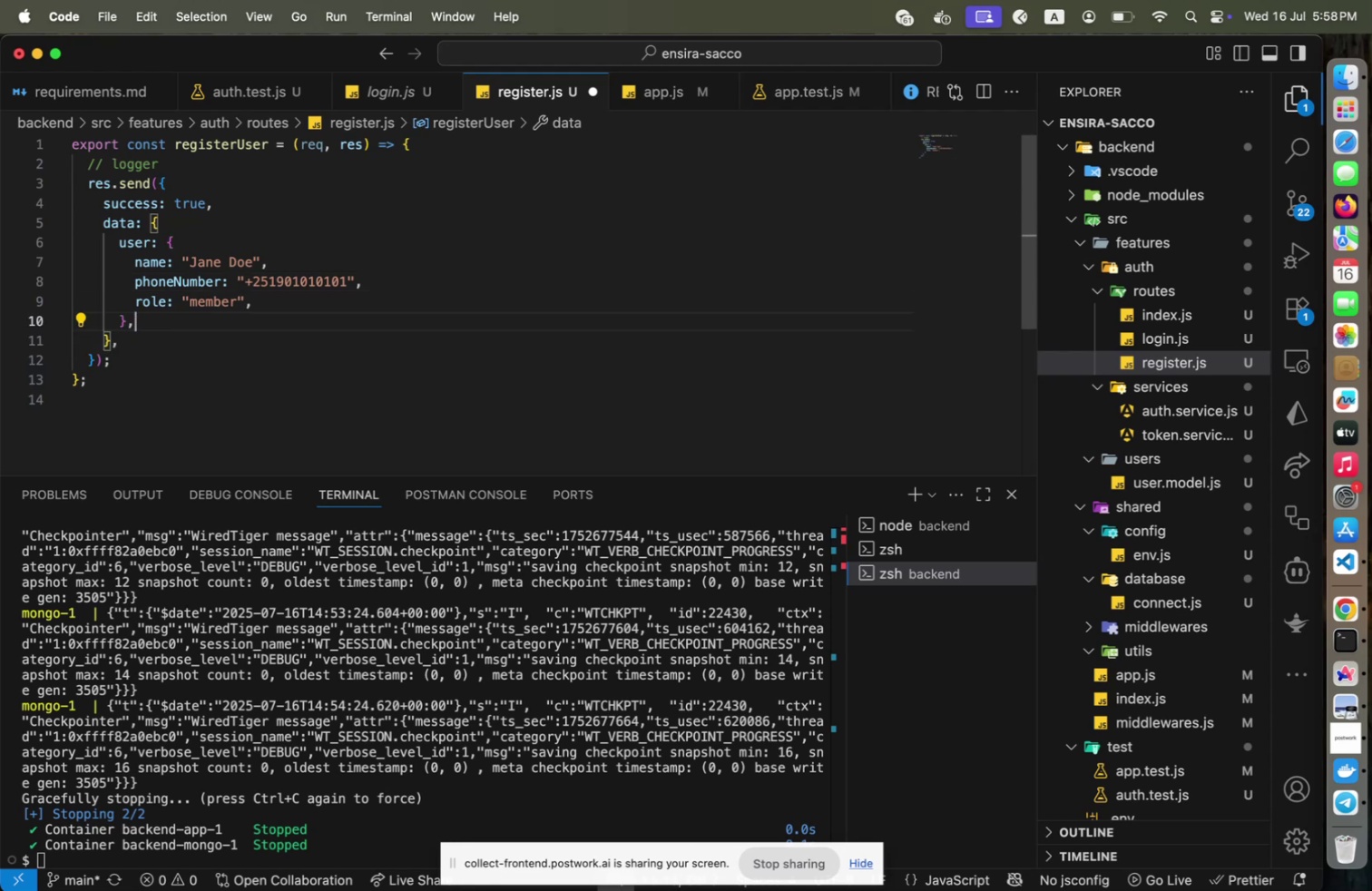 
key(Backspace)
 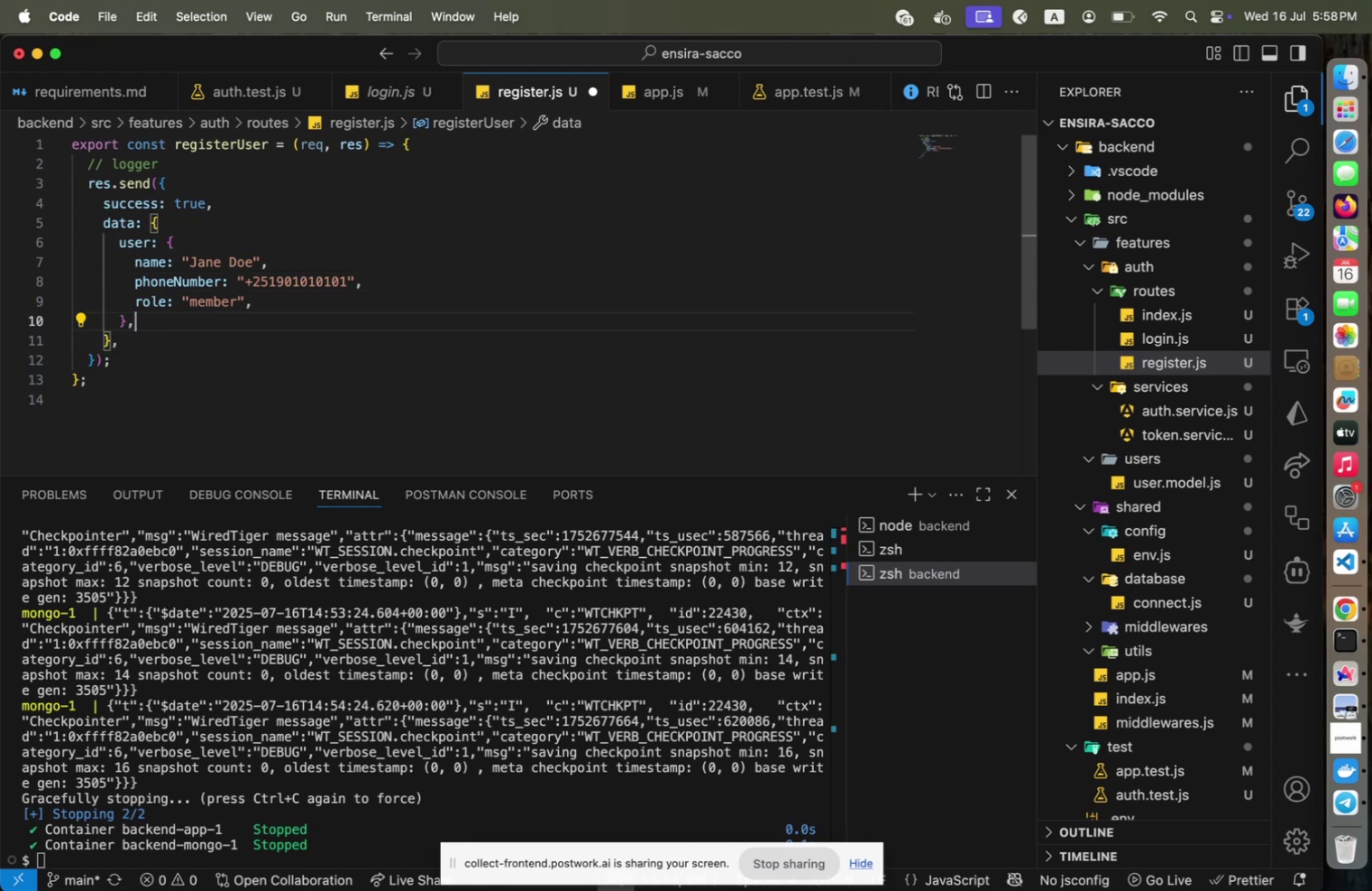 
key(Backspace)
 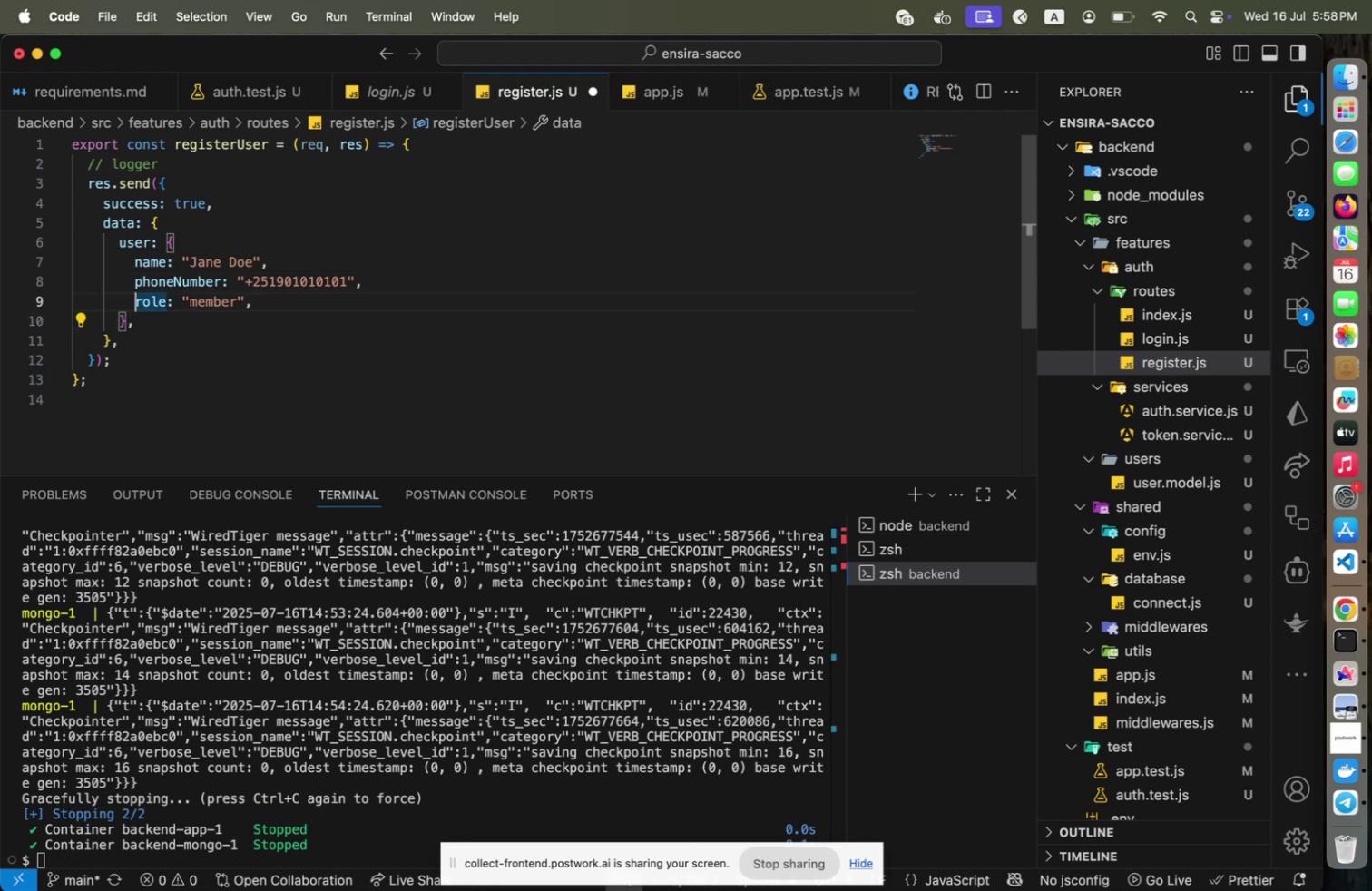 
key(ArrowUp)
 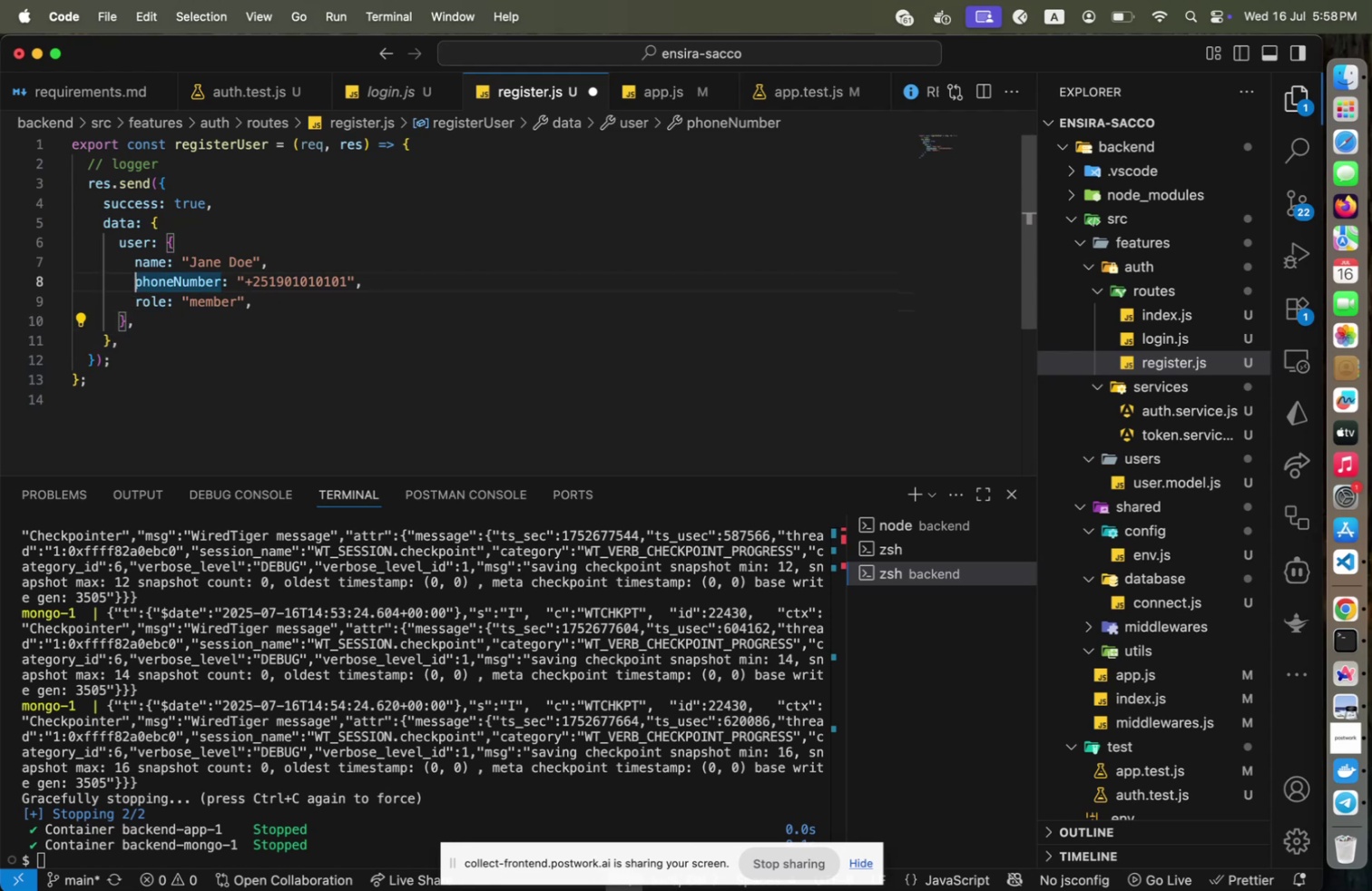 
key(ArrowUp)
 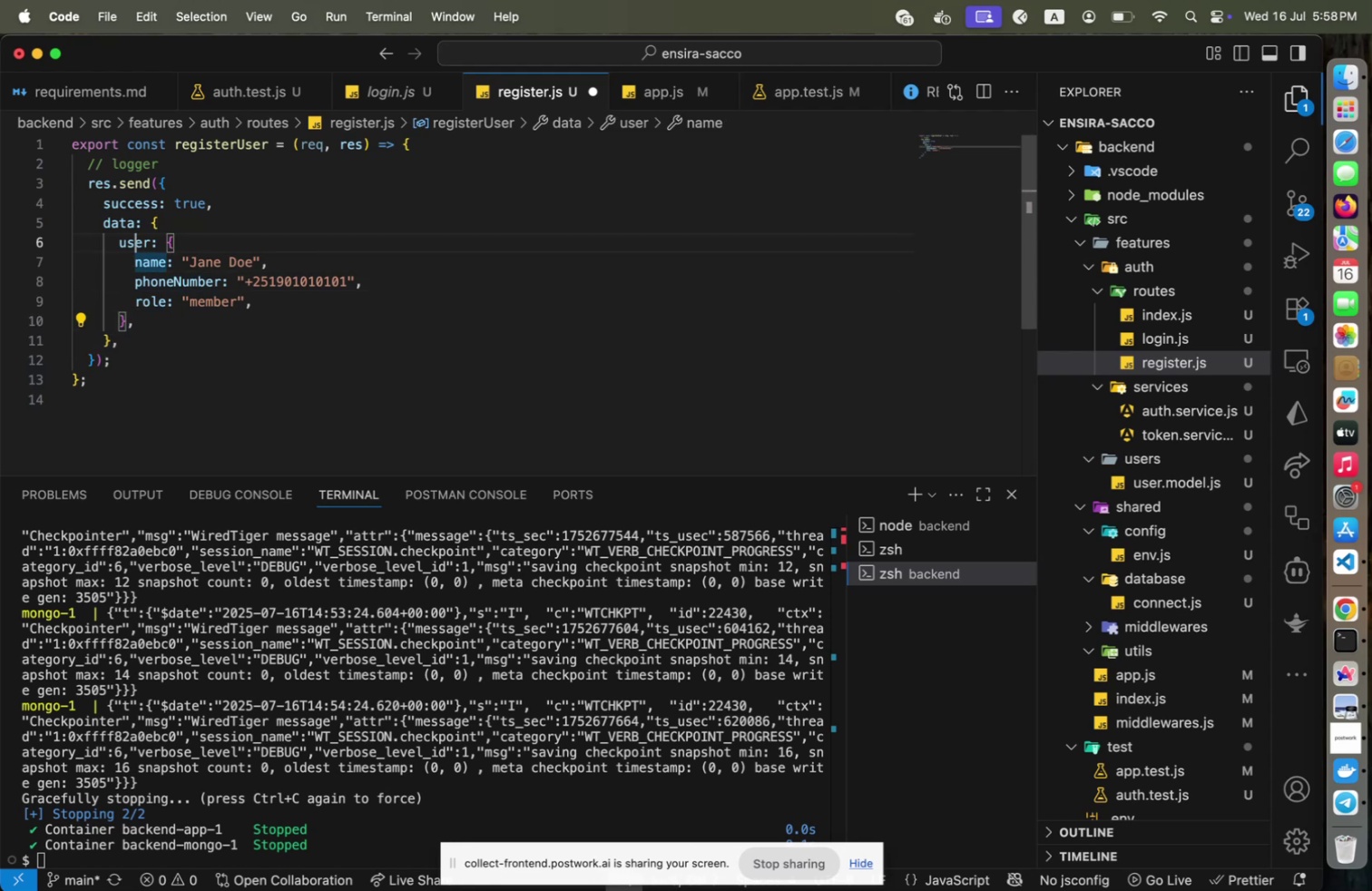 
key(ArrowUp)
 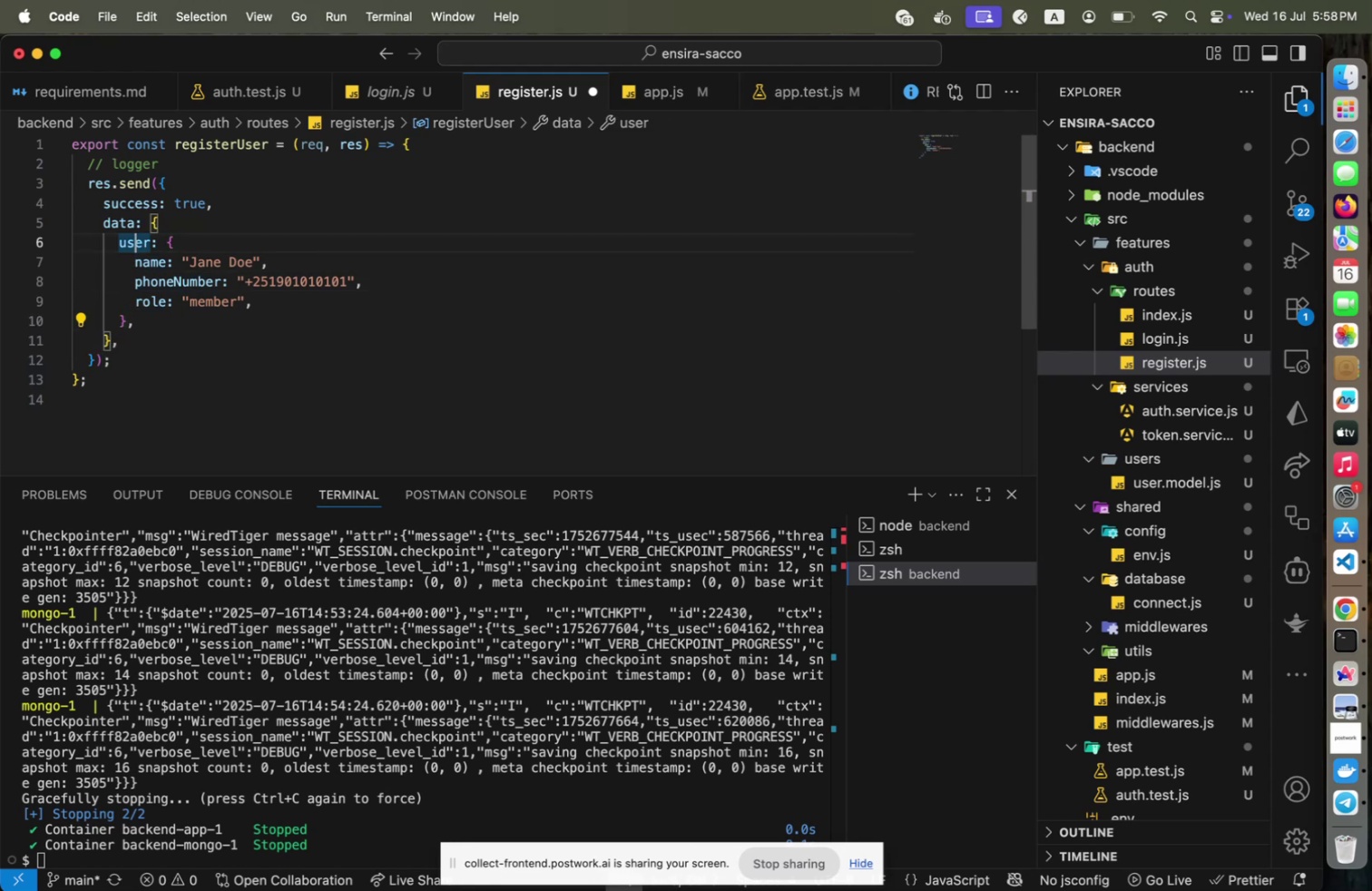 
key(ArrowUp)
 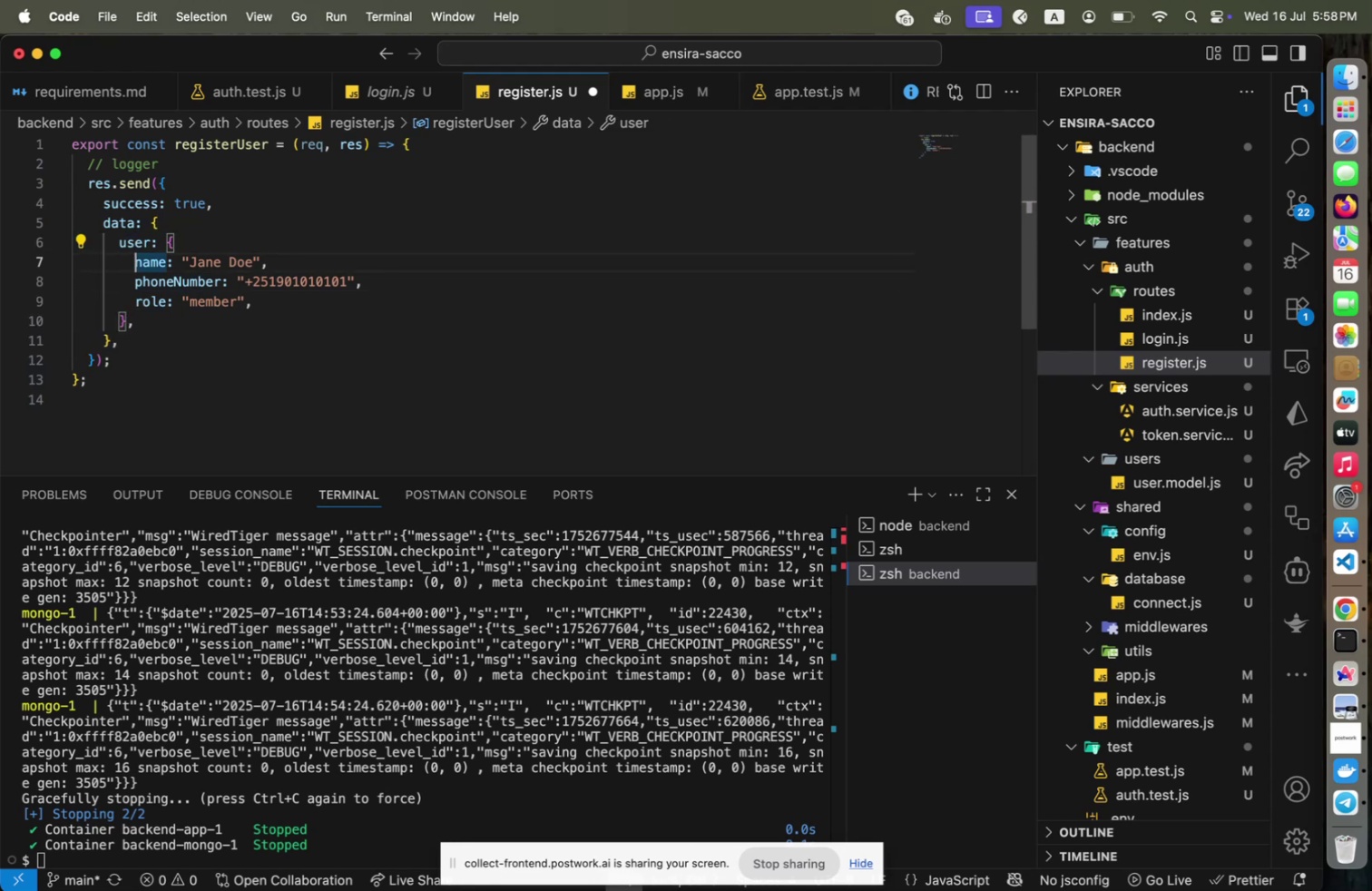 
key(ArrowDown)
 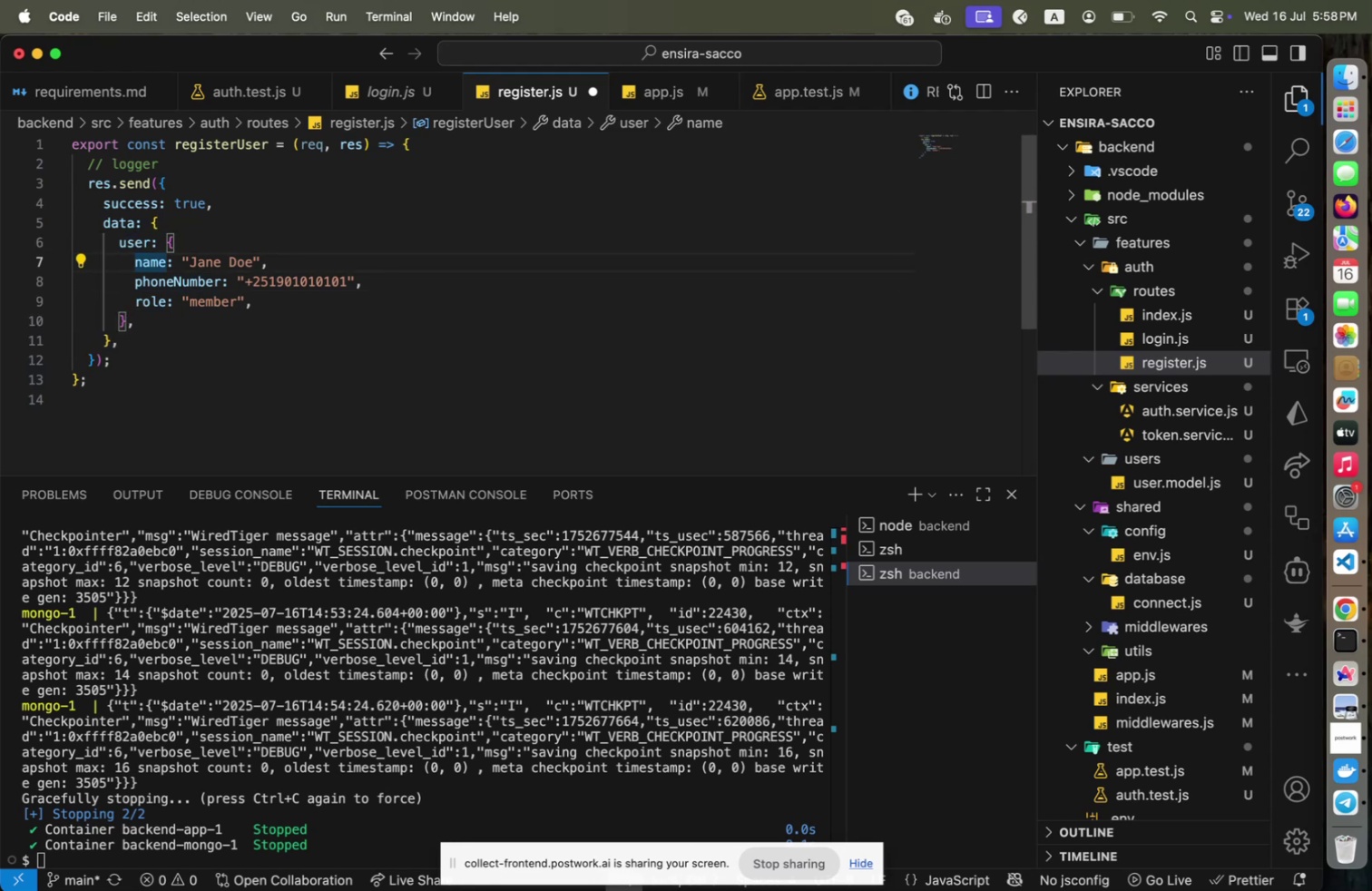 
key(Meta+CommandLeft)
 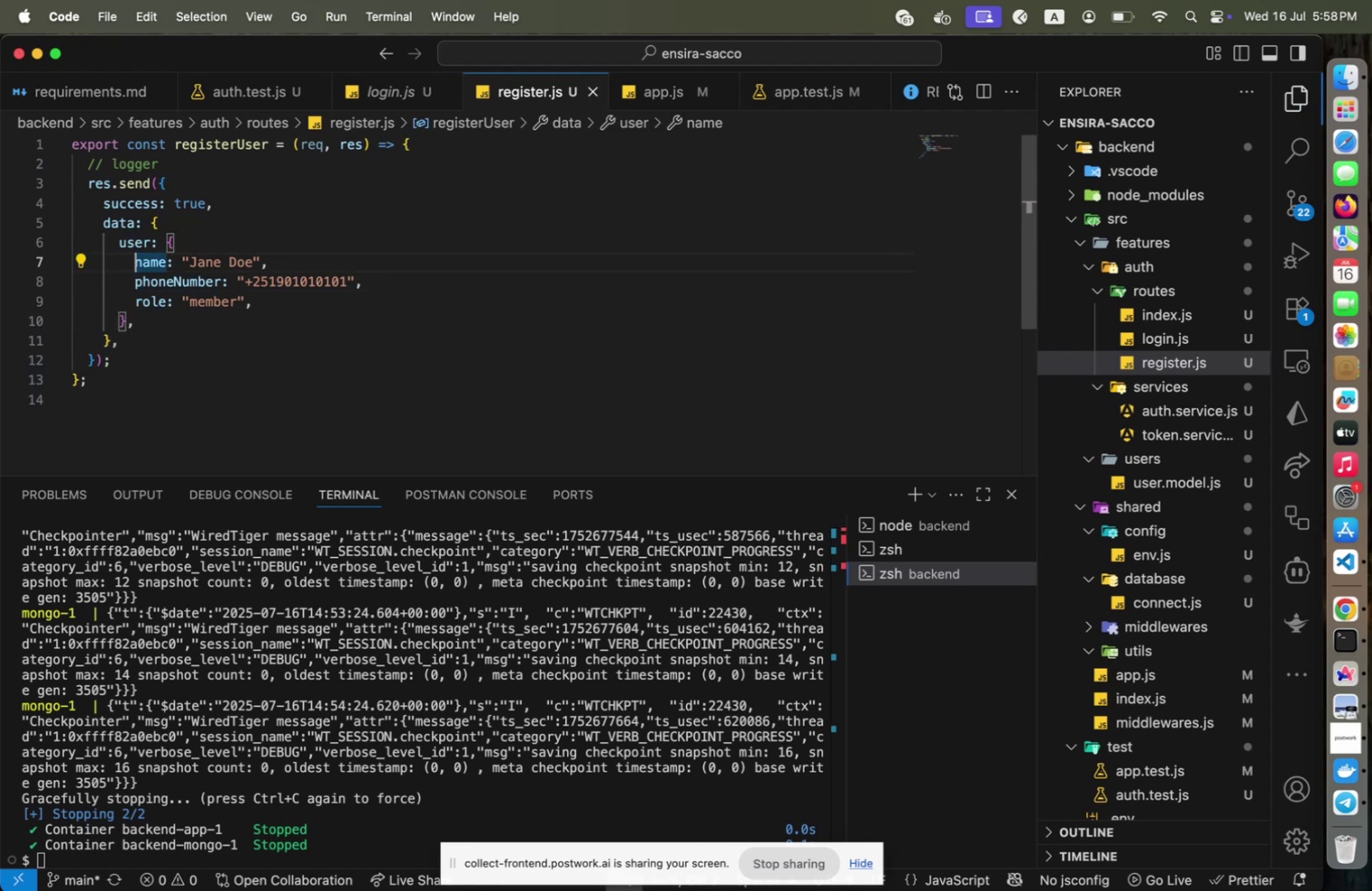 
key(Meta+S)
 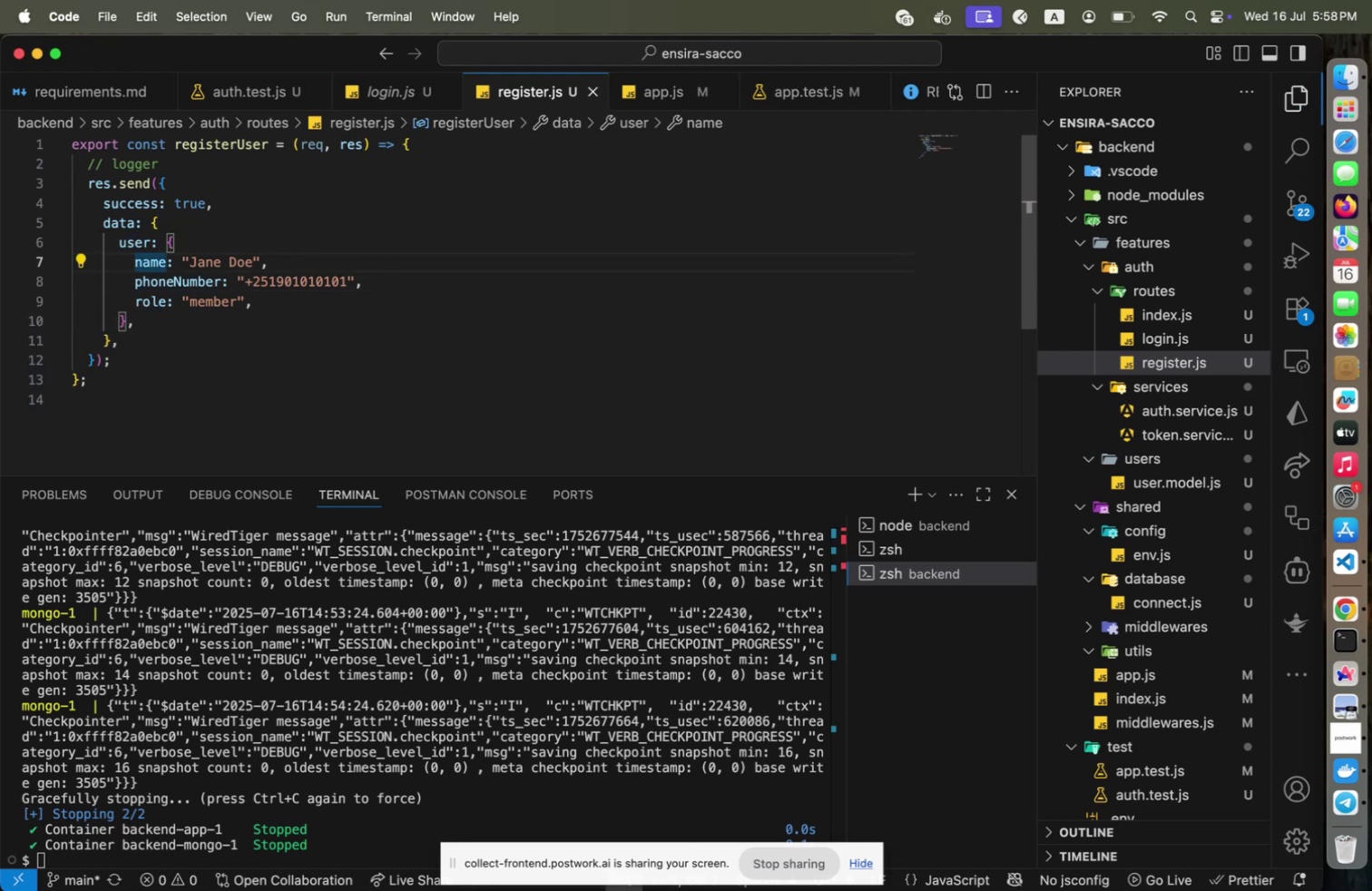 
key(ArrowUp)
 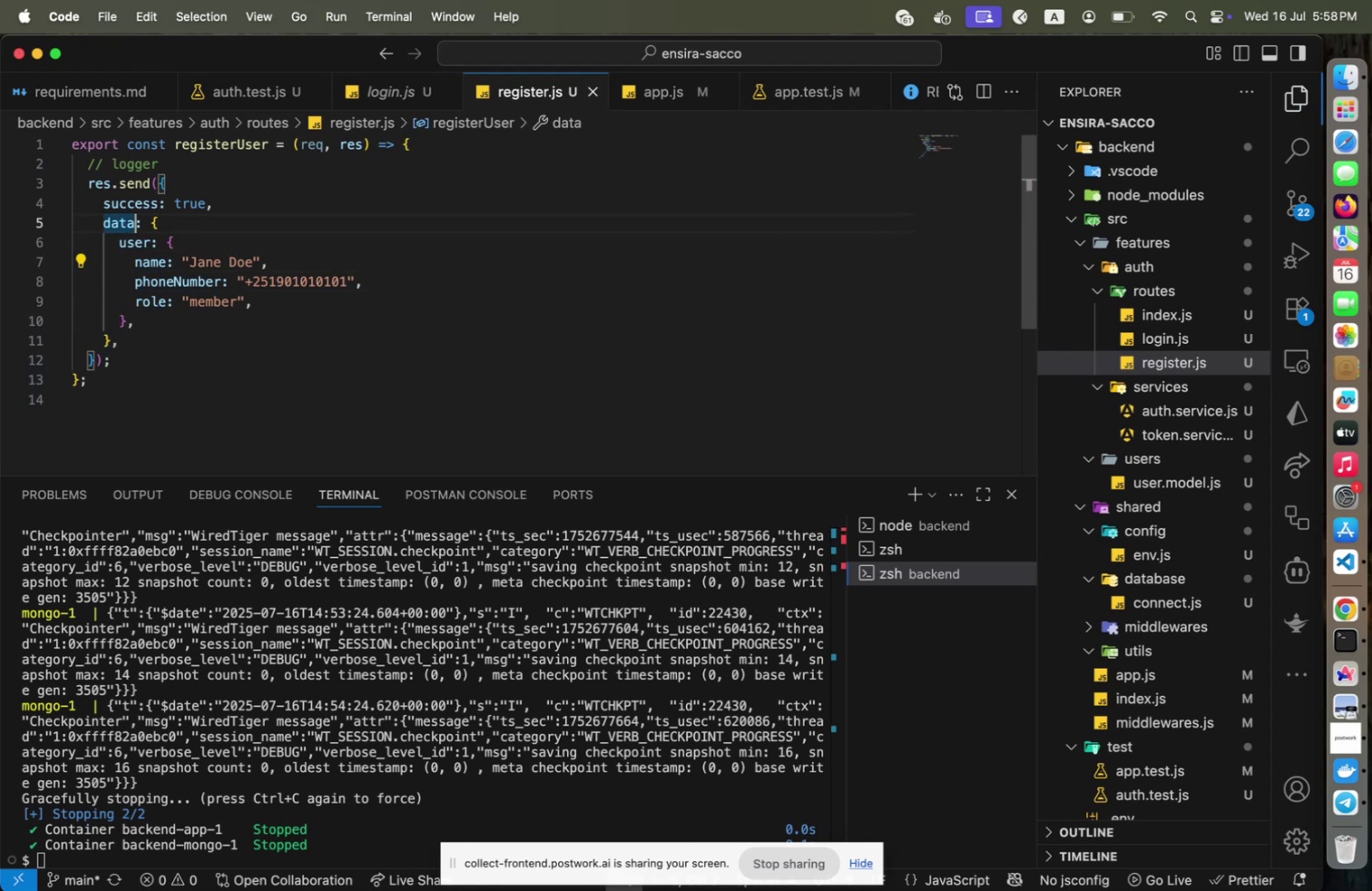 
key(ArrowUp)
 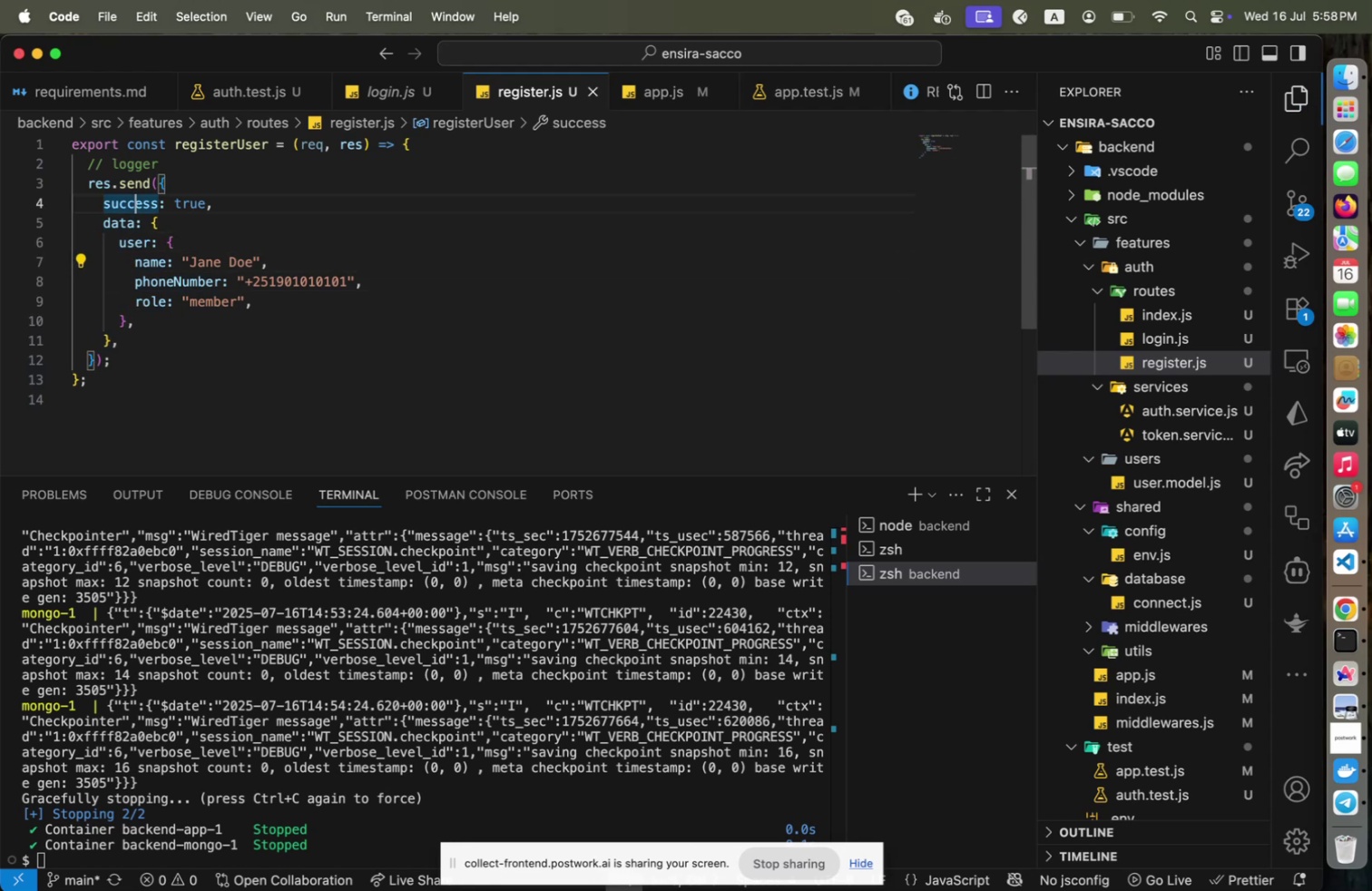 
key(ArrowUp)
 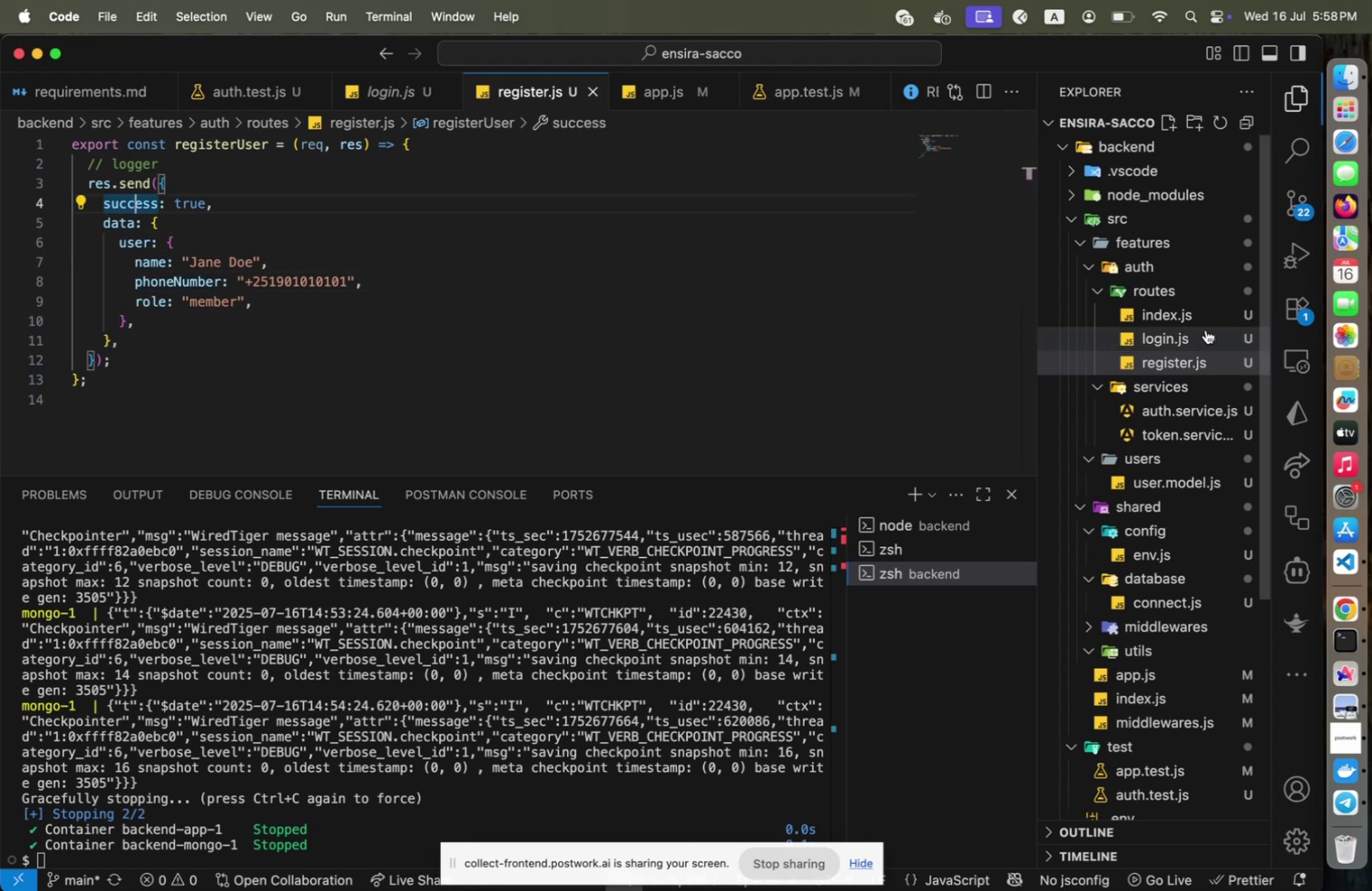 
left_click([1205, 321])
 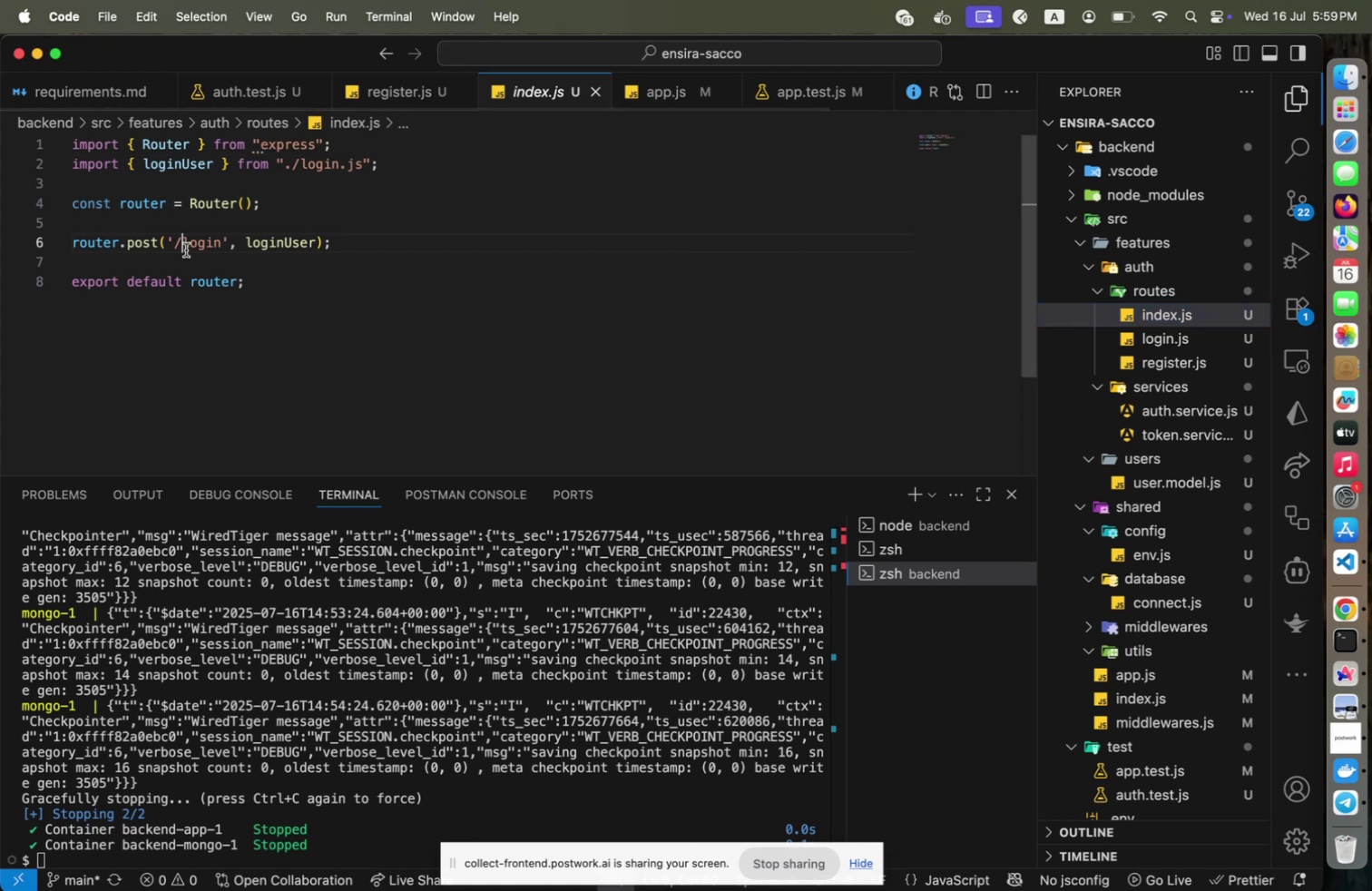 
left_click([186, 250])
 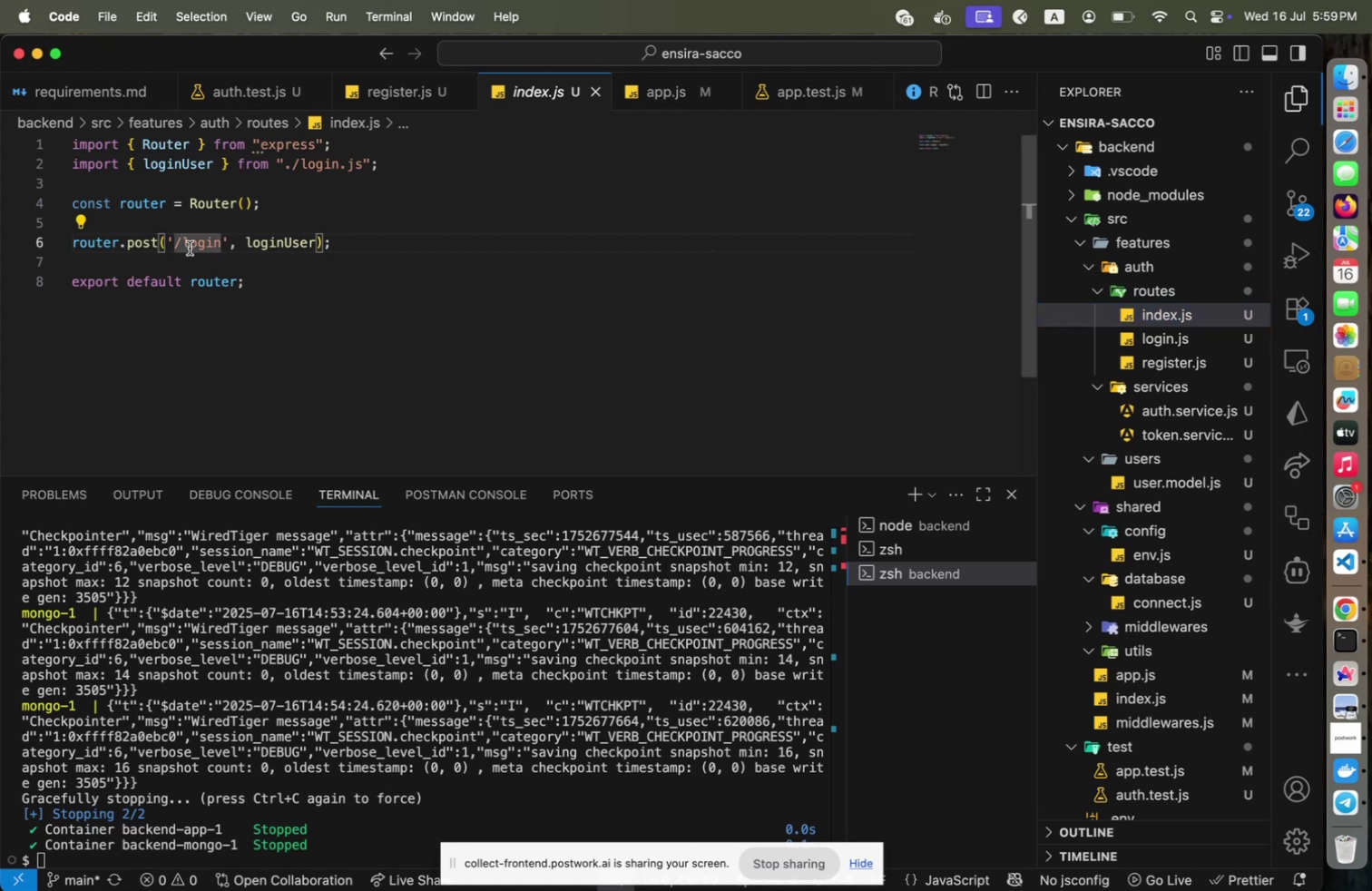 
key(Alt+Shift+ArrowDown)
 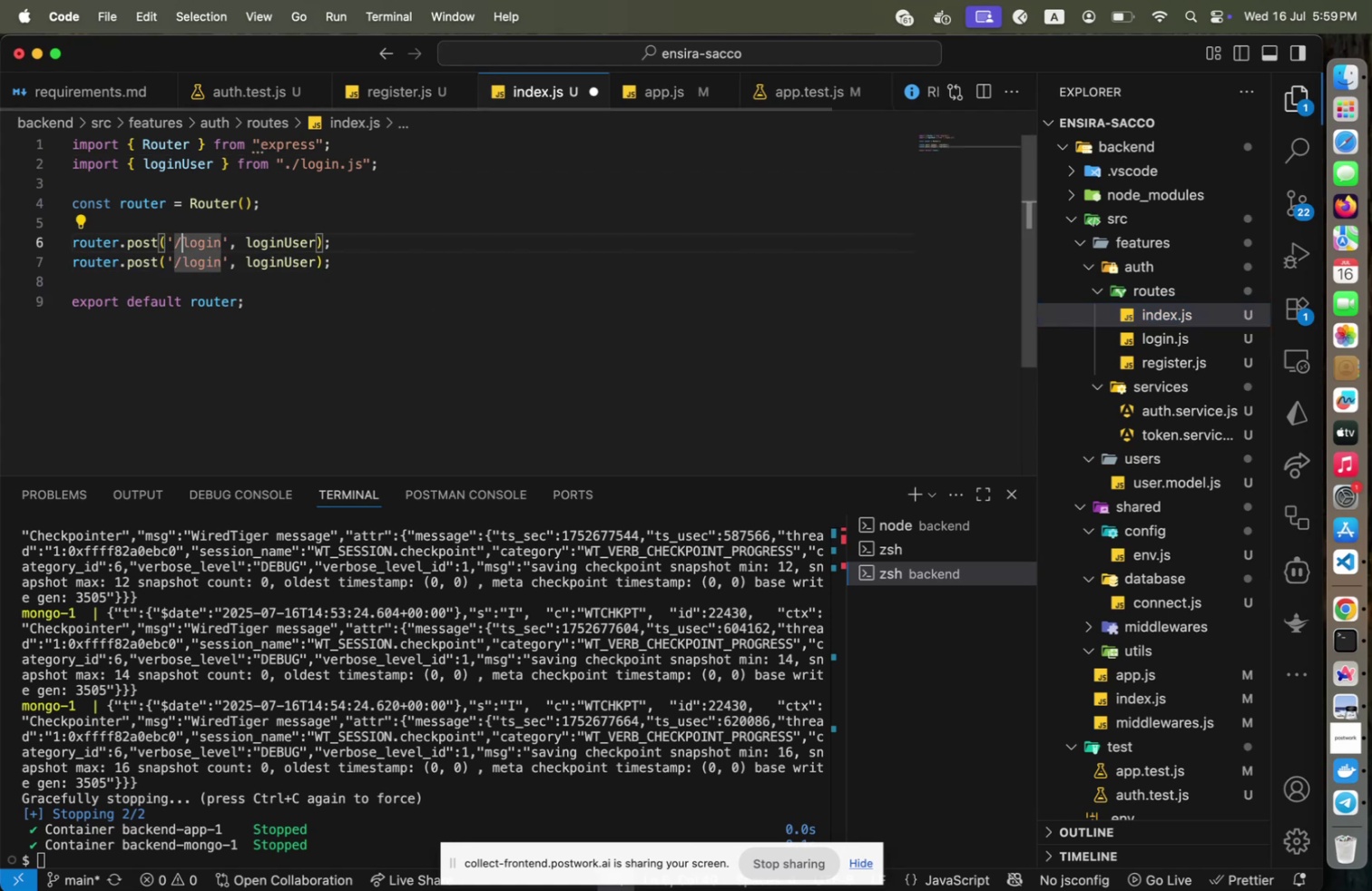 
key(ArrowUp)
 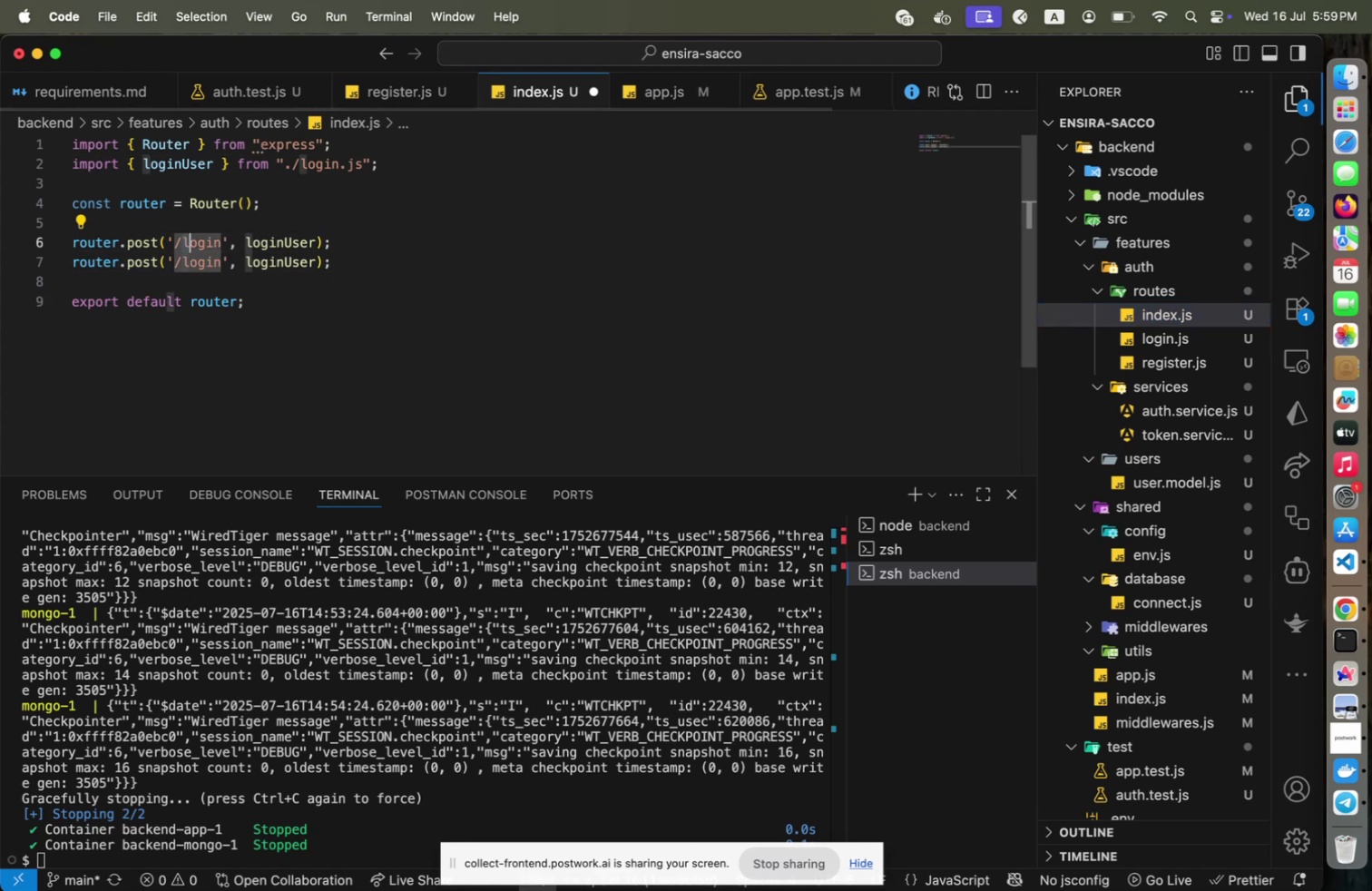 
key(Shift+ArrowRight)
 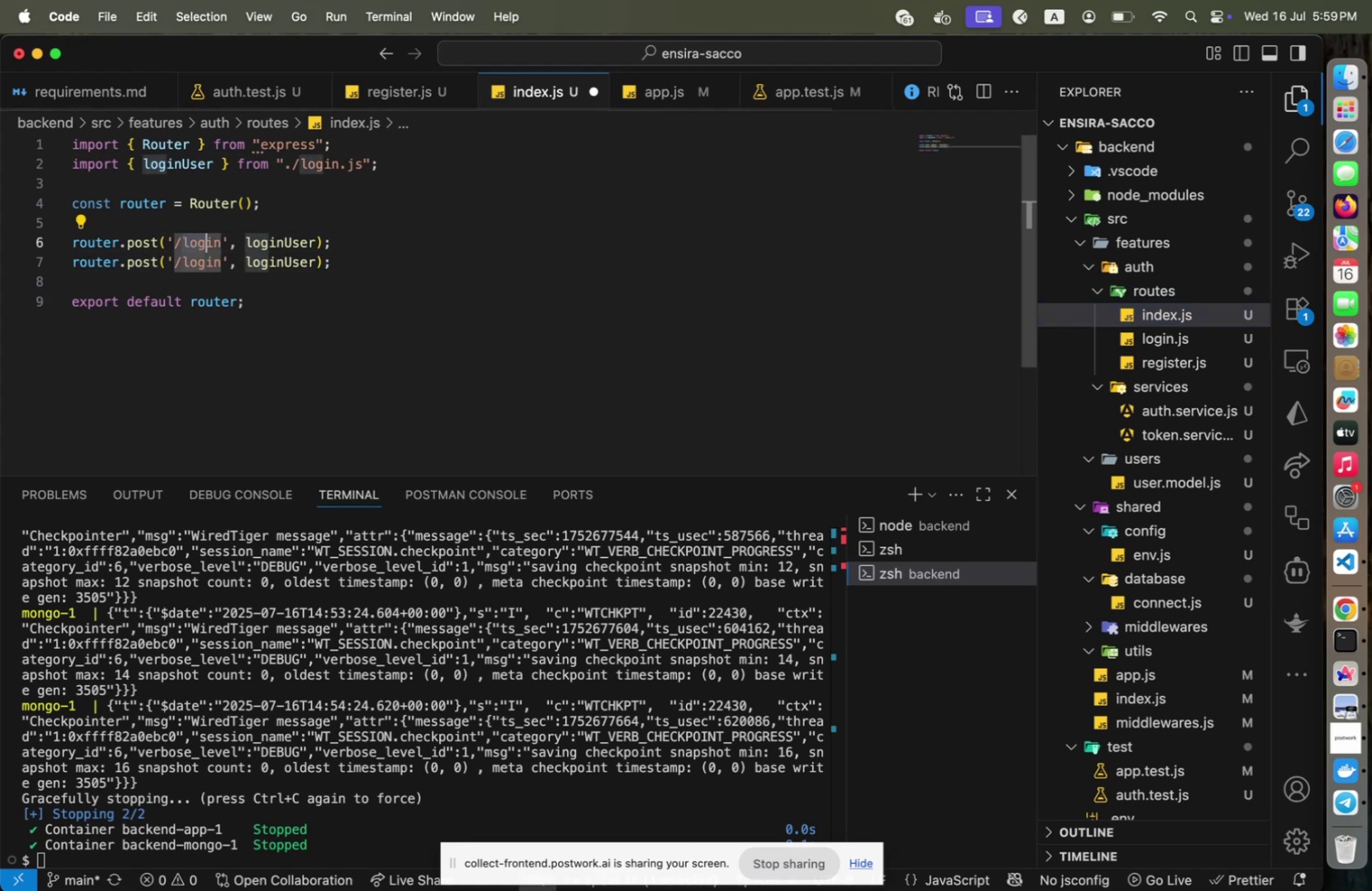 
key(Shift+ArrowRight)
 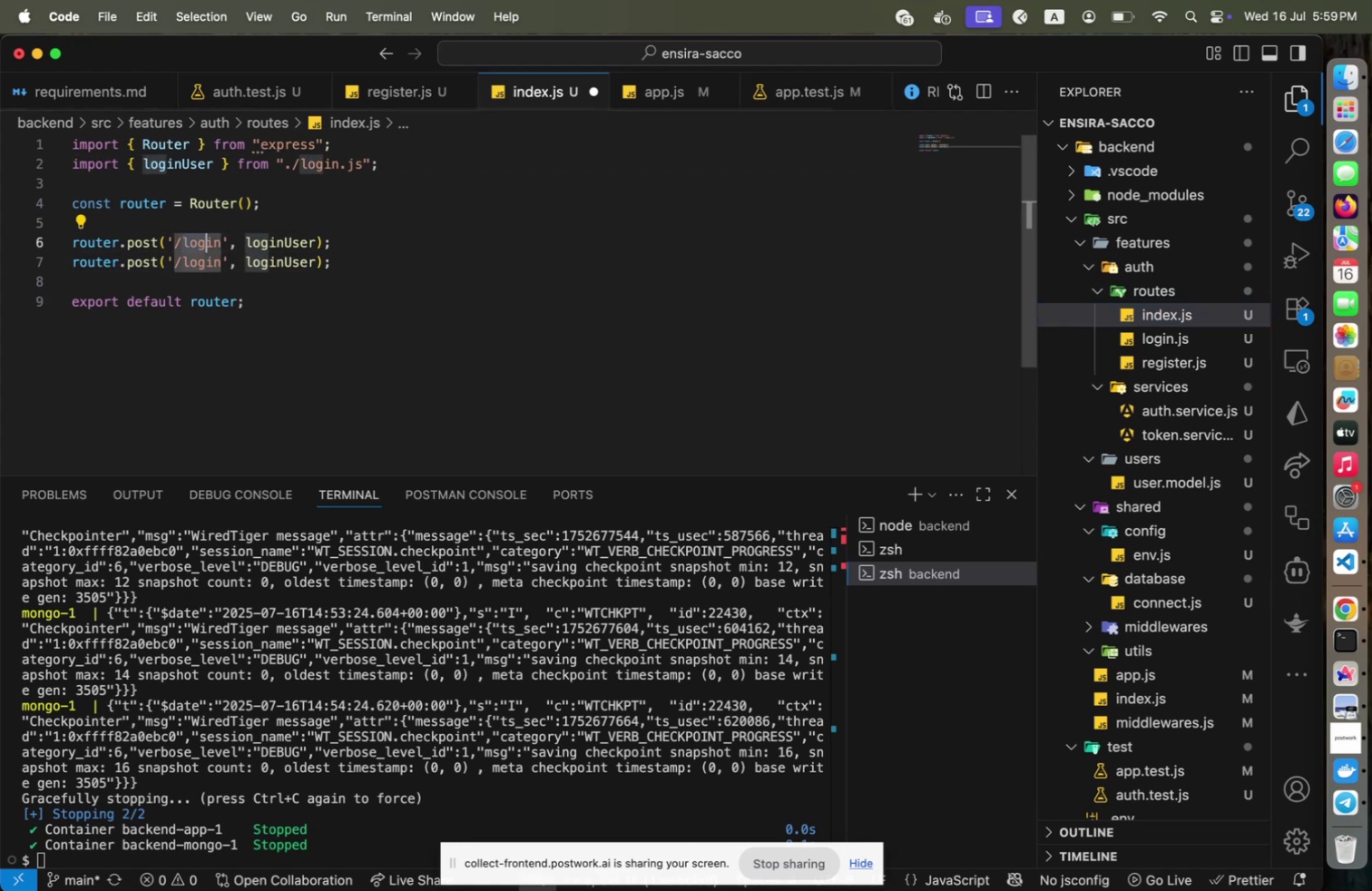 
key(Shift+ArrowRight)
 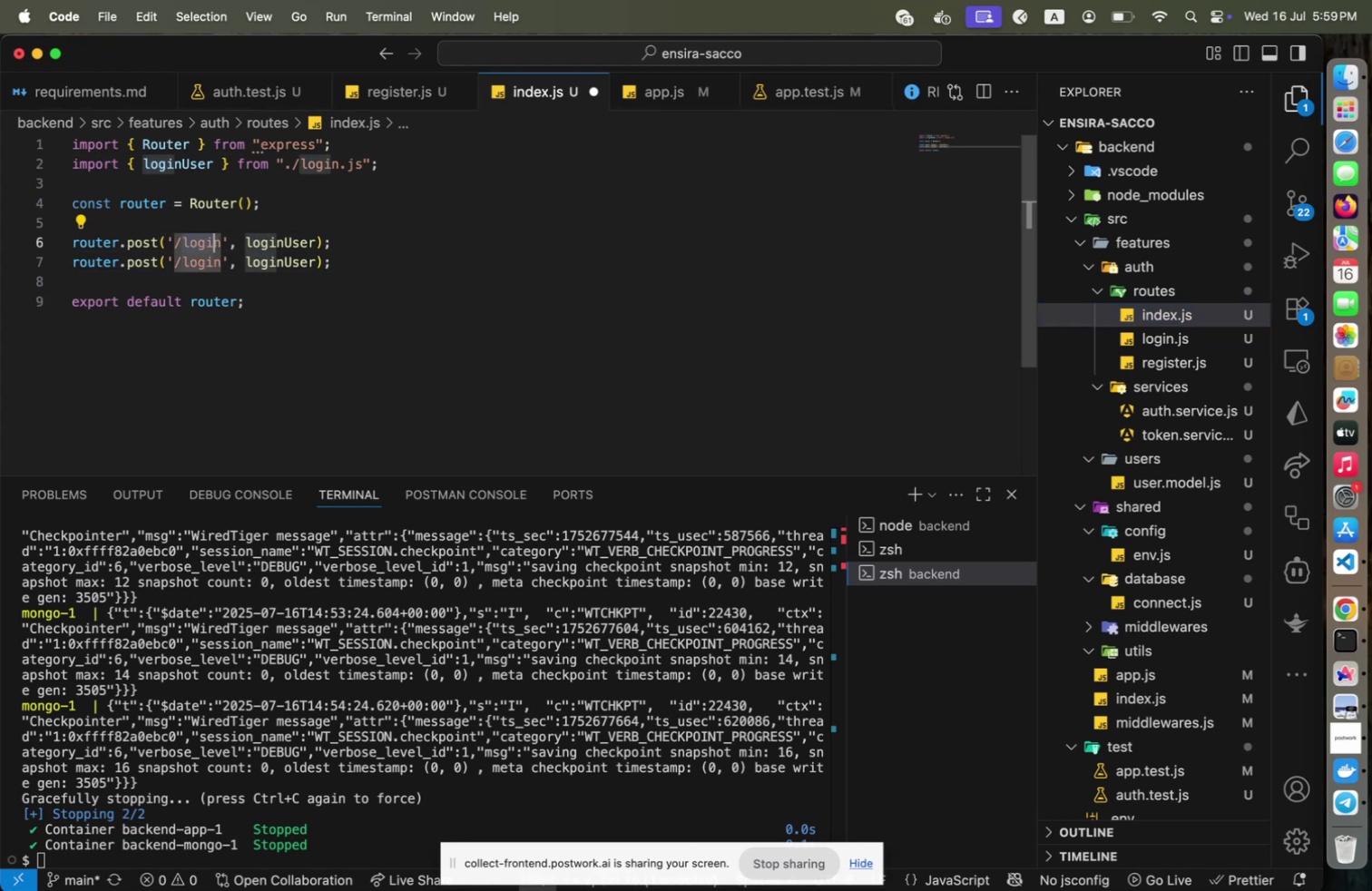 
key(Shift+ArrowRight)
 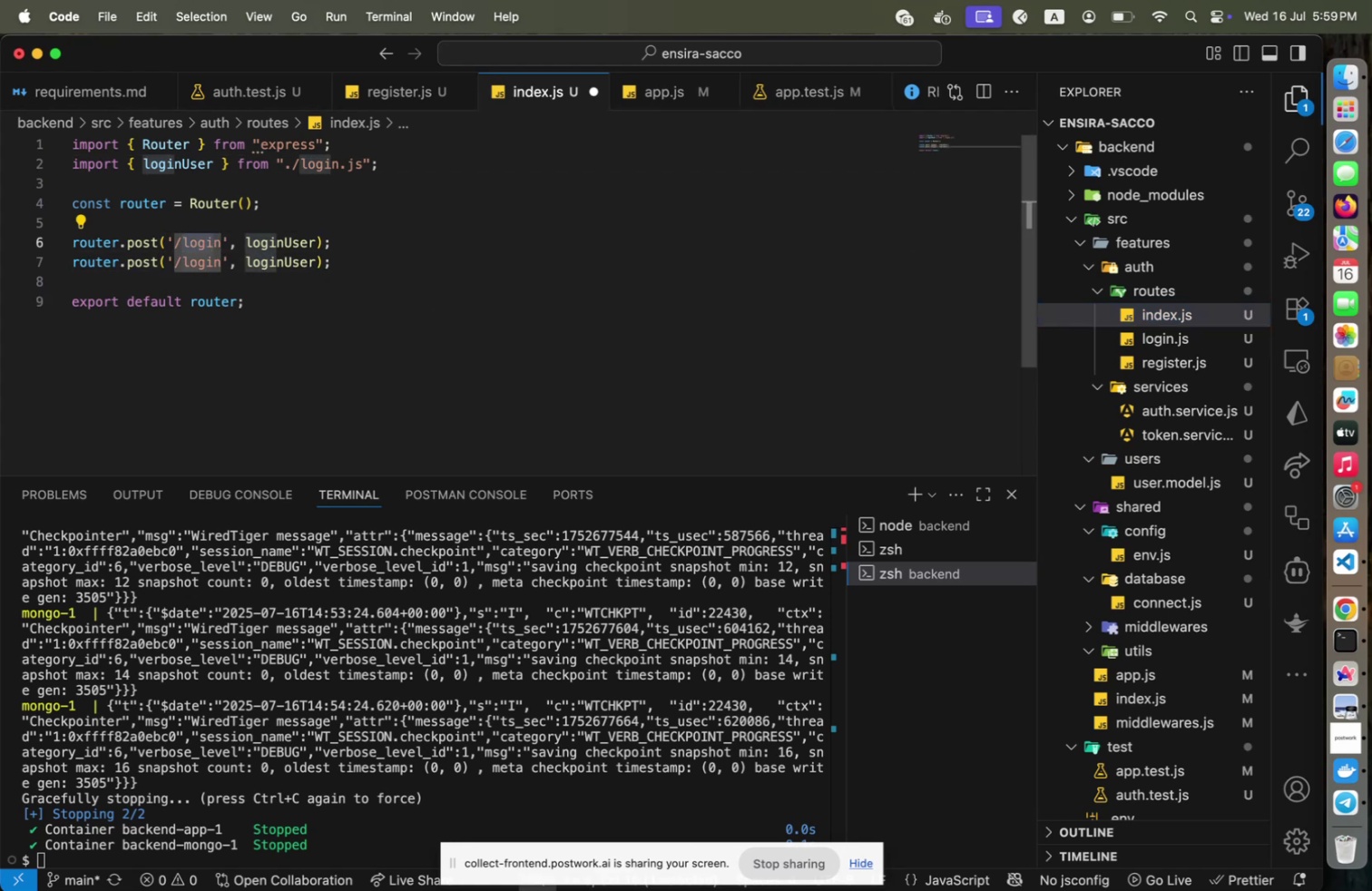 
key(Shift+ShiftLeft)
 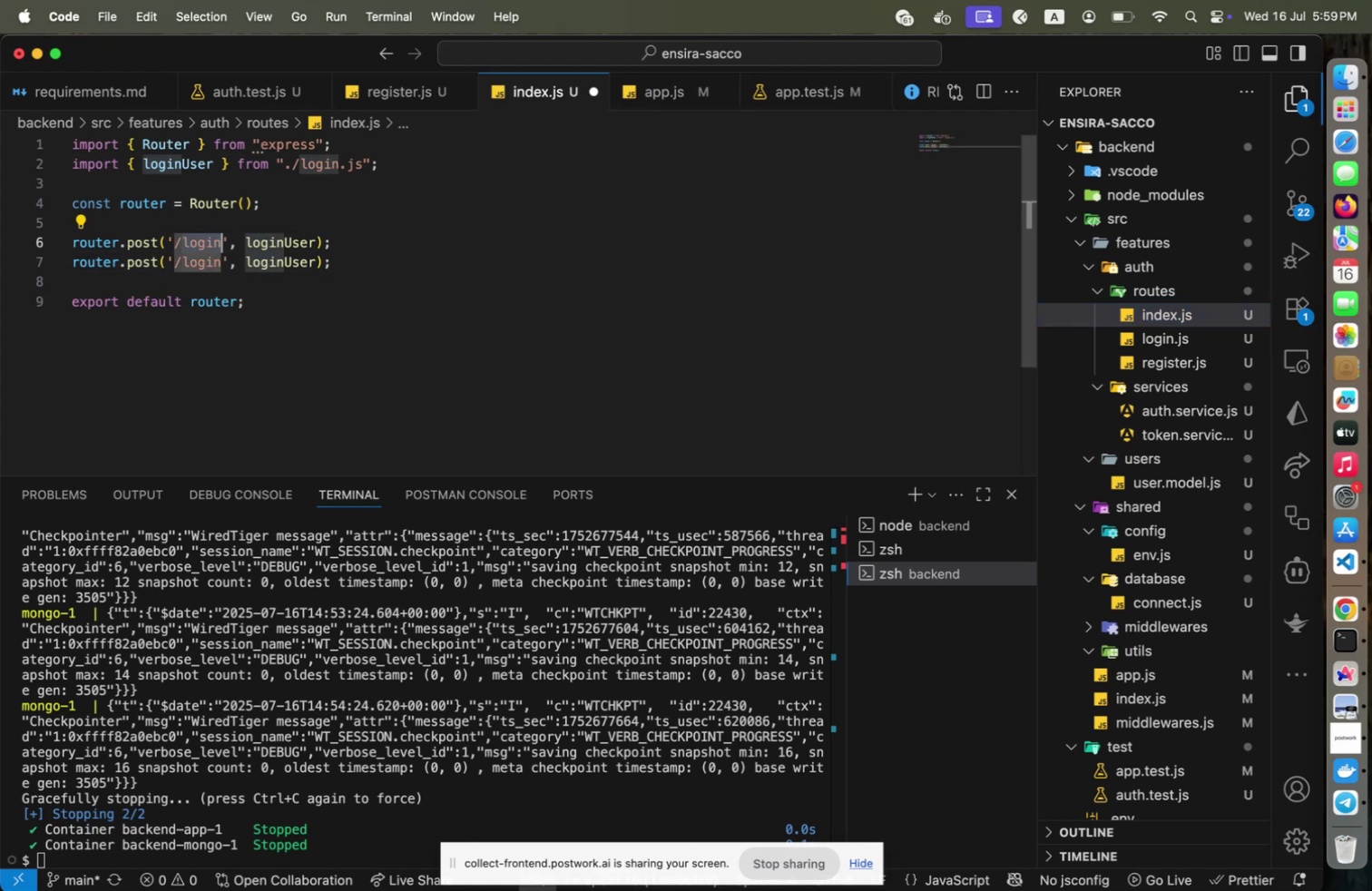 
key(Shift+ArrowRight)
 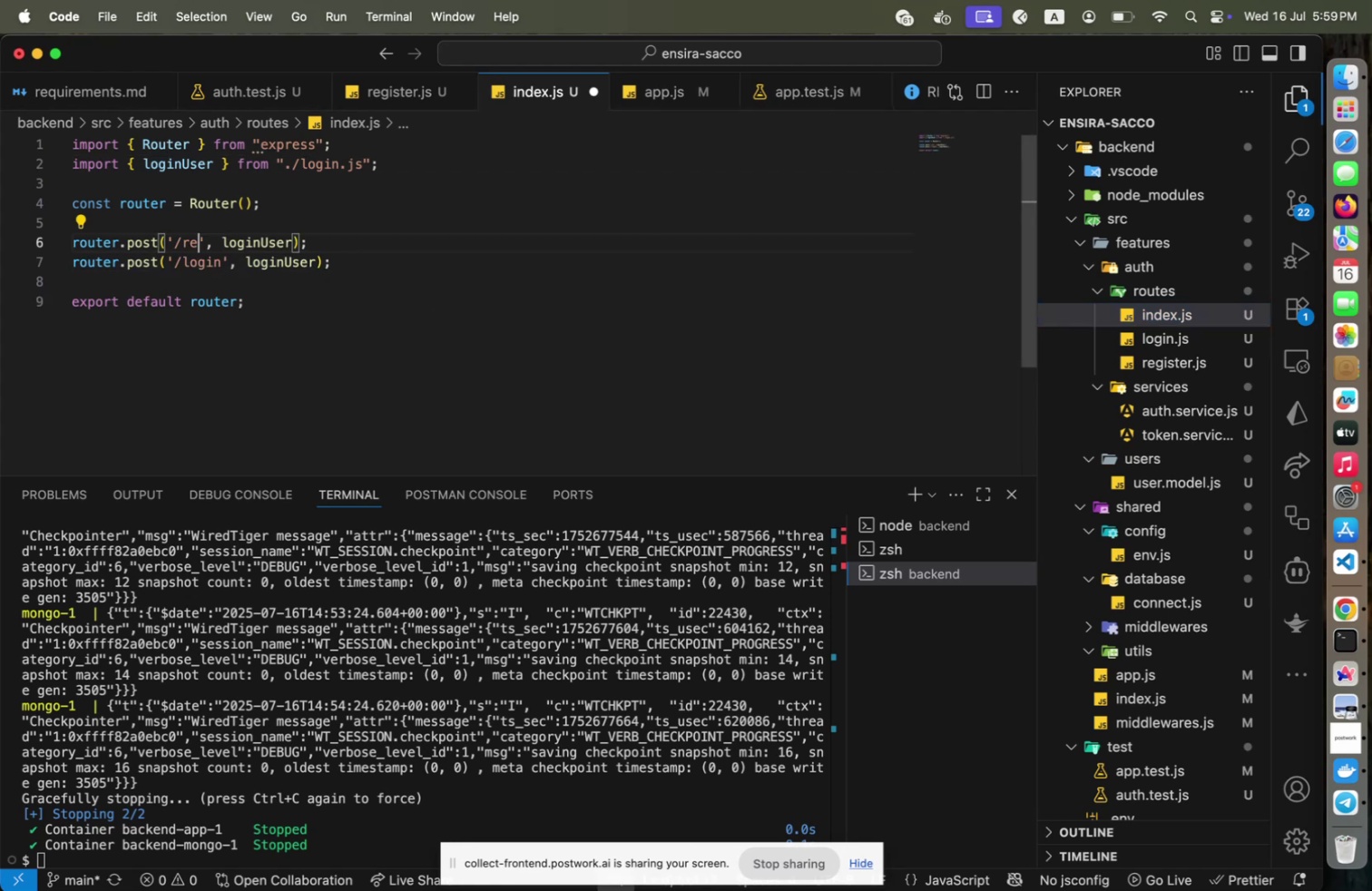 
type(register)
 